 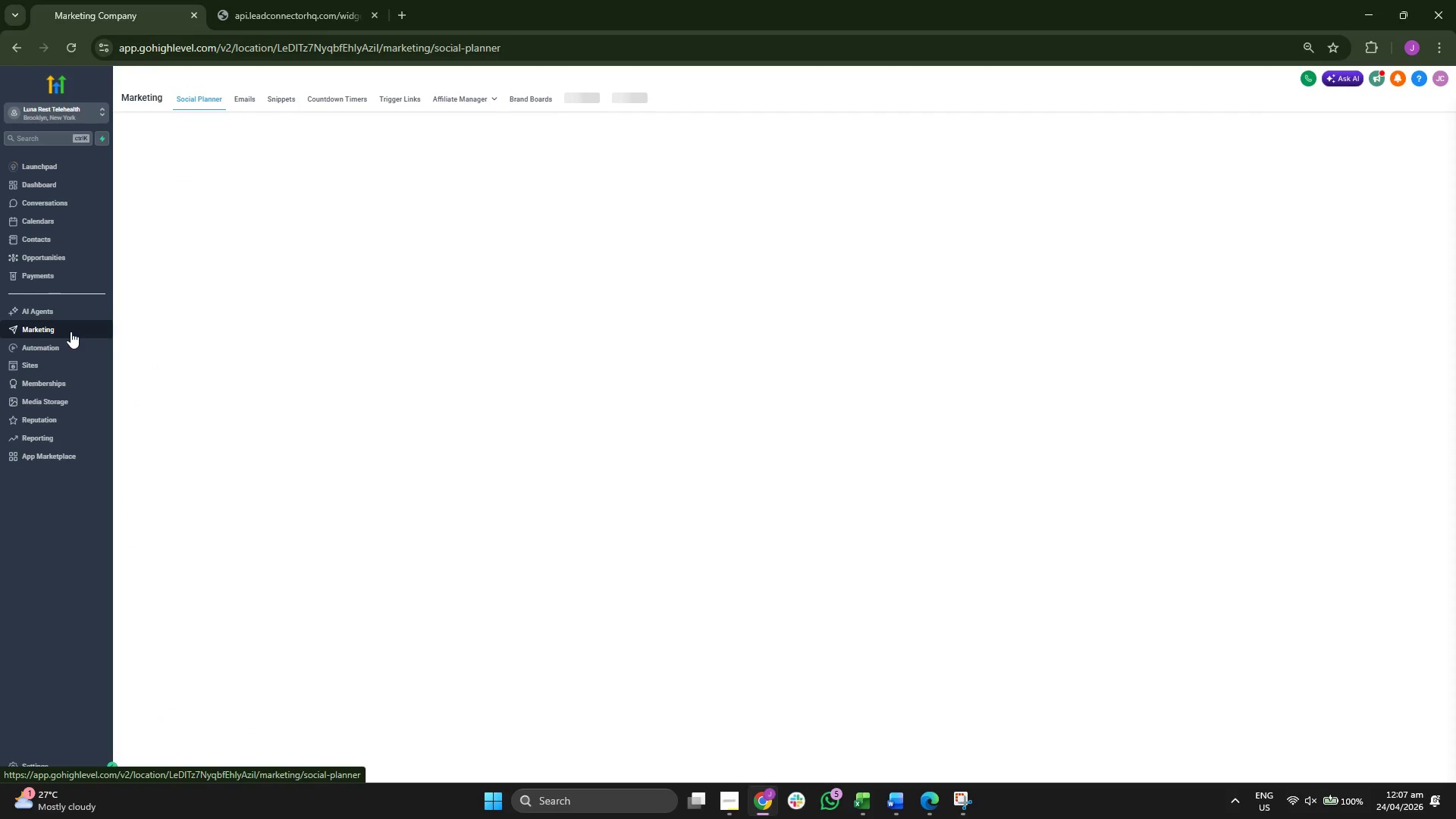 
left_click([234, 96])
 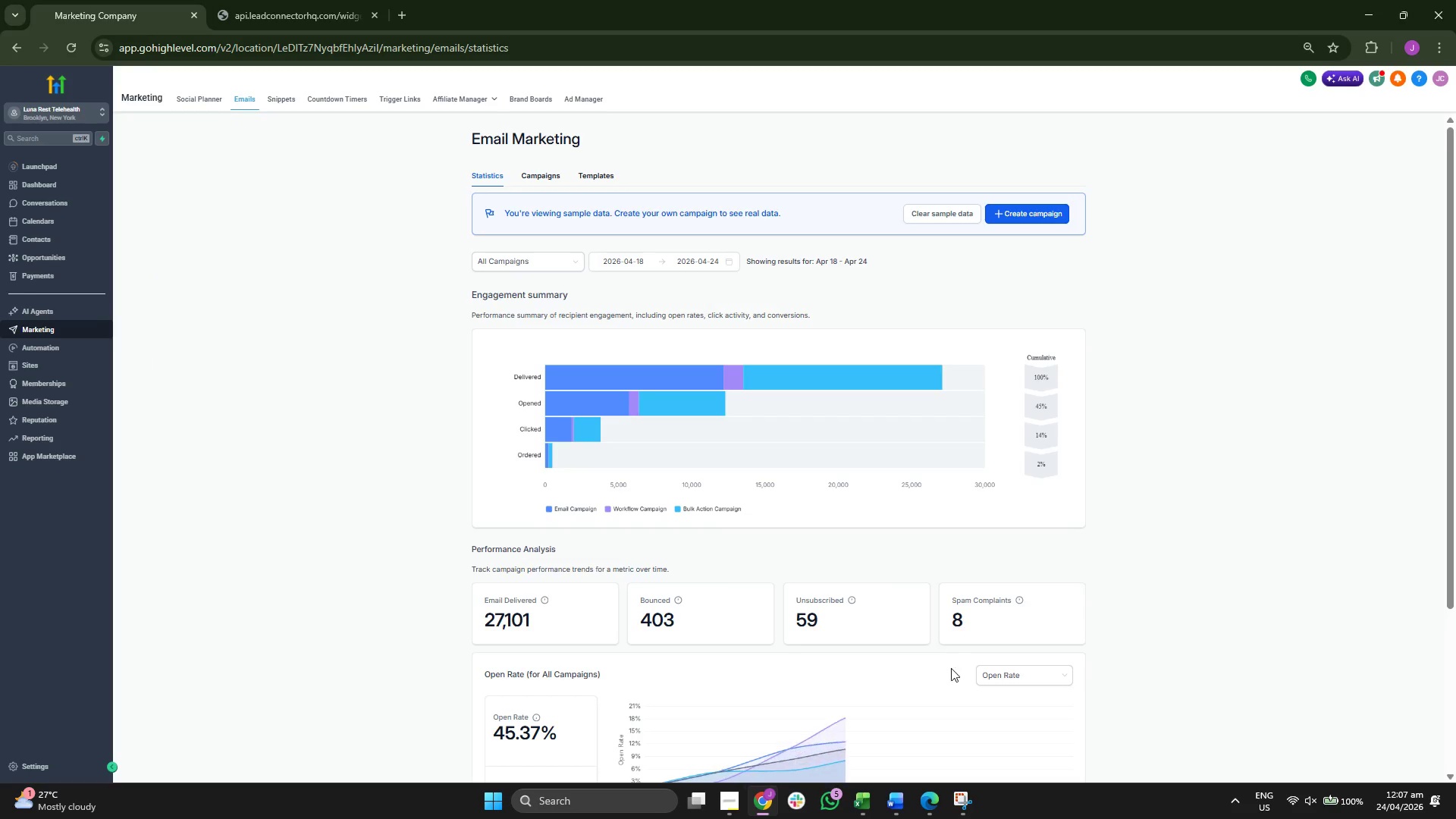 
wait(5.58)
 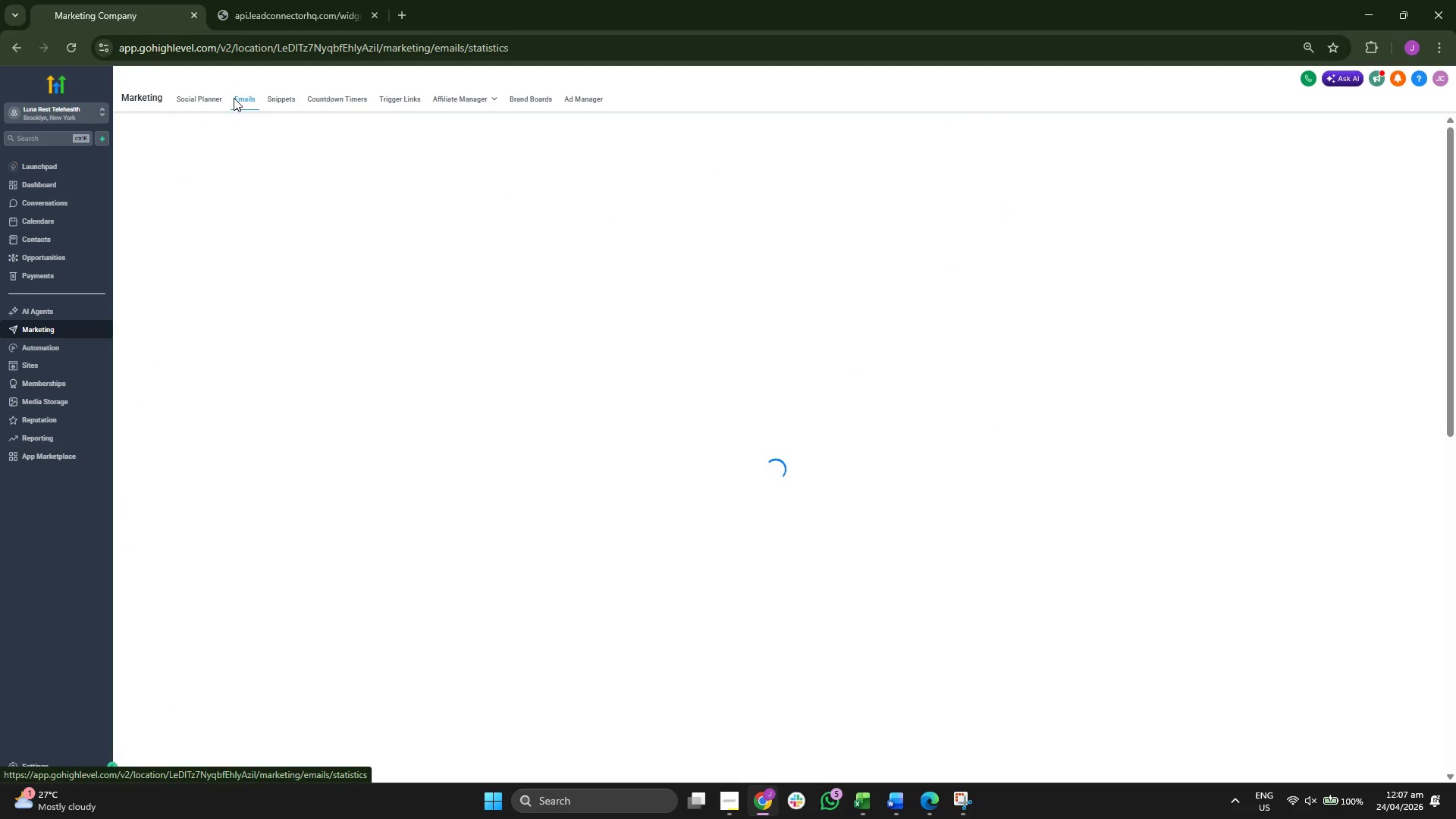 
left_click([597, 174])
 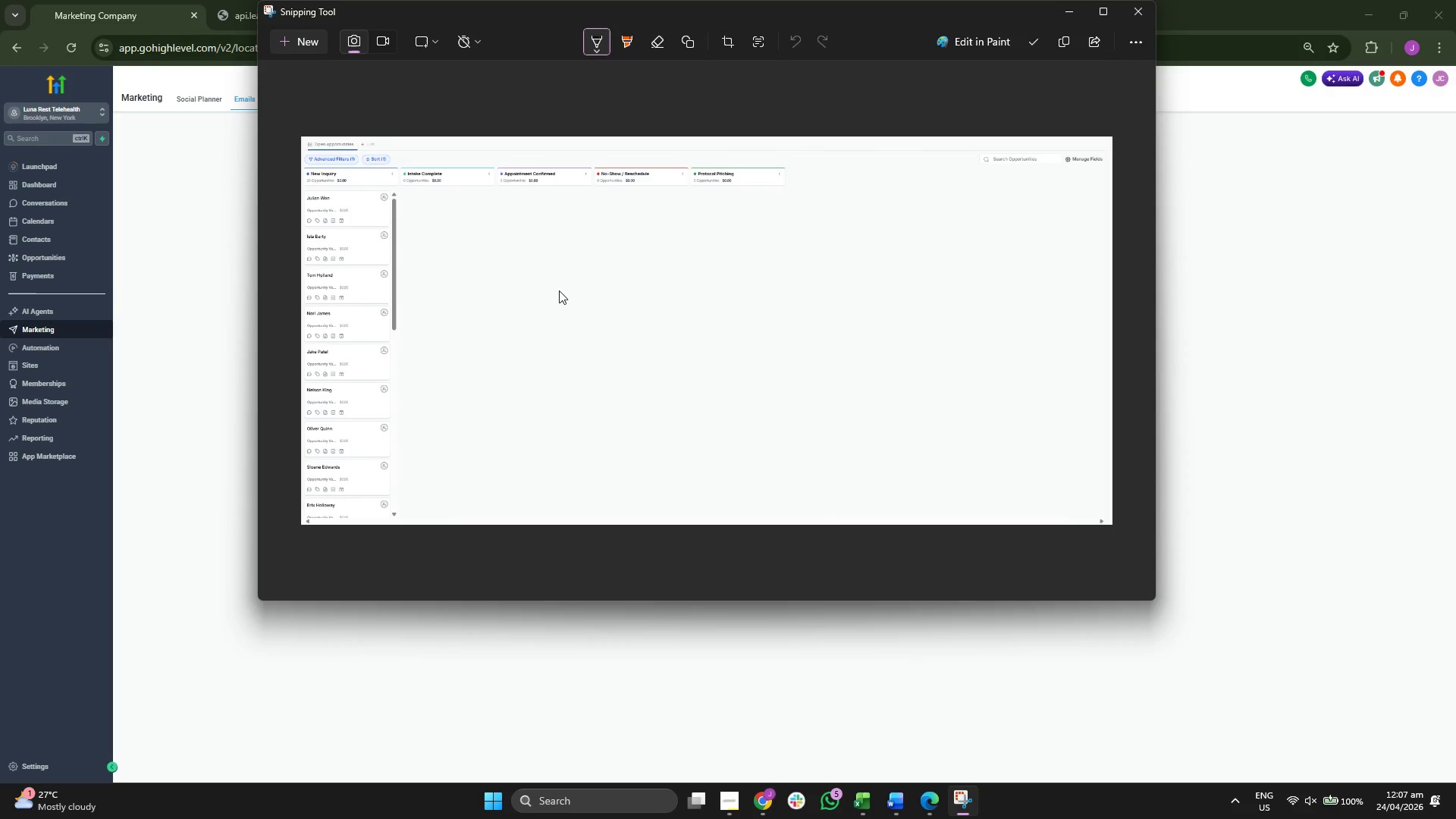 
wait(5.16)
 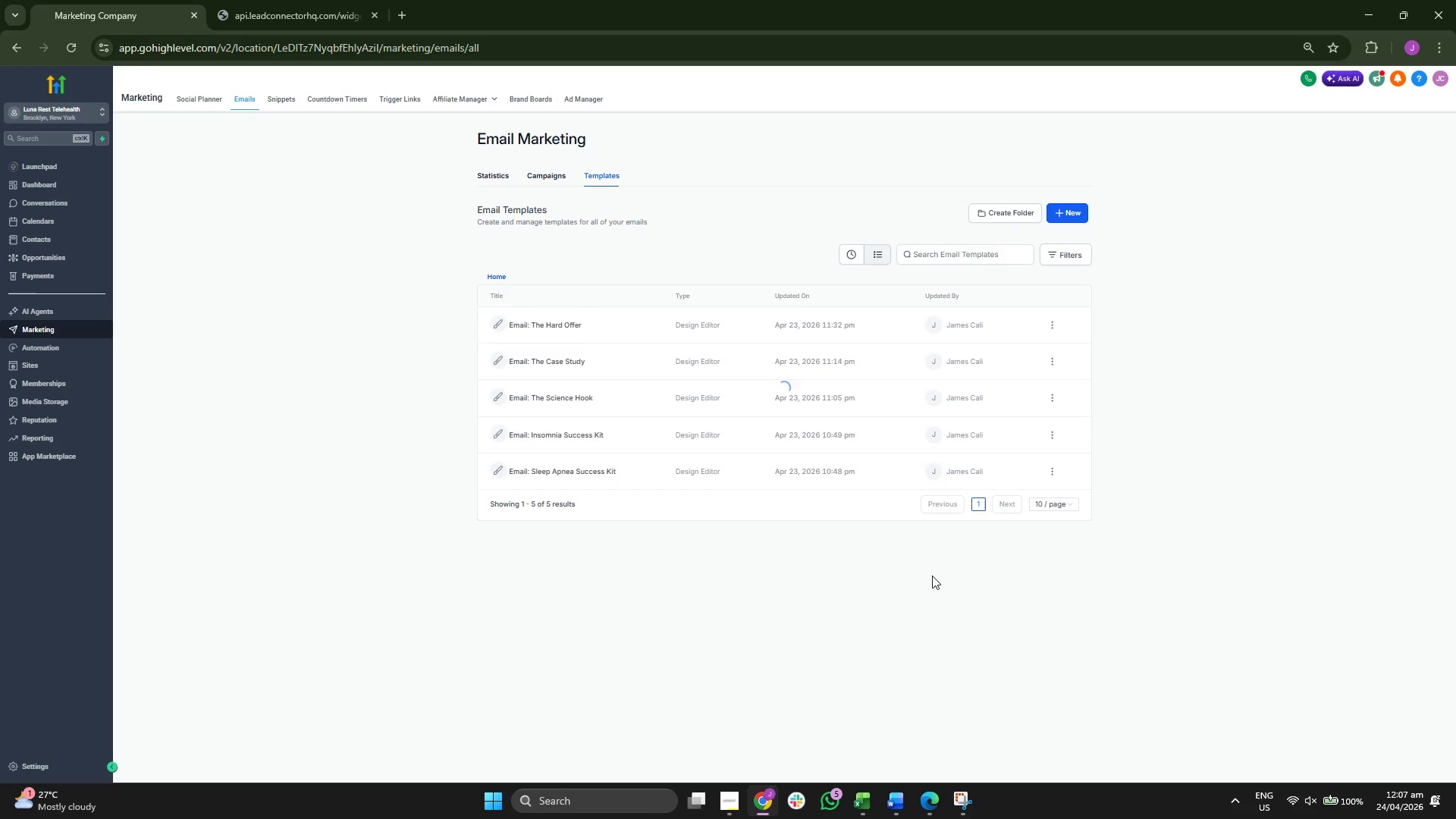 
double_click([303, 40])
 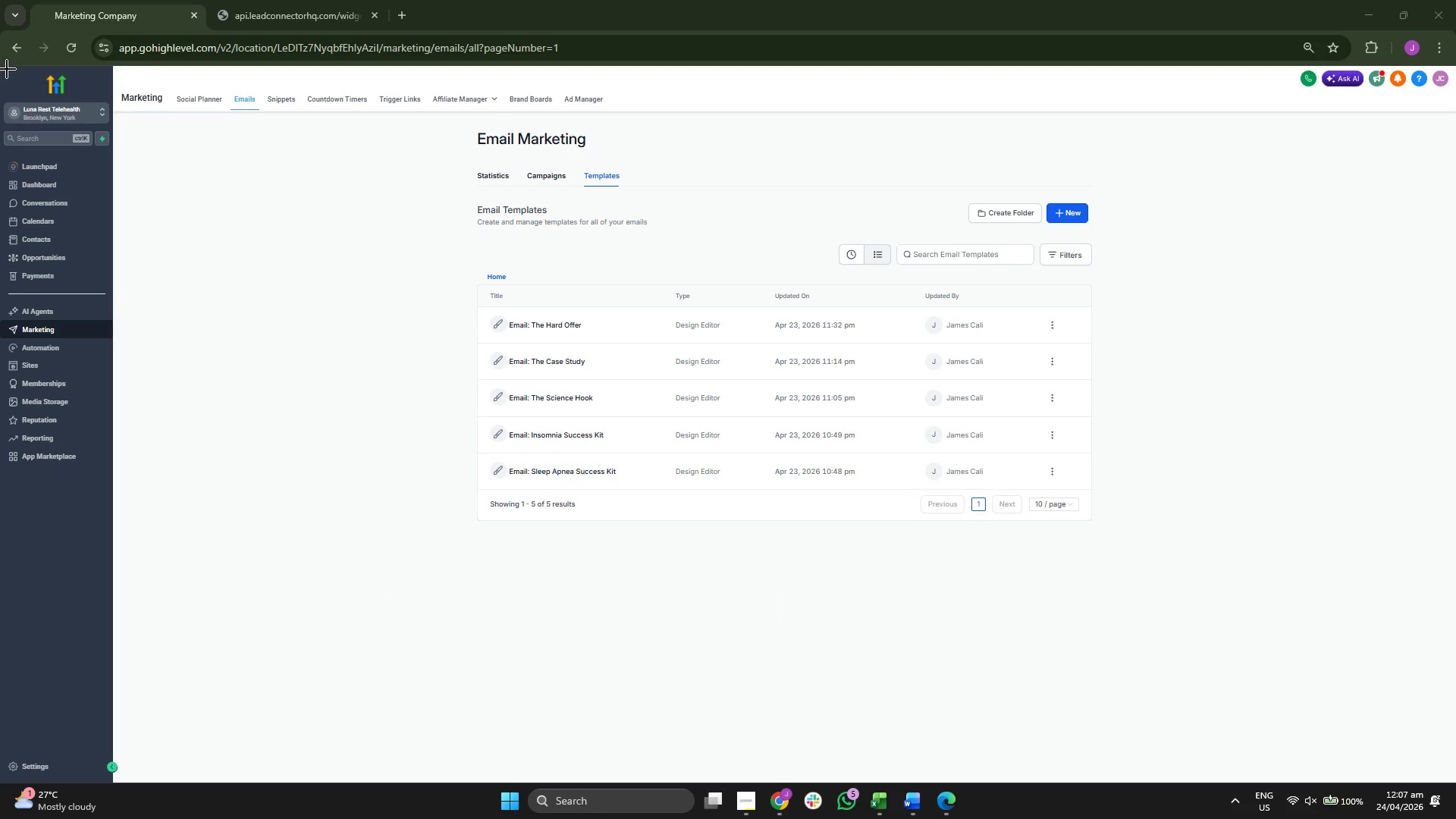 
left_click_drag(start_coordinate=[0, 67], to_coordinate=[1455, 783])
 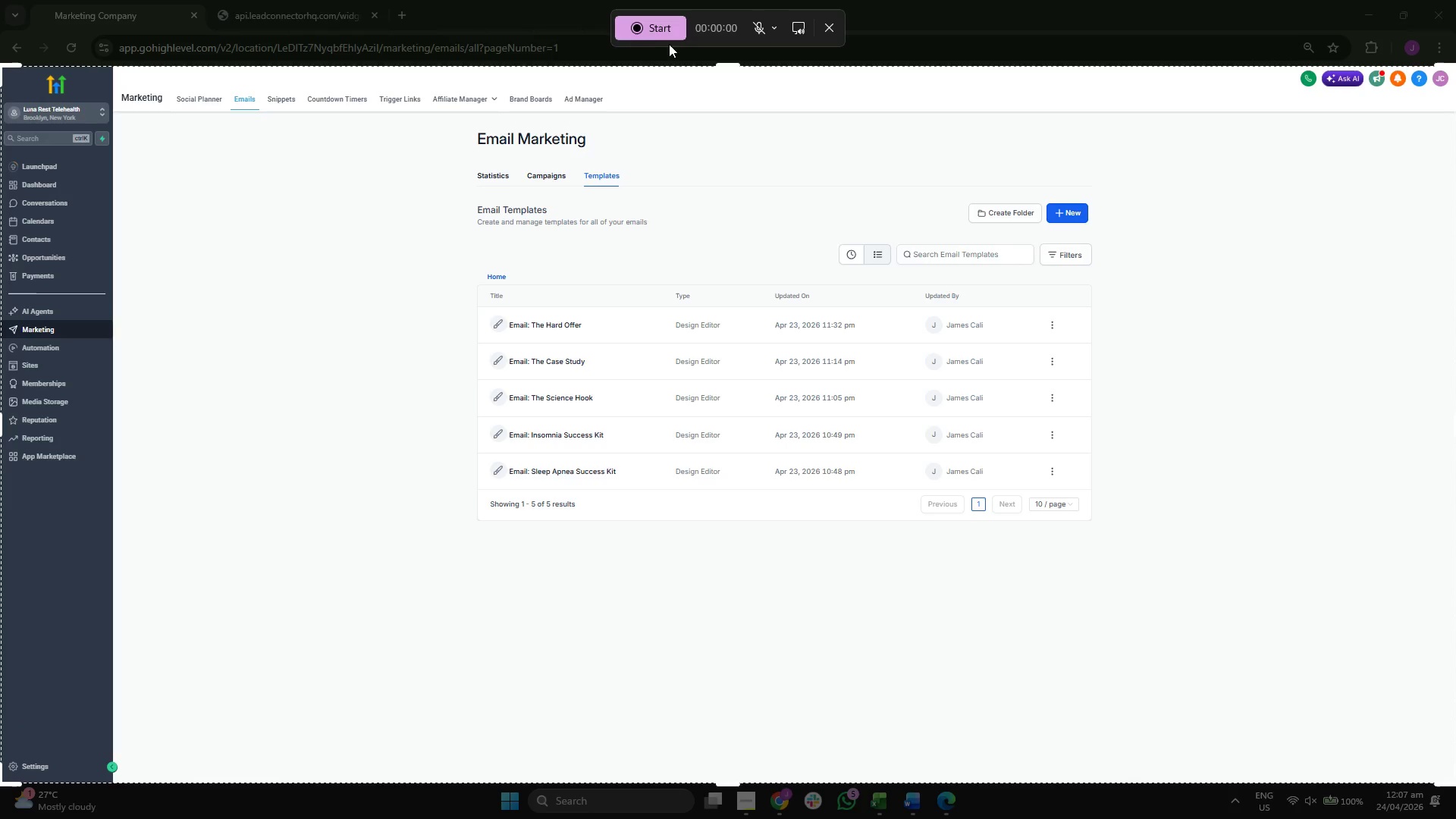 
left_click([642, 30])
 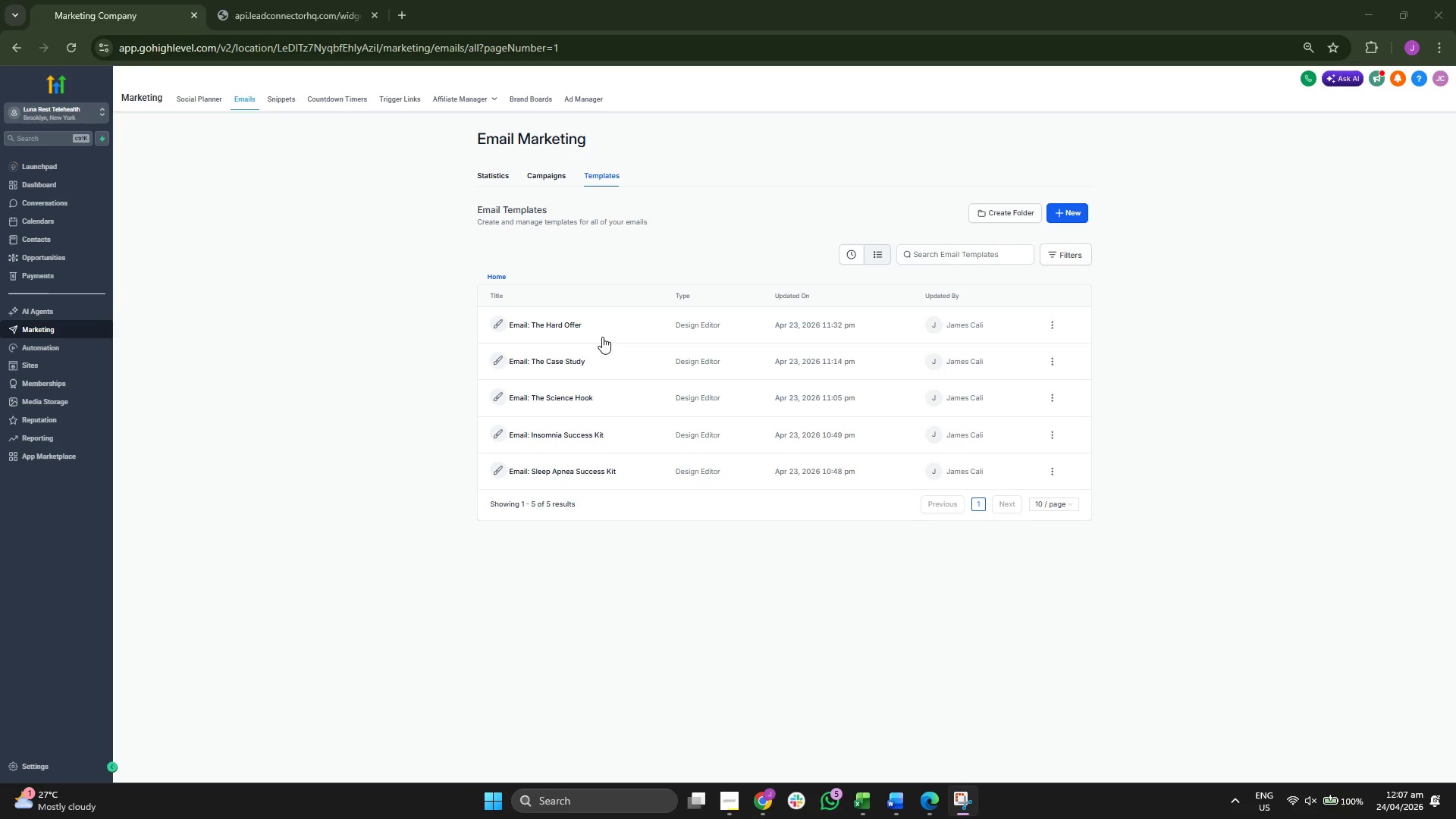 
wait(10.67)
 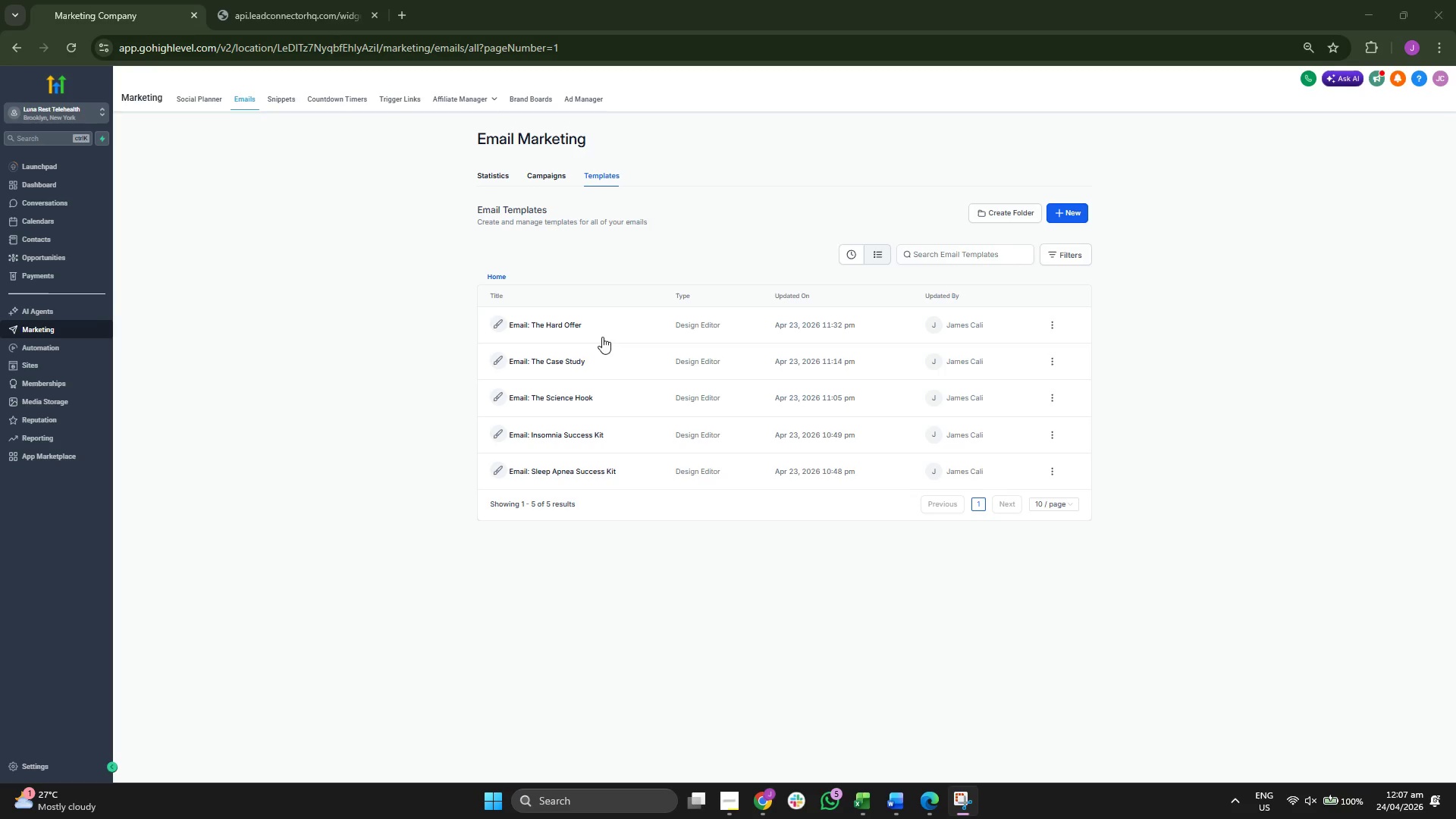 
key(Mute)
 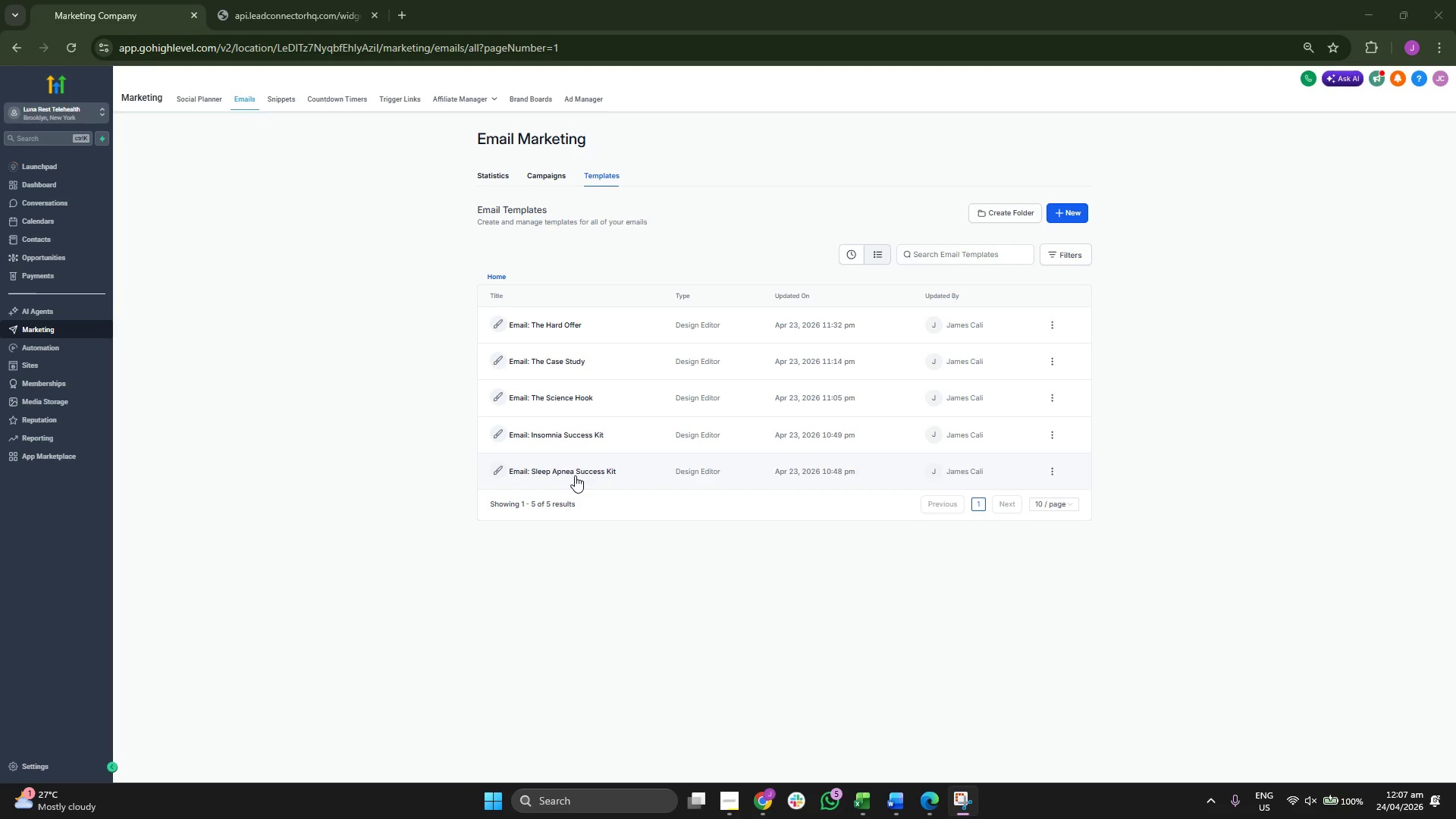 
left_click([569, 434])
 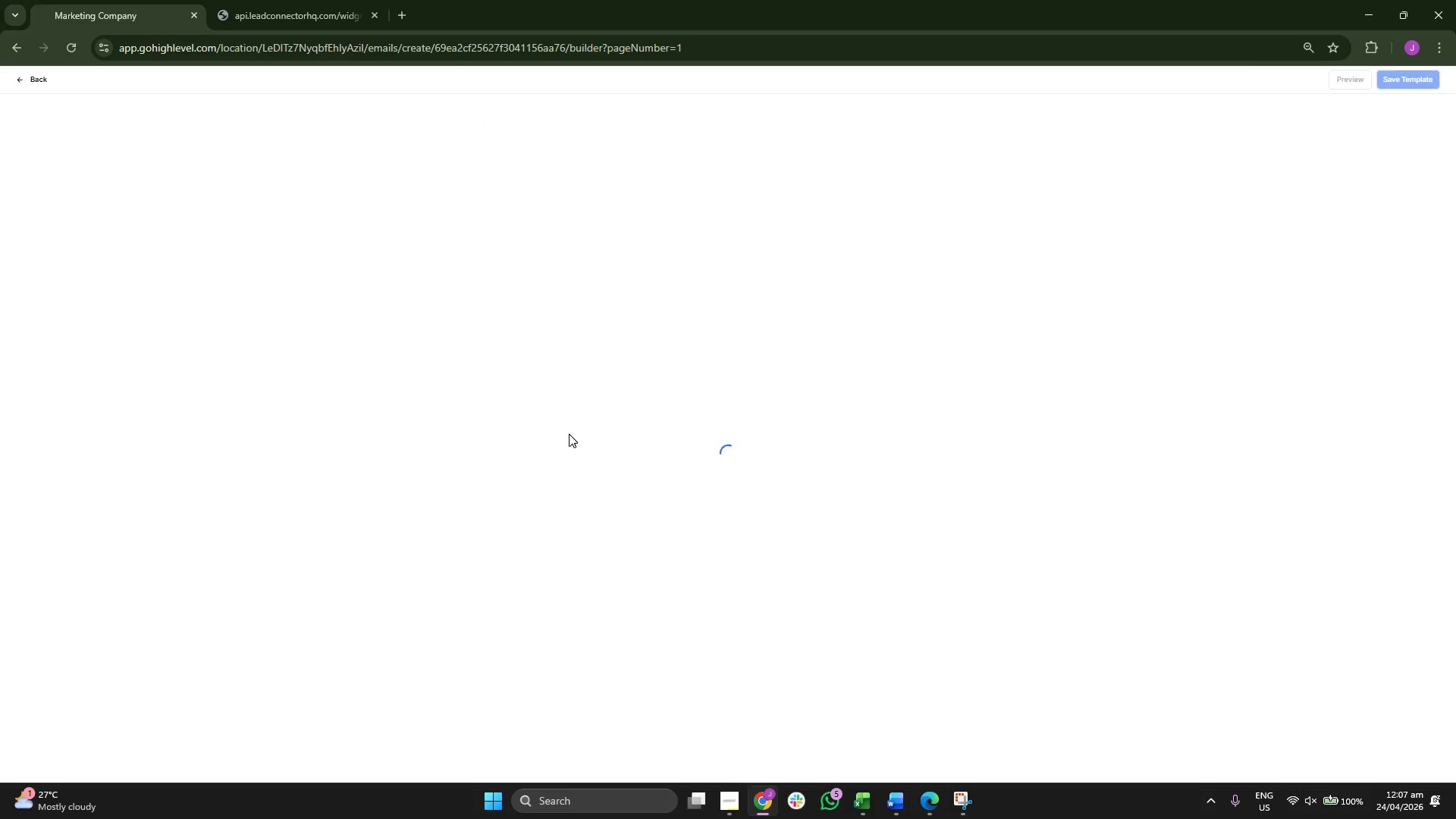 
wait(9.23)
 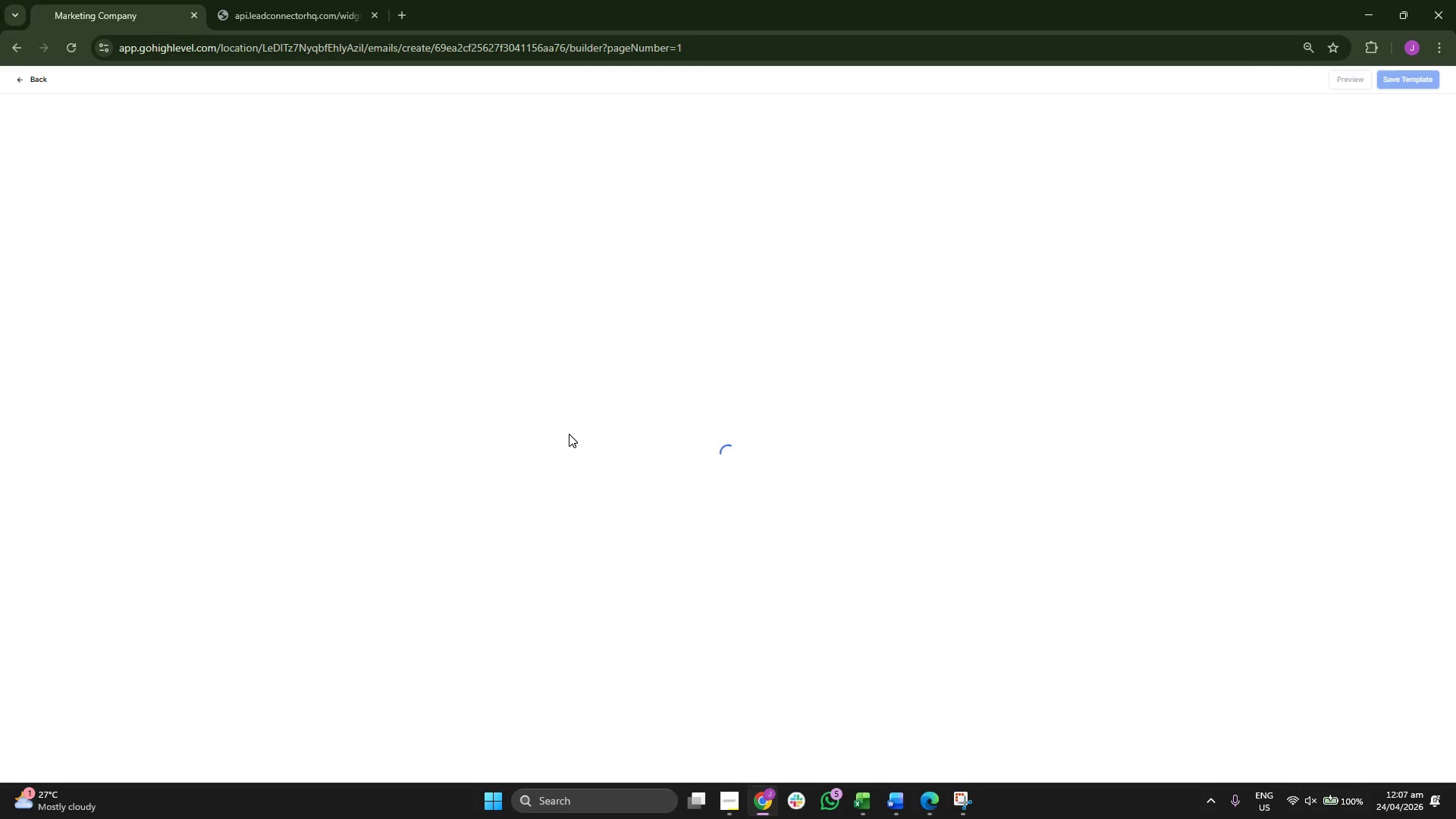 
double_click([721, 83])
 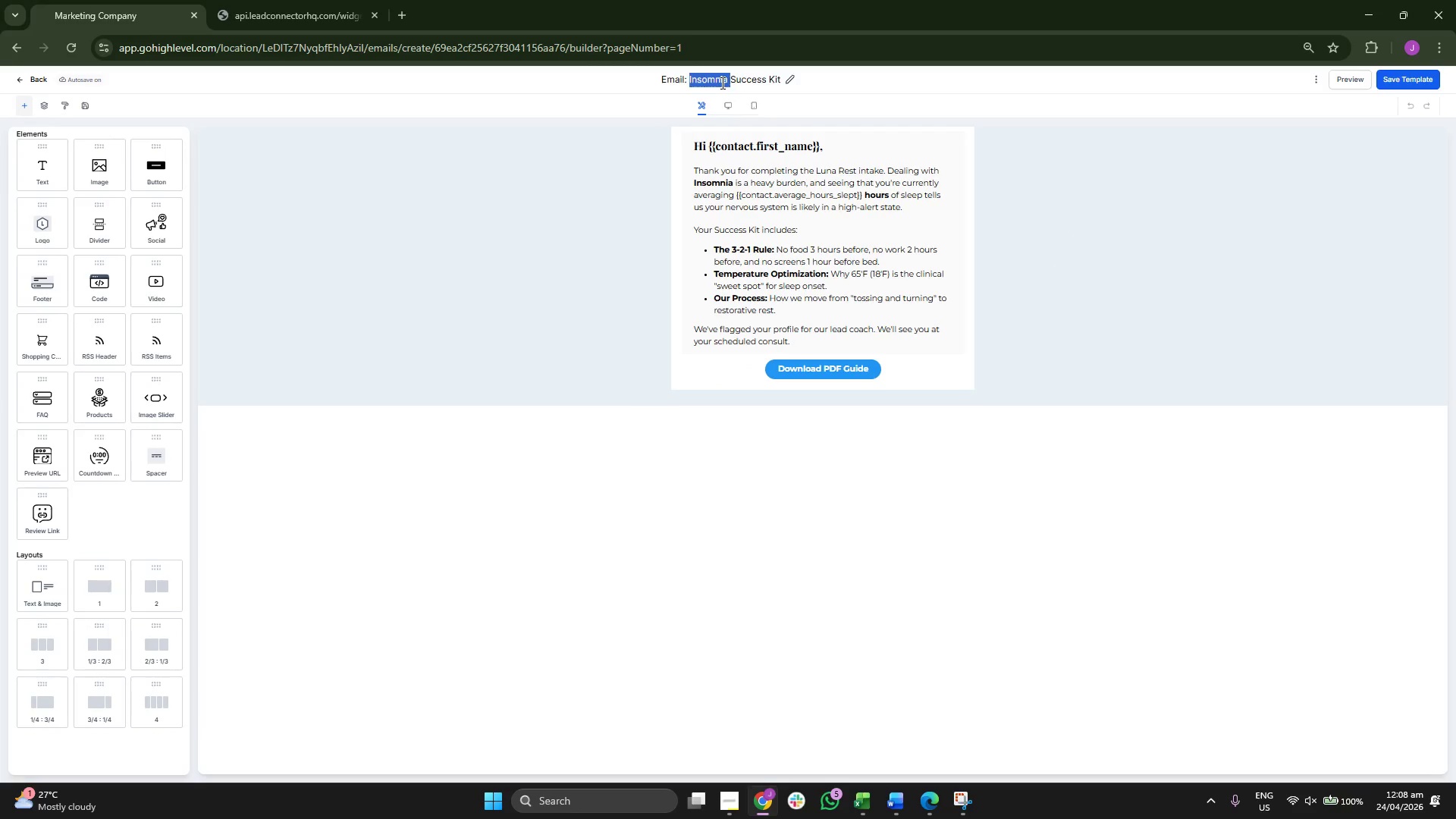 
triple_click([721, 83])
 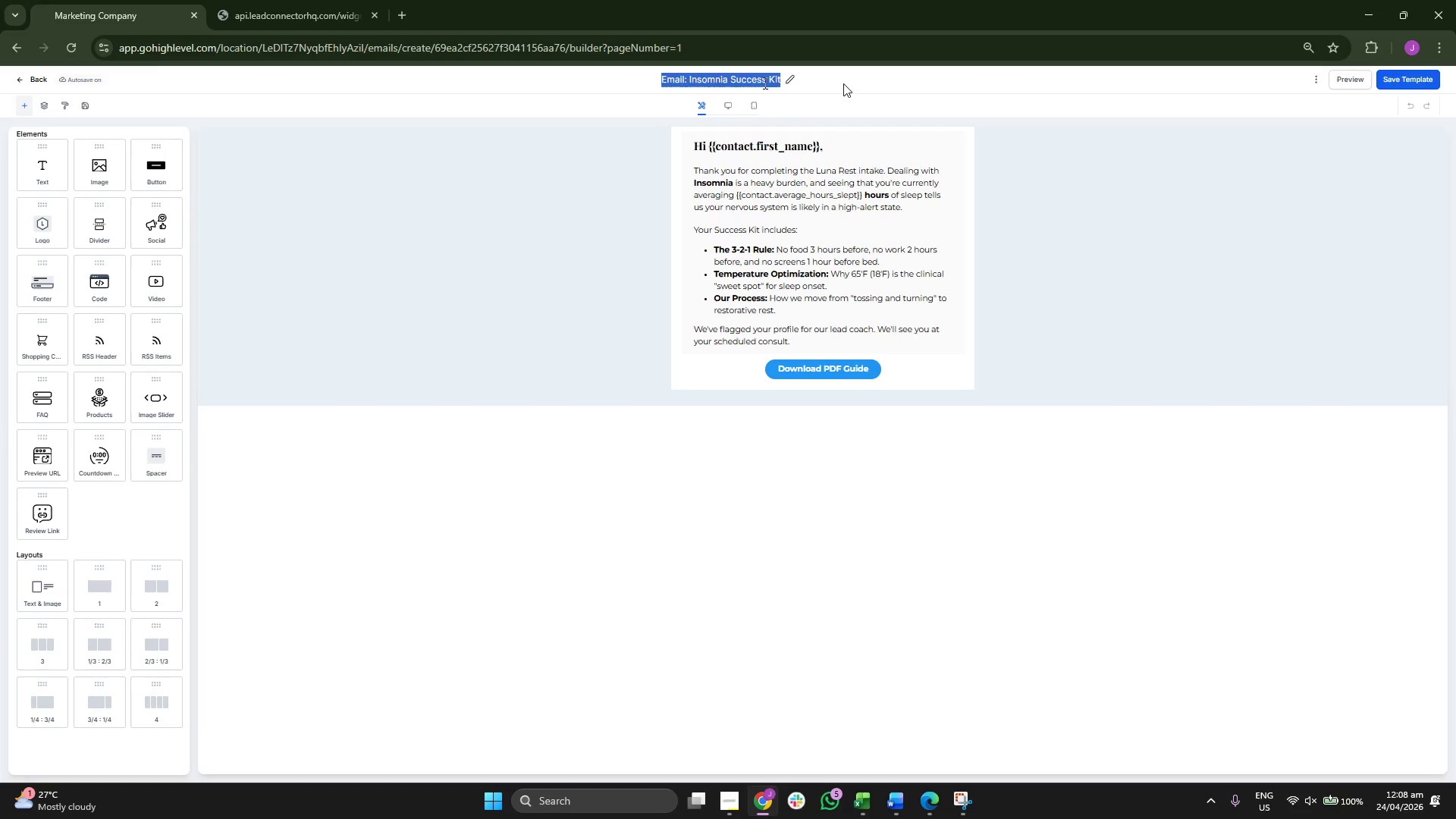 
triple_click([853, 83])
 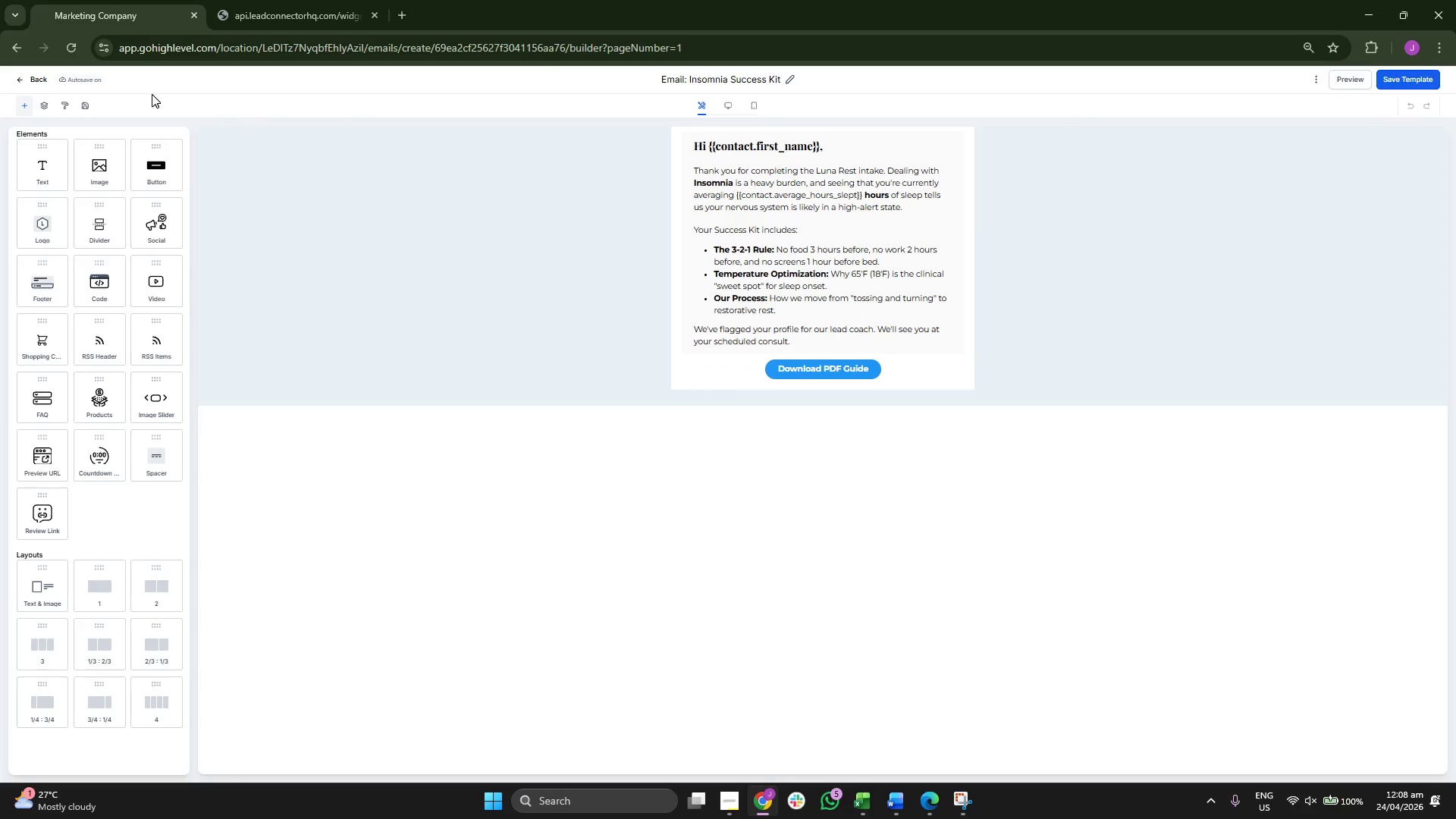 
left_click([46, 79])
 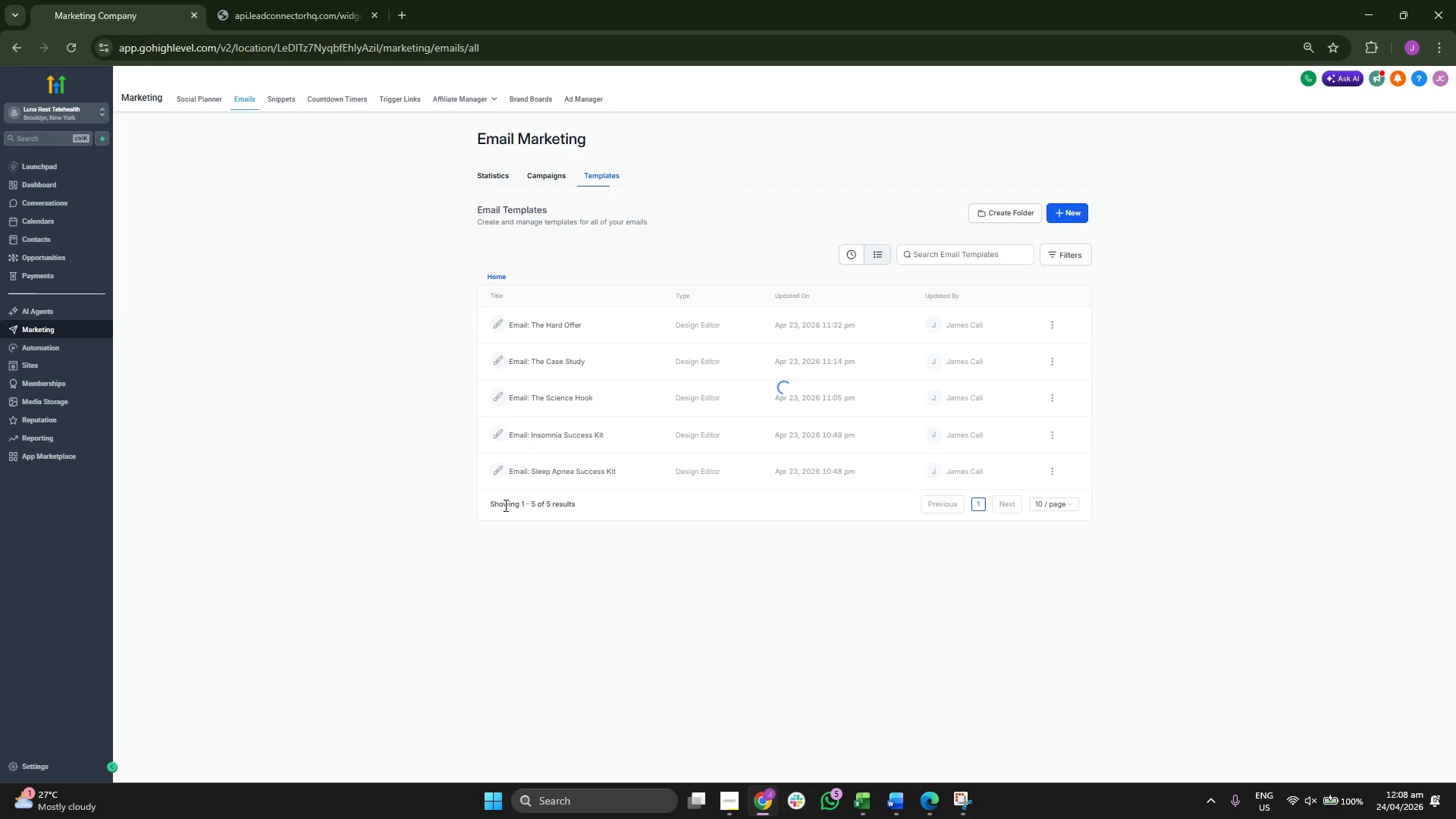 
wait(5.41)
 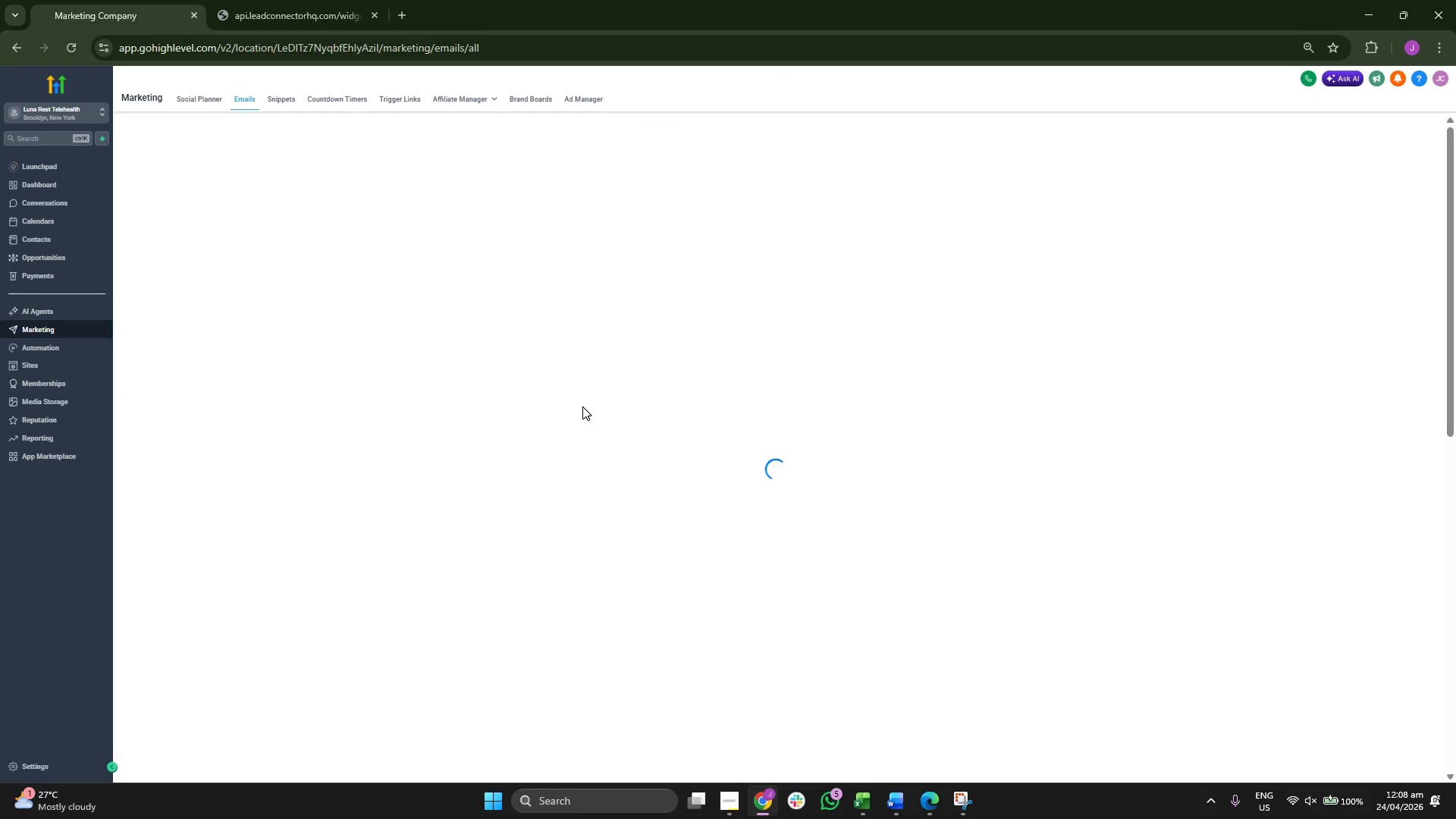 
left_click([593, 473])
 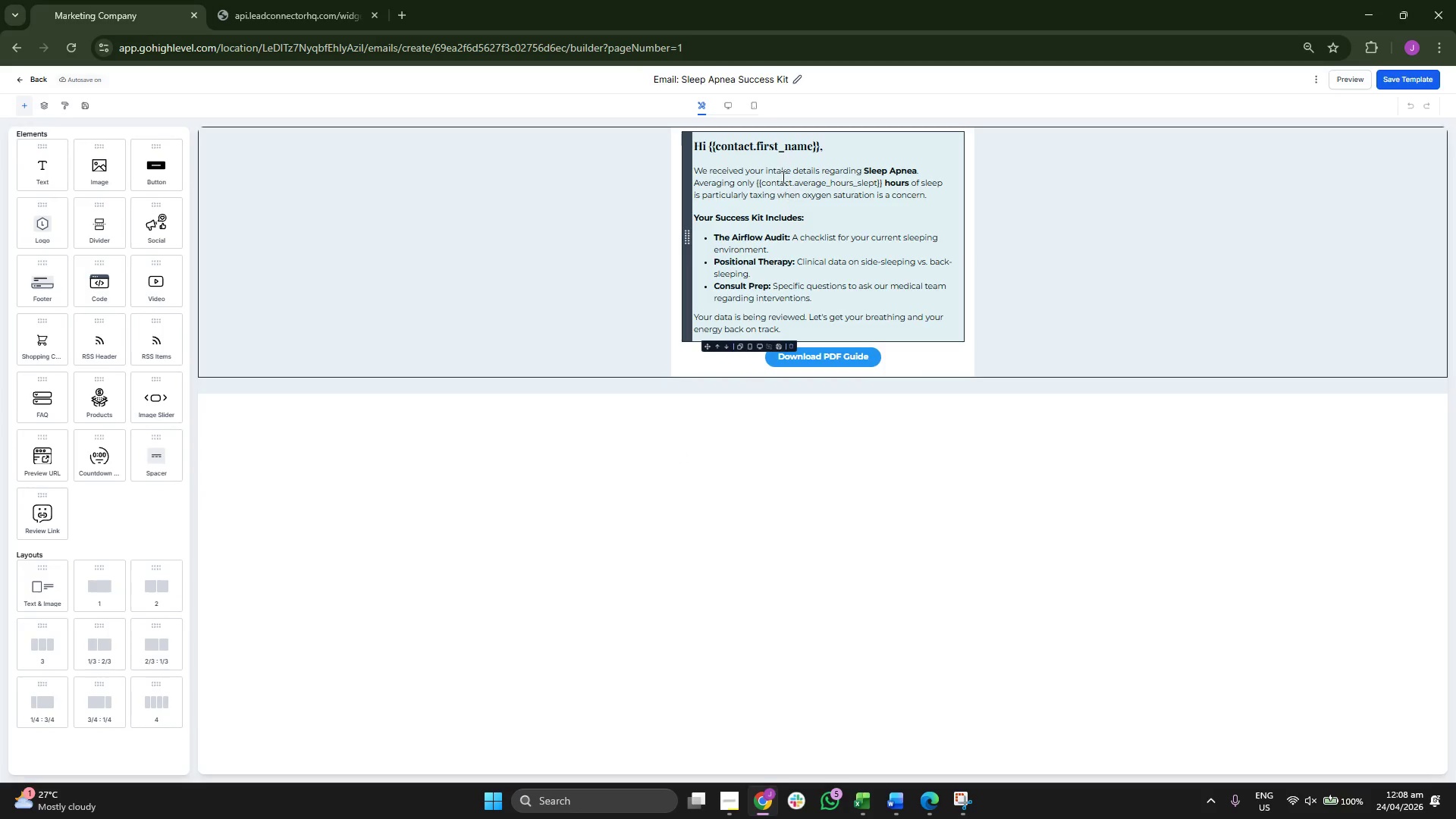 
wait(7.38)
 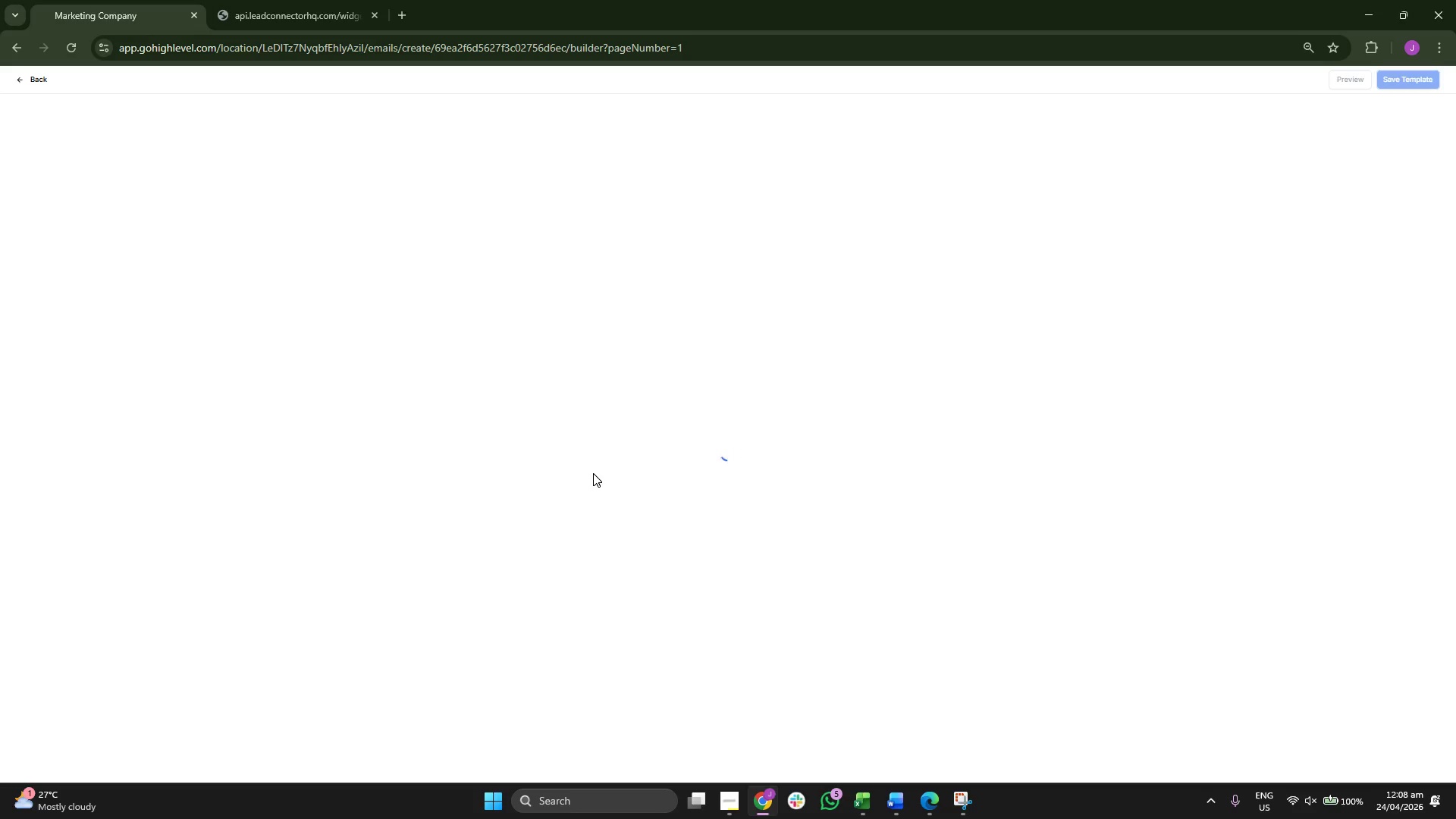 
double_click([743, 76])
 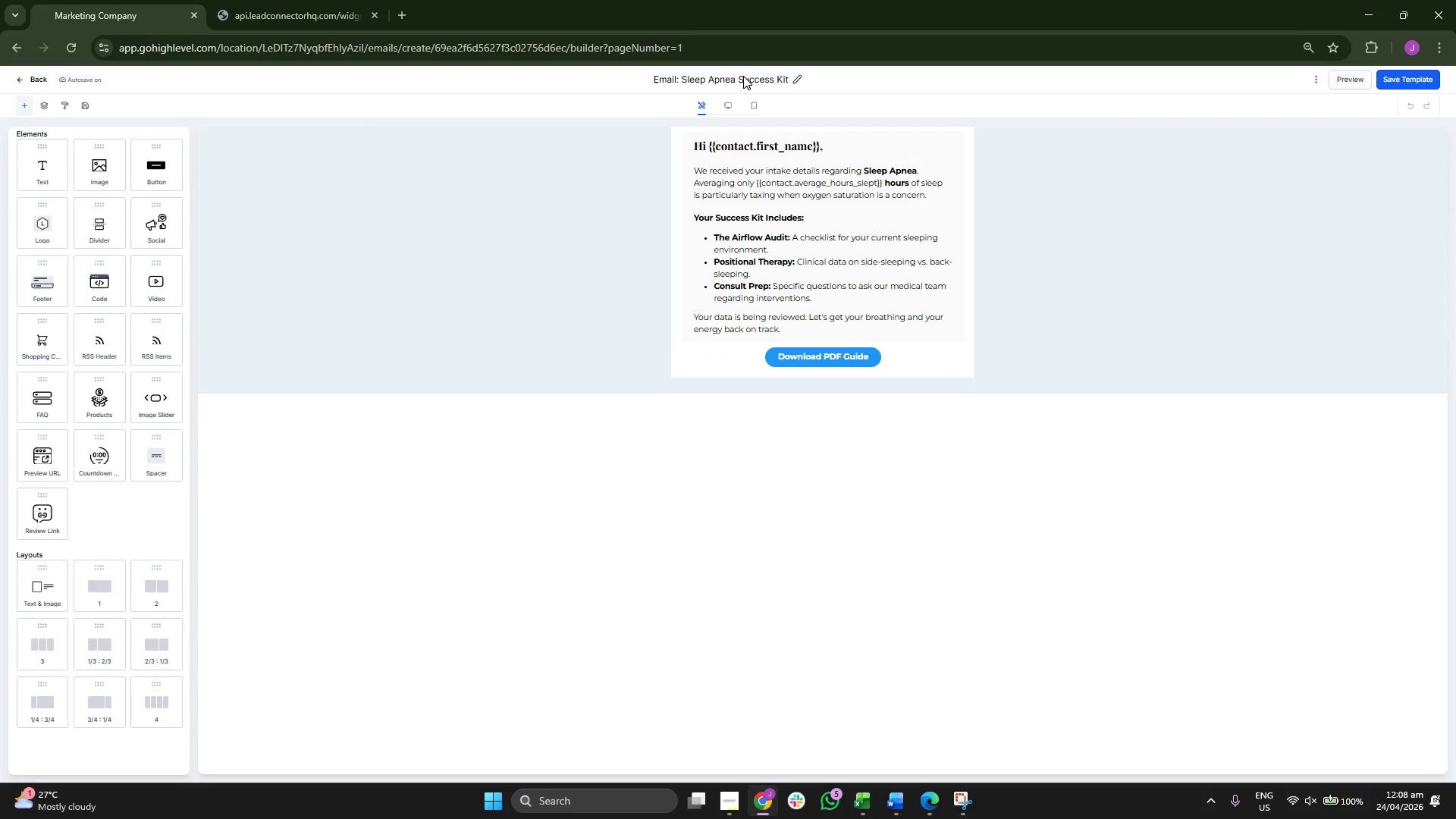 
triple_click([743, 76])
 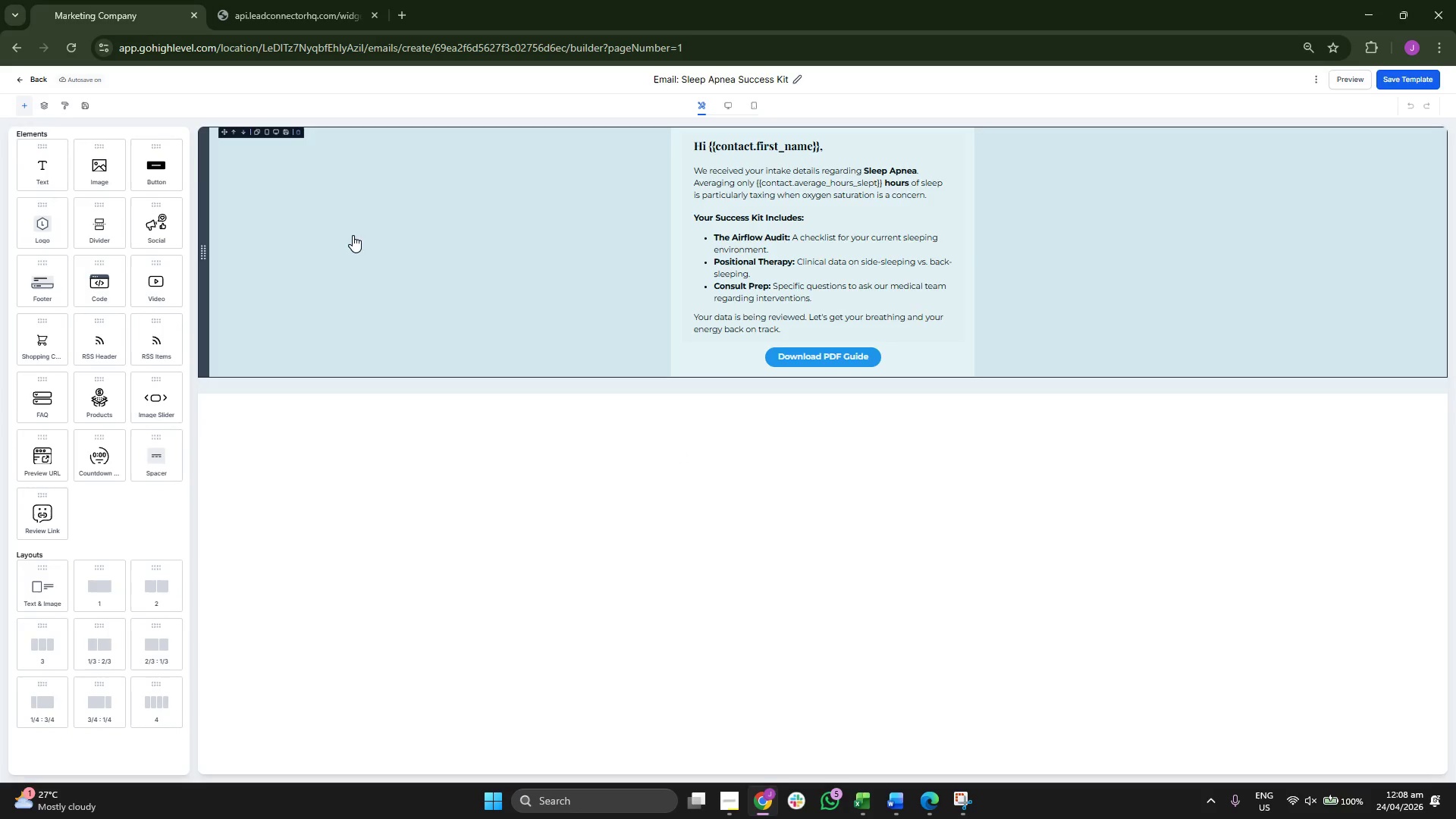 
left_click([39, 79])
 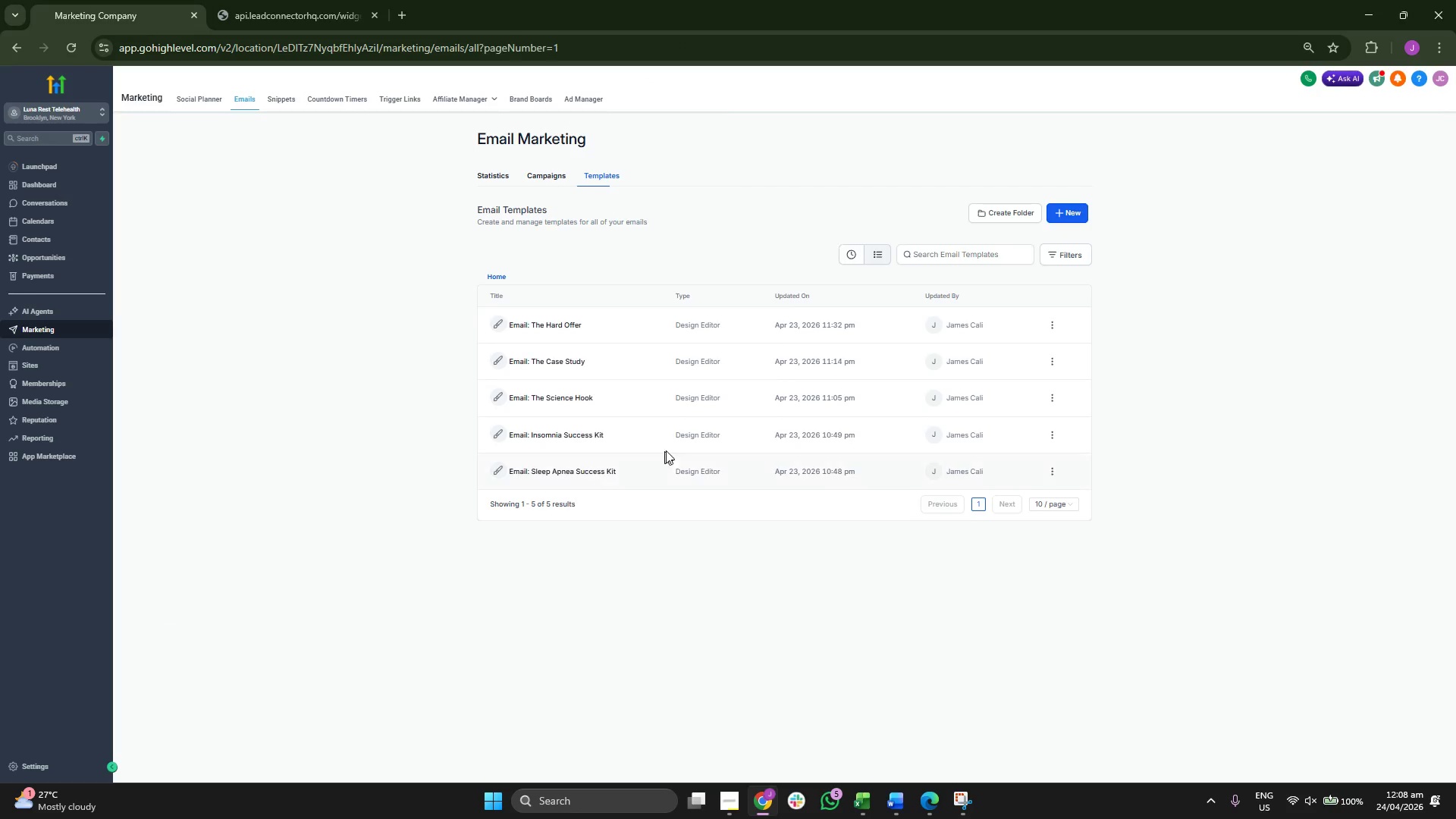 
left_click([562, 395])
 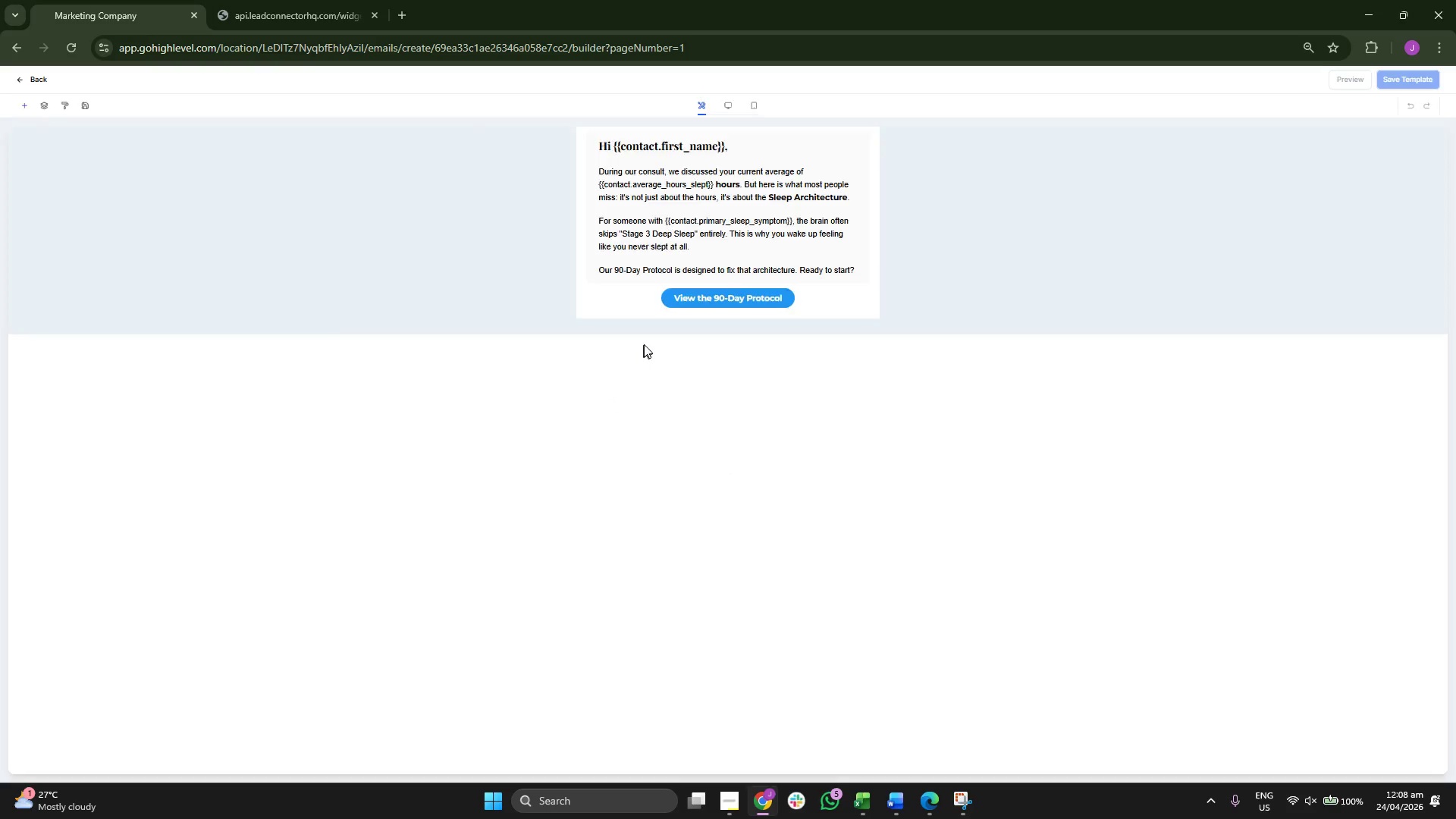 
wait(5.52)
 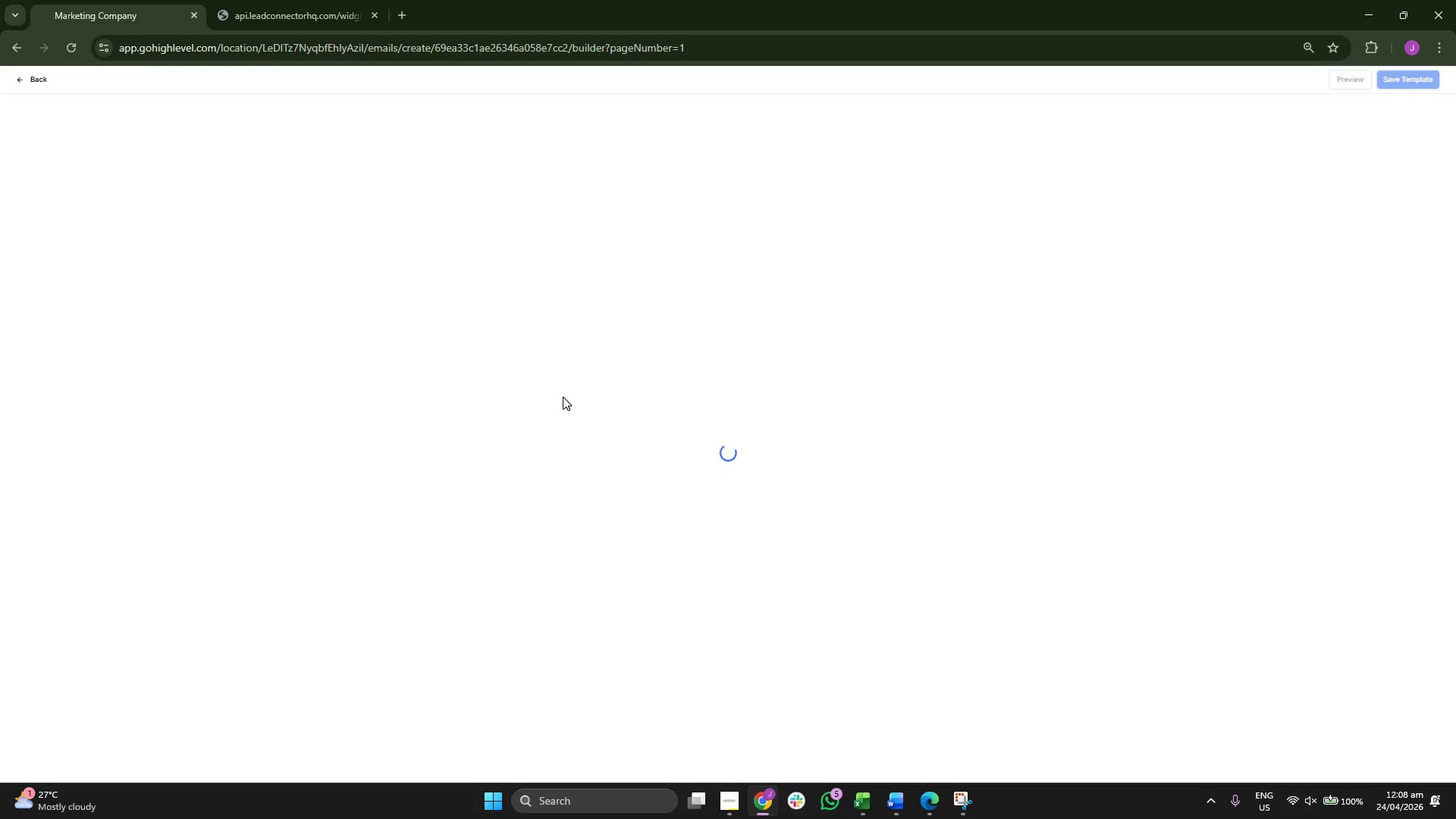 
double_click([698, 79])
 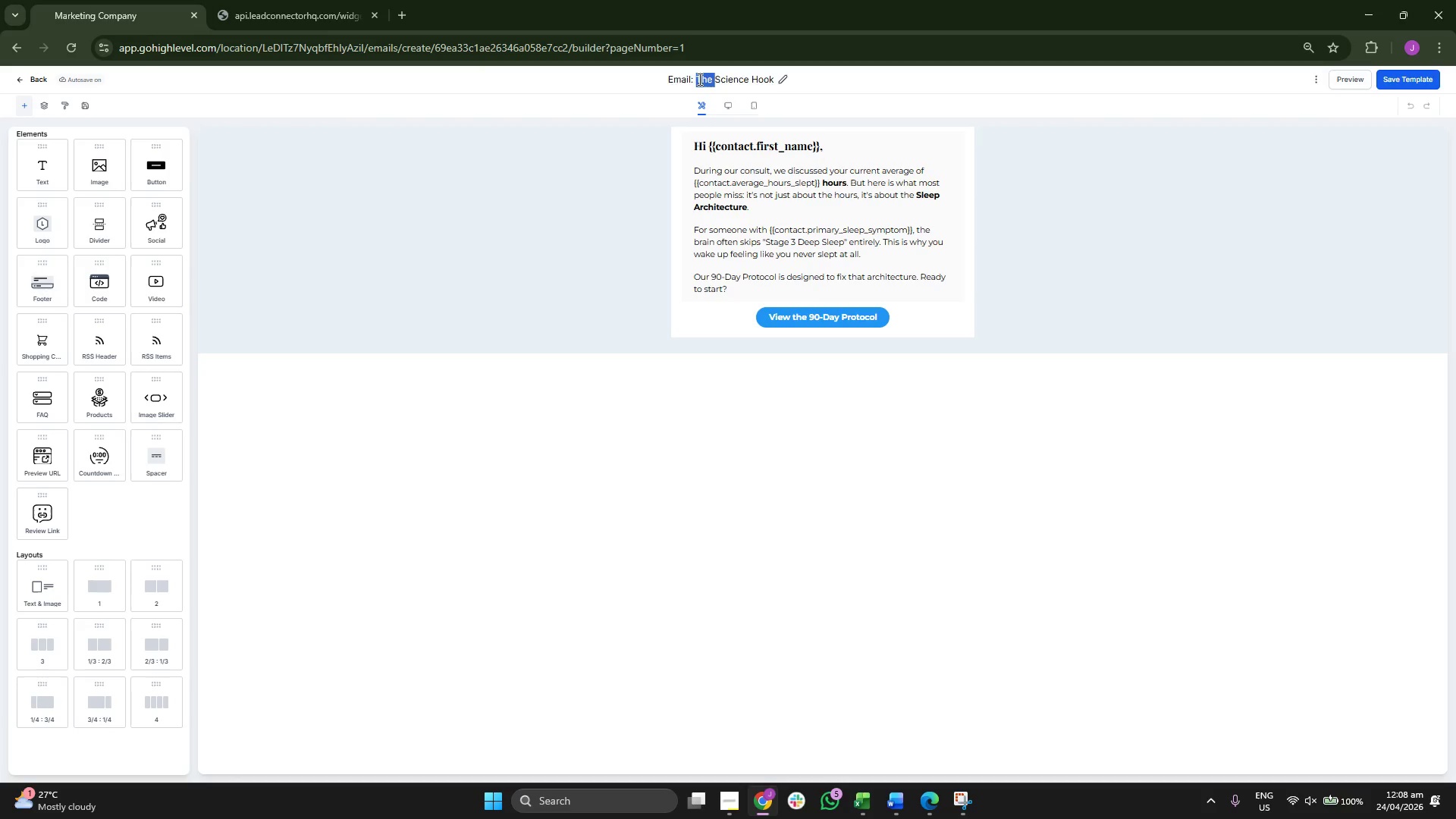 
triple_click([698, 79])
 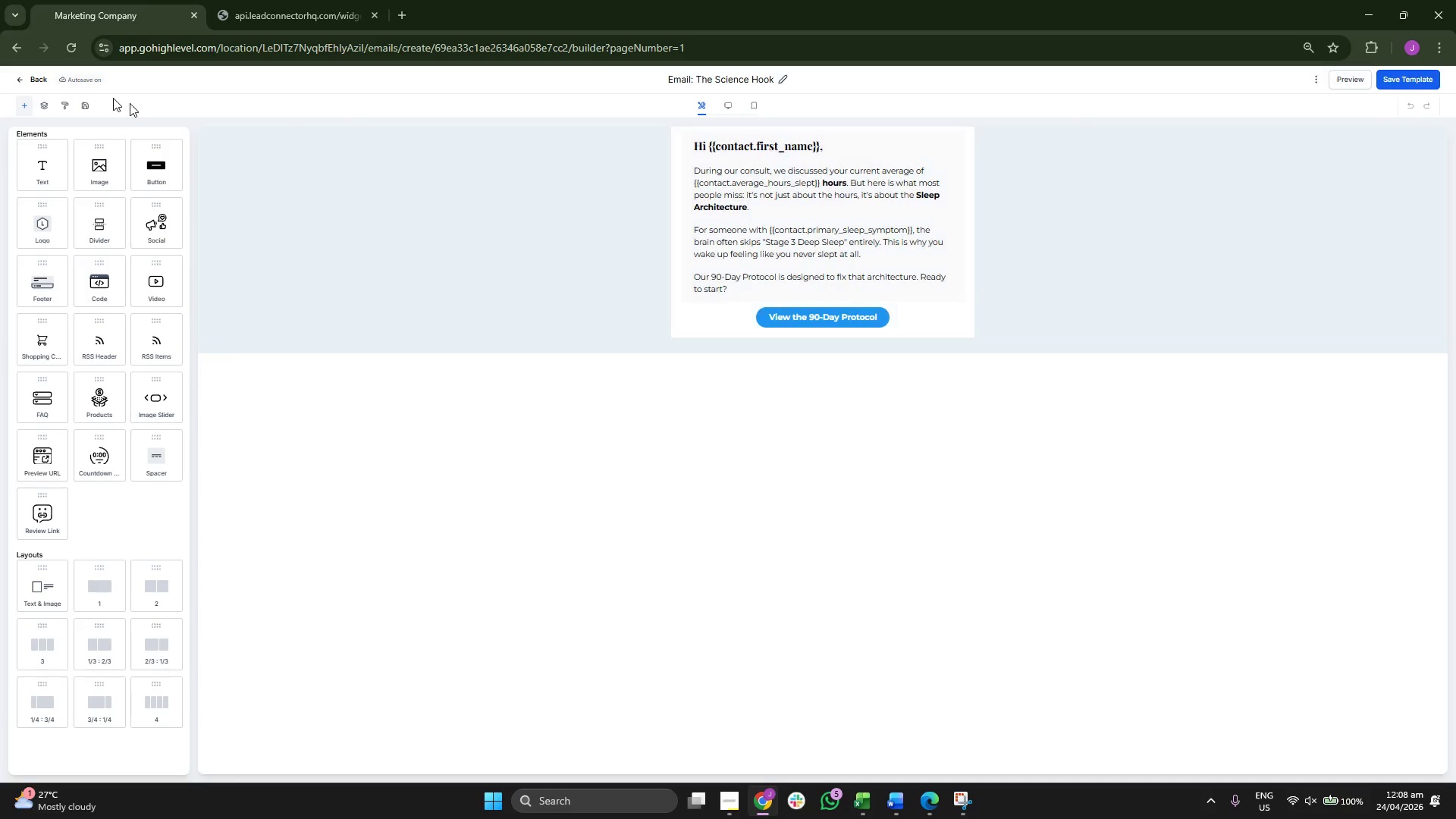 
left_click([39, 78])
 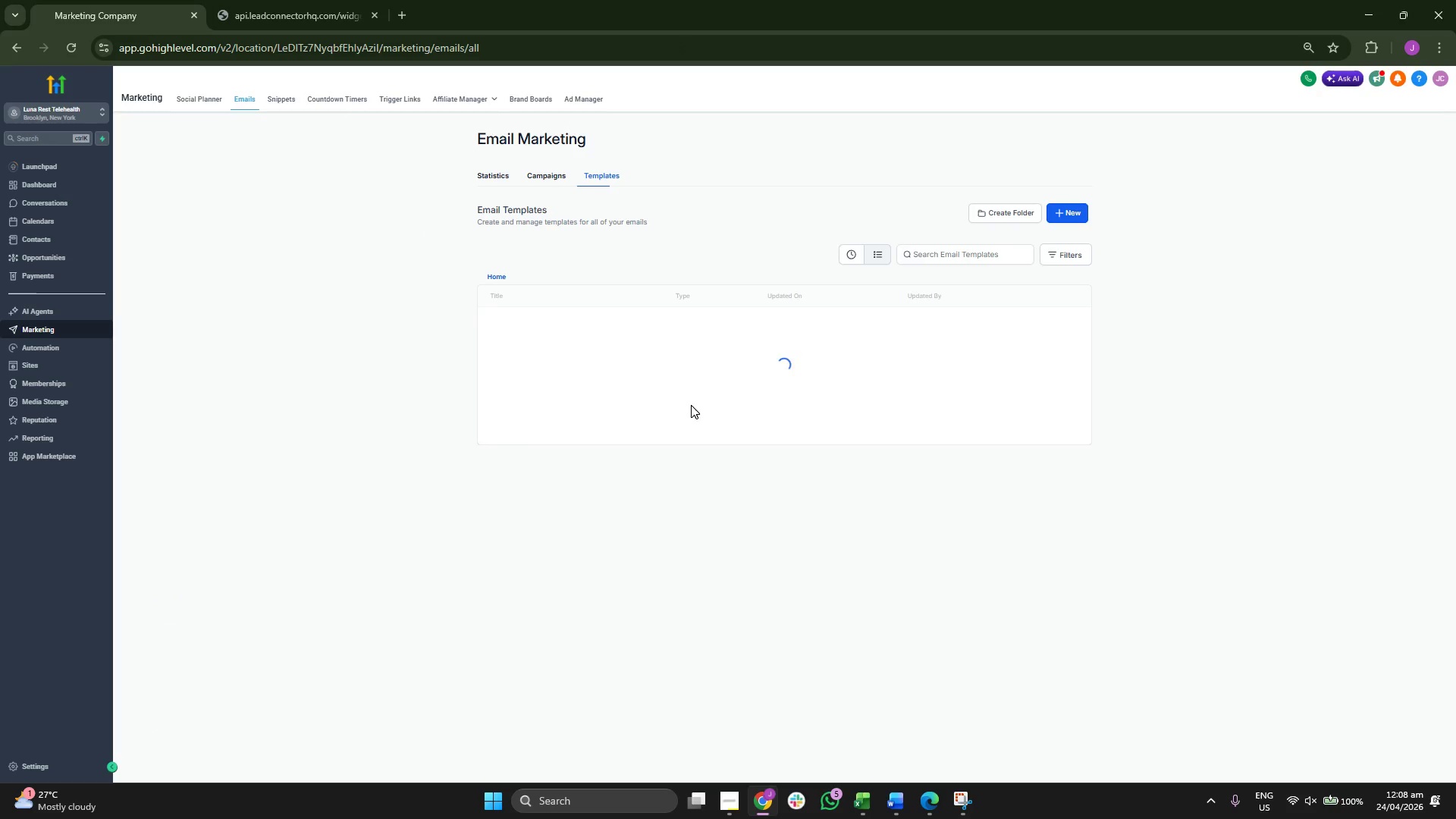 
left_click([560, 360])
 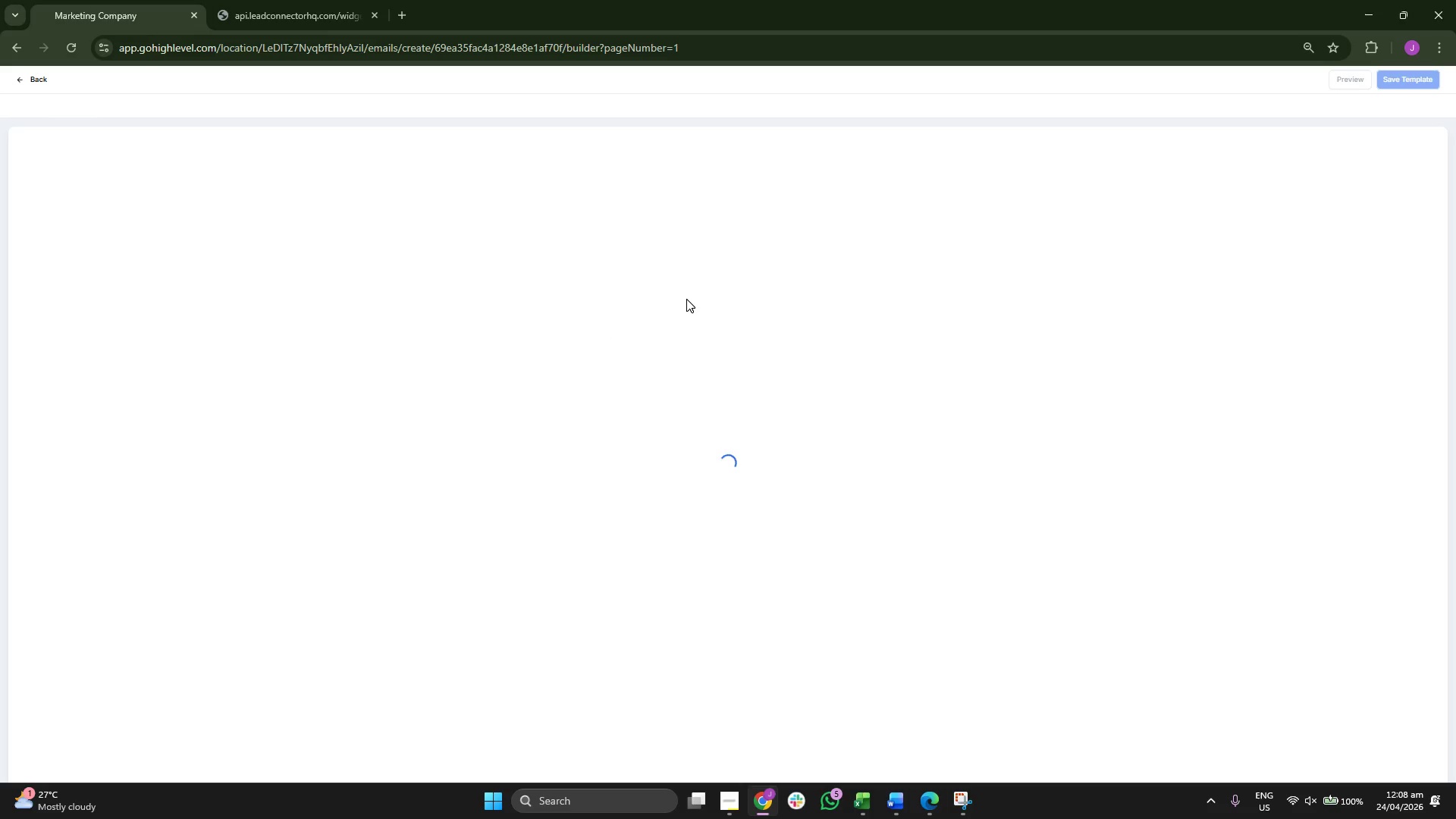 
wait(5.84)
 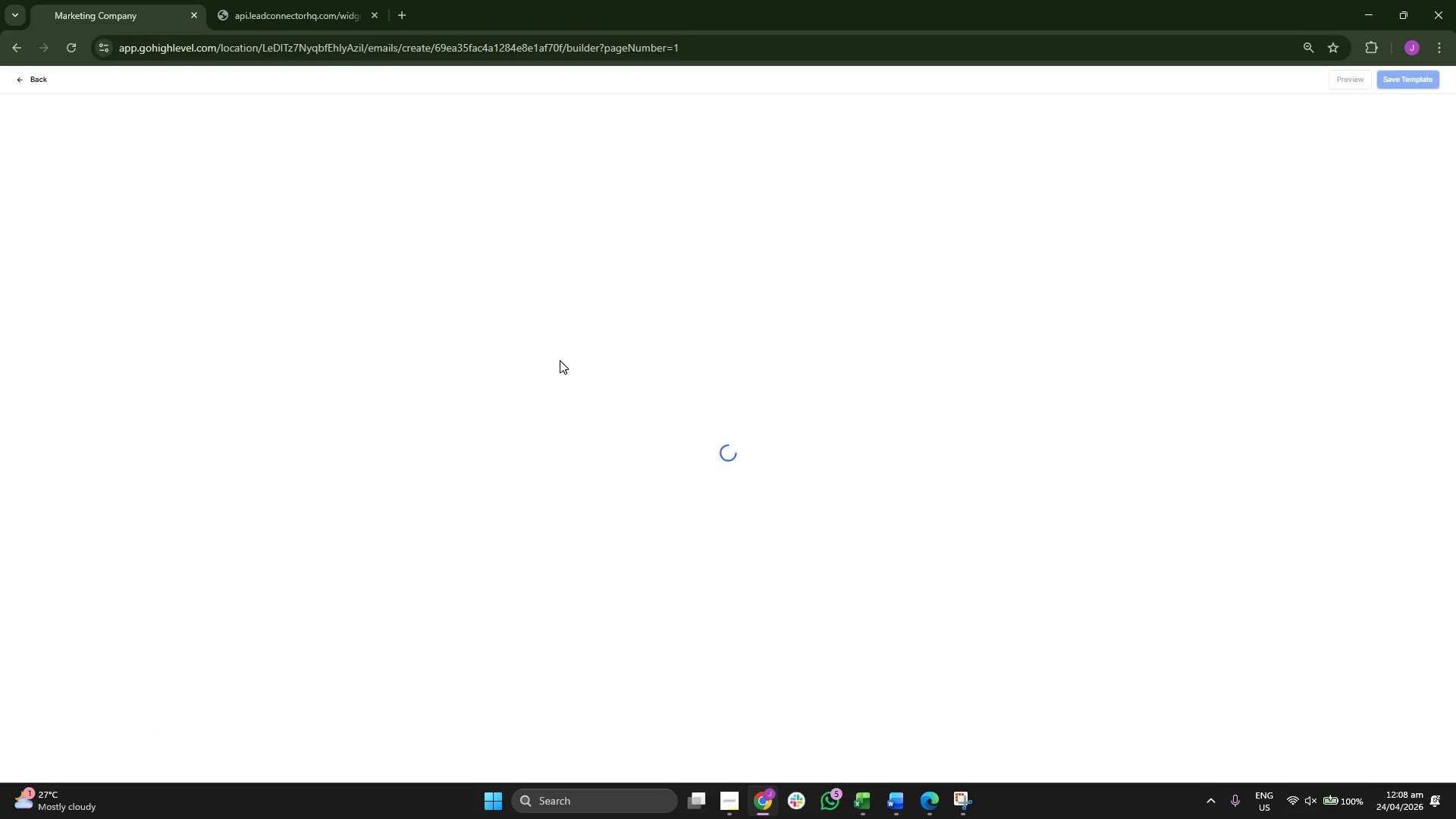 
double_click([738, 75])
 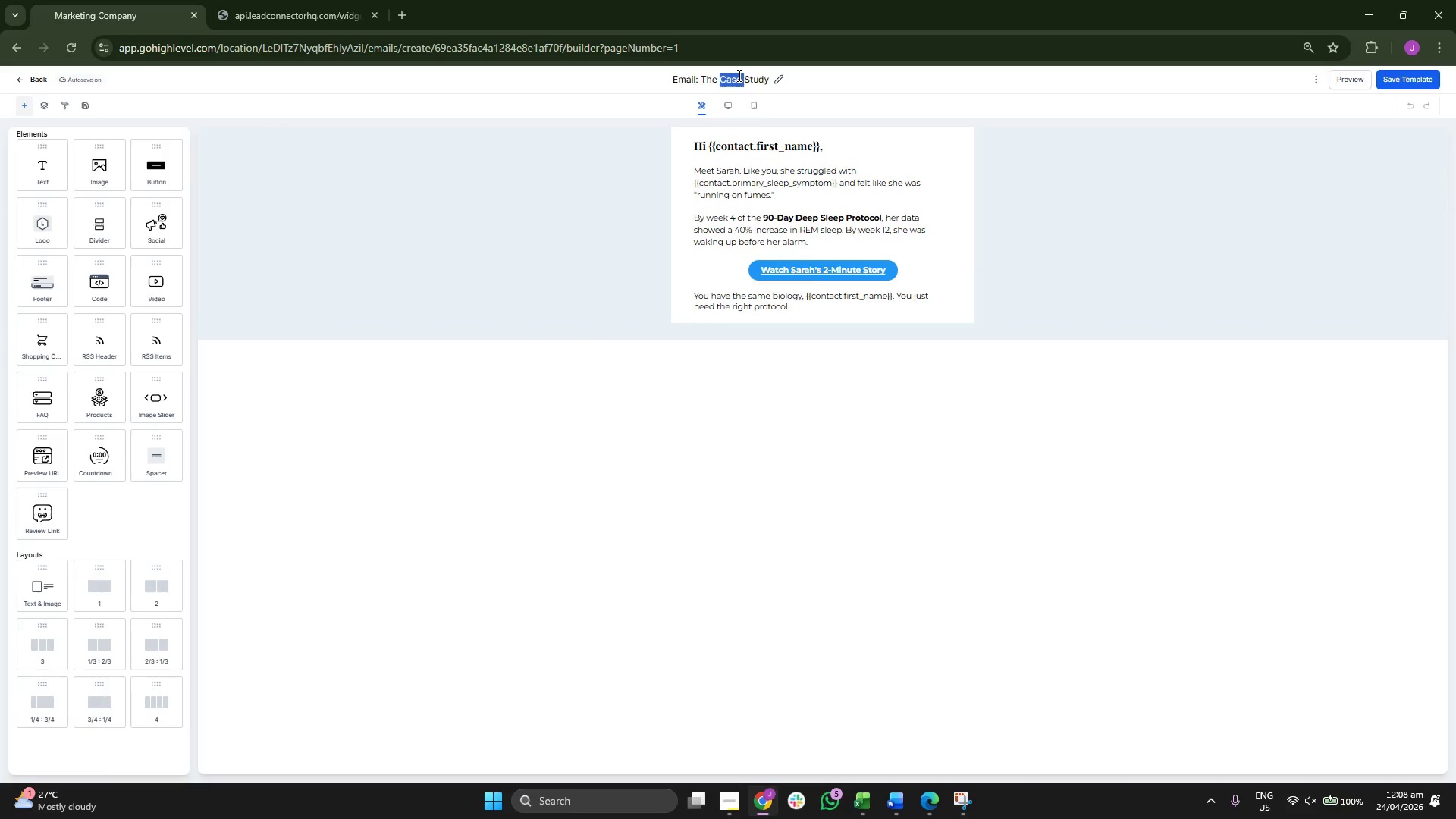 
triple_click([738, 75])
 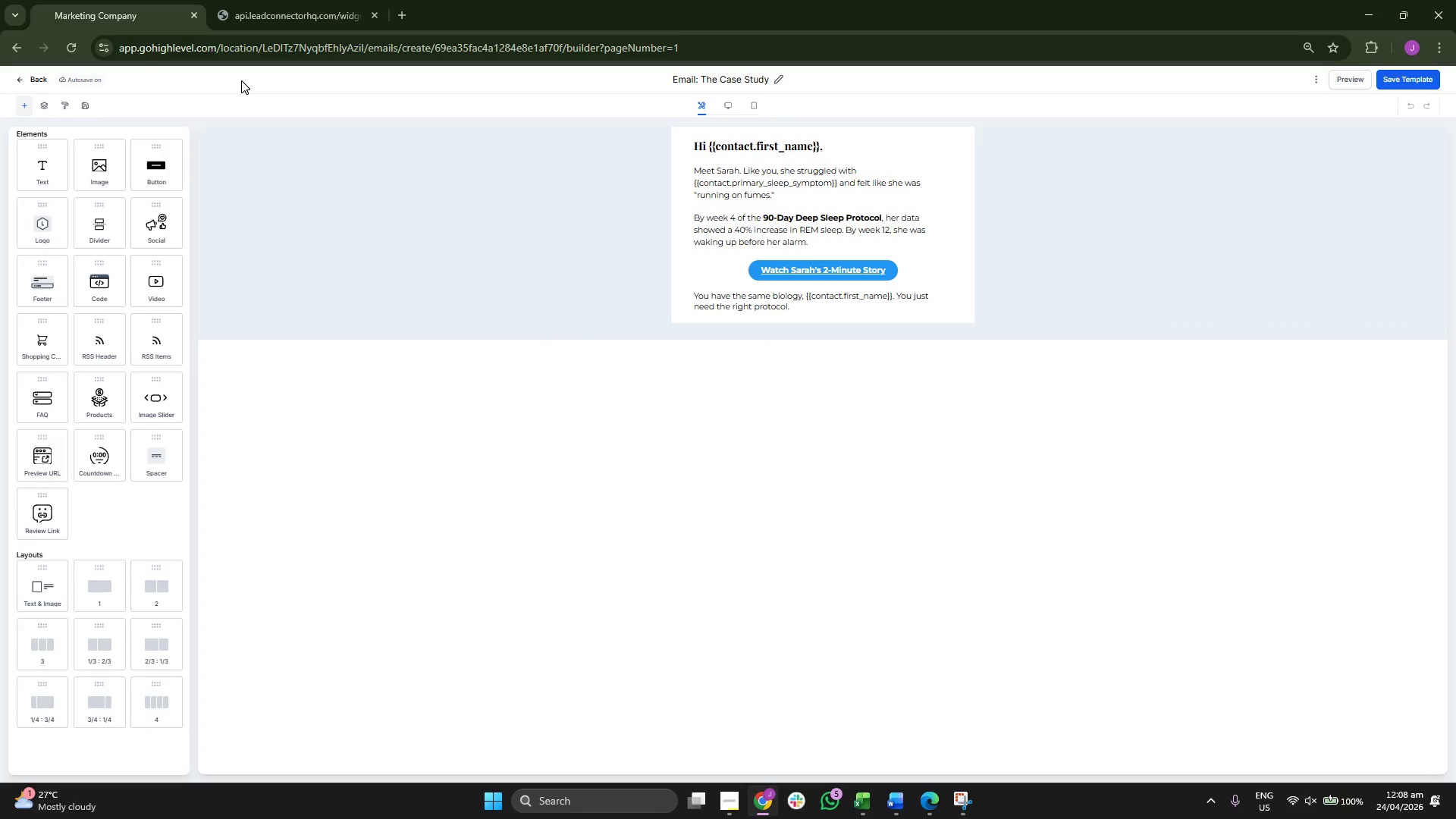 
left_click([36, 77])
 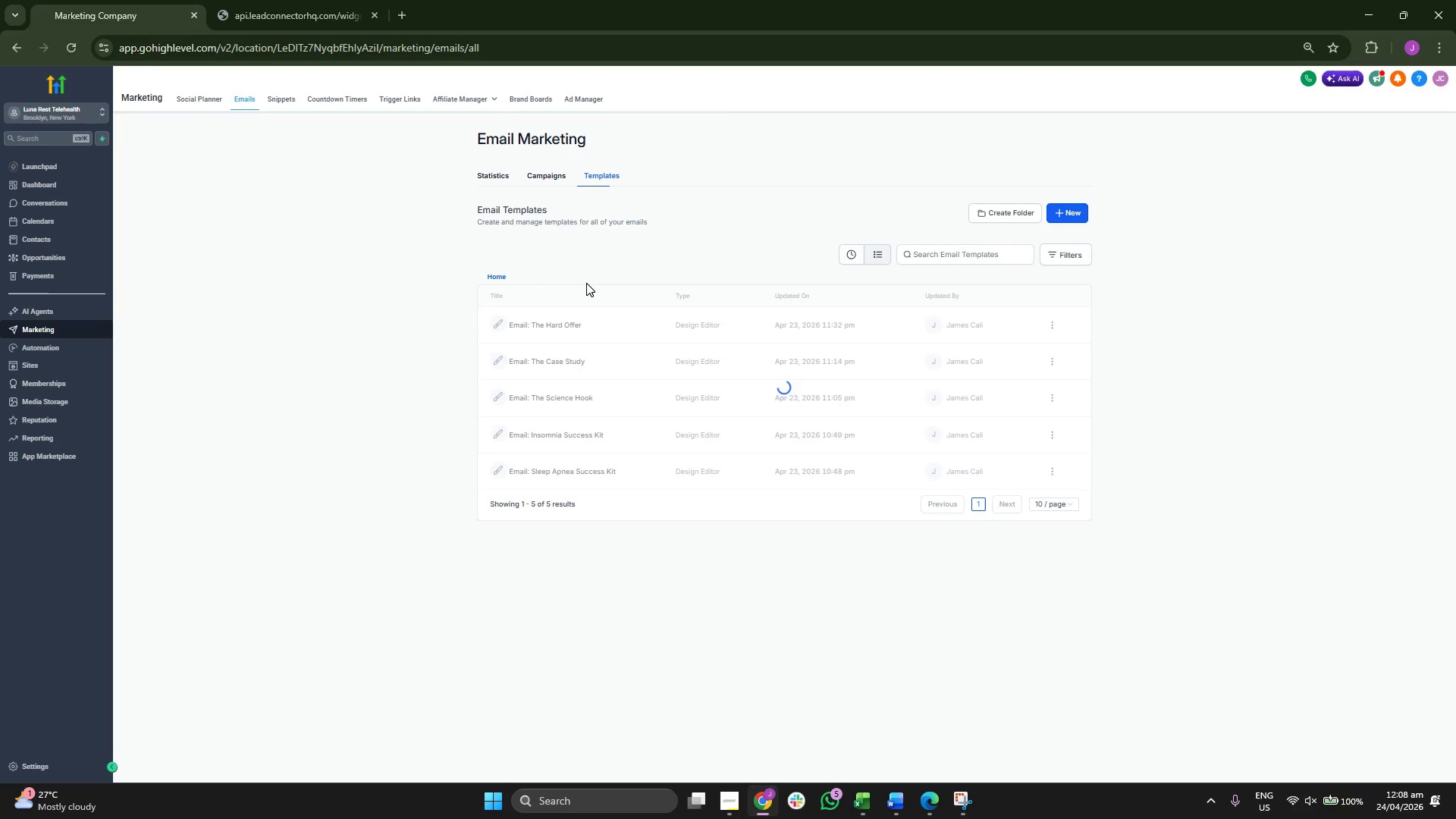 
left_click([552, 324])
 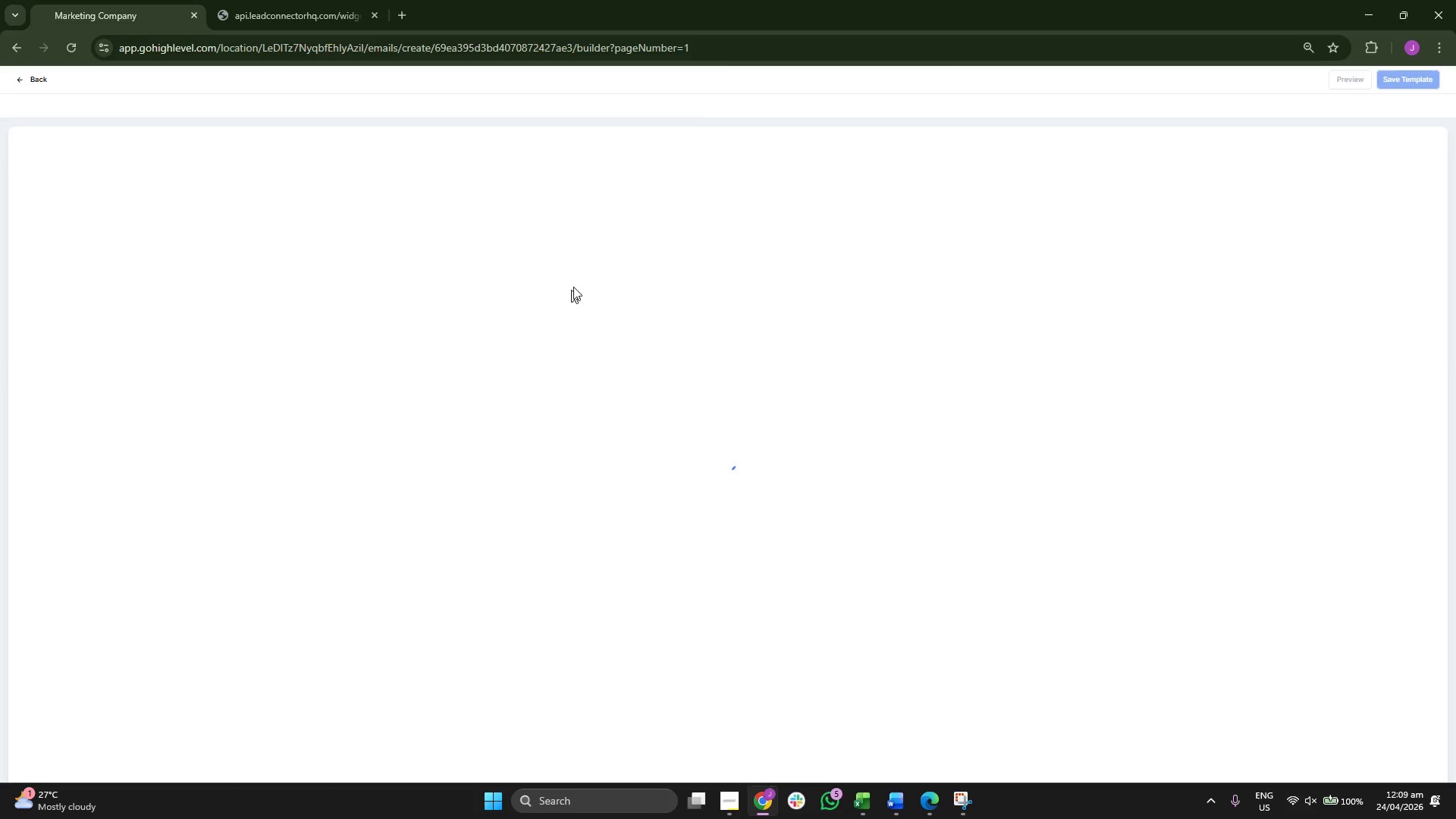 
wait(5.27)
 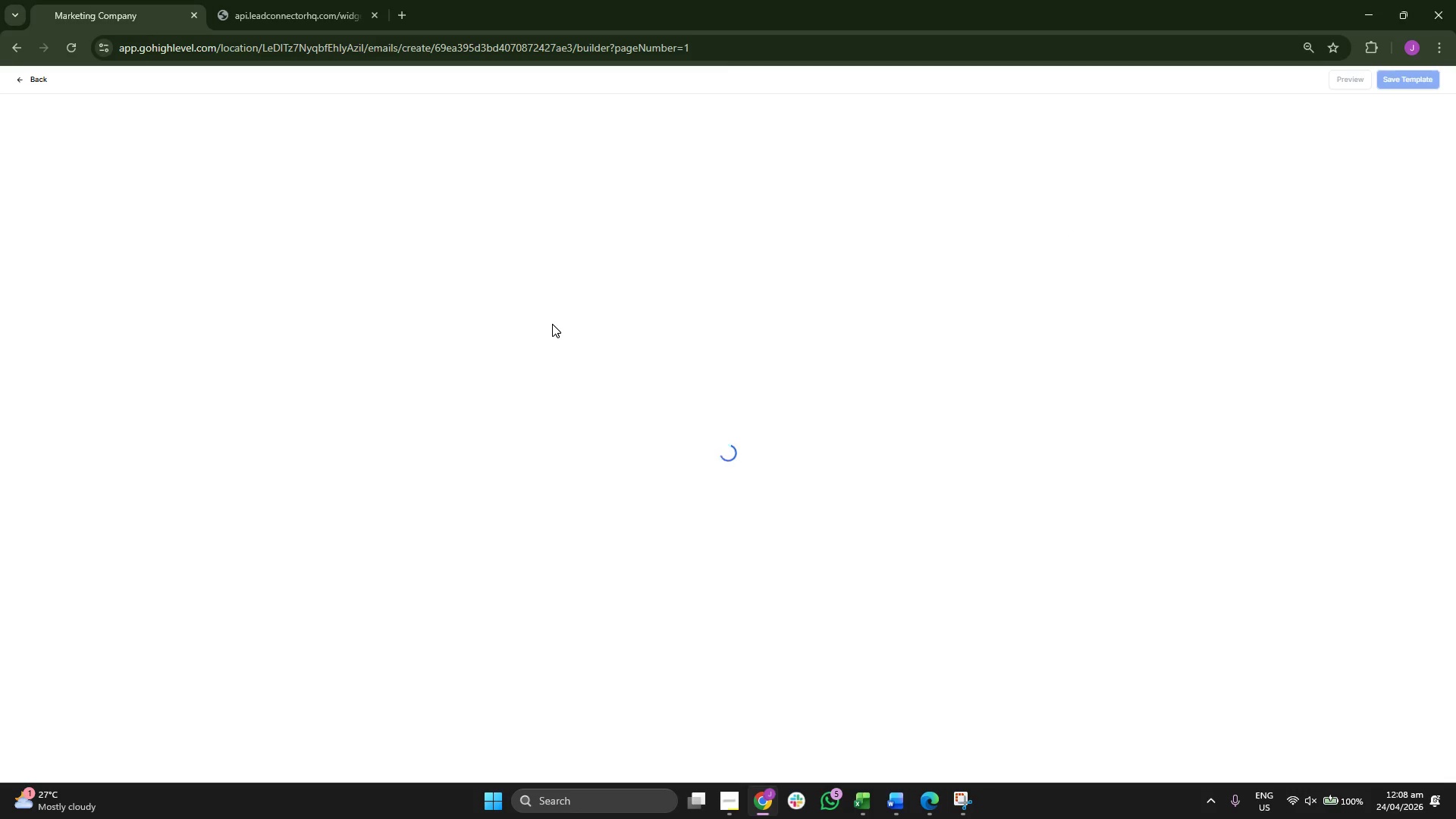 
double_click([733, 80])
 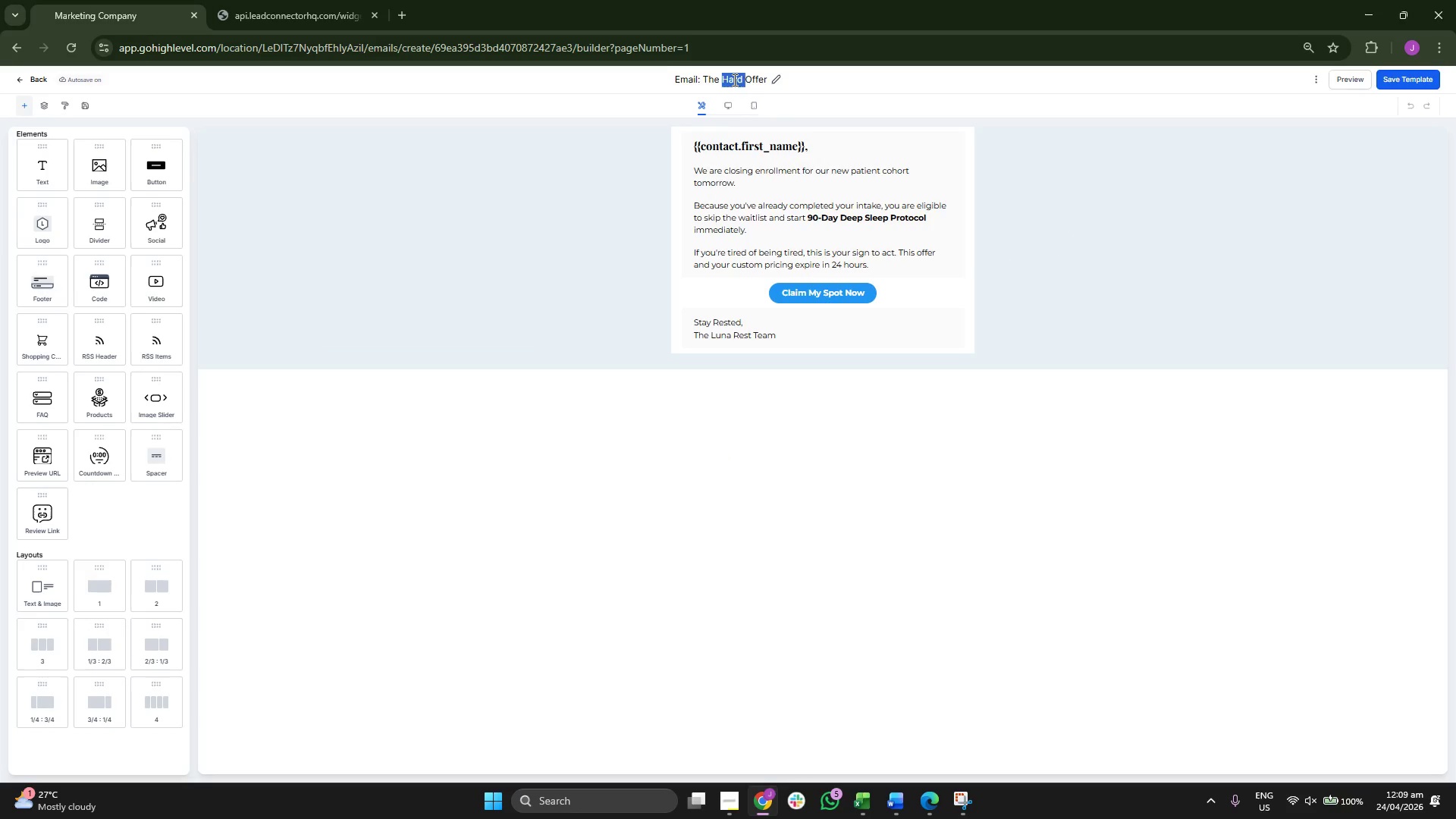 
triple_click([733, 80])
 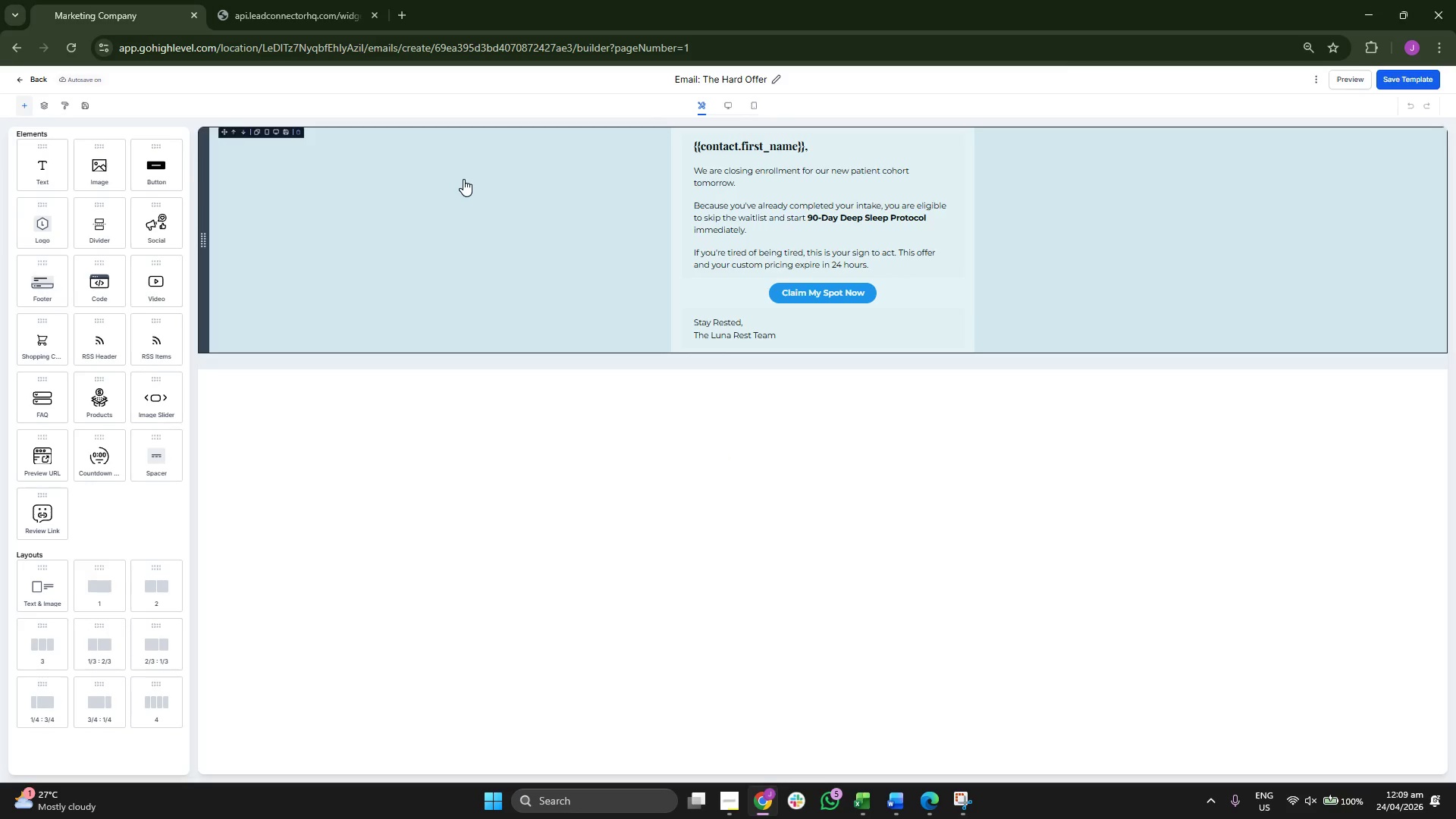 
left_click([33, 77])
 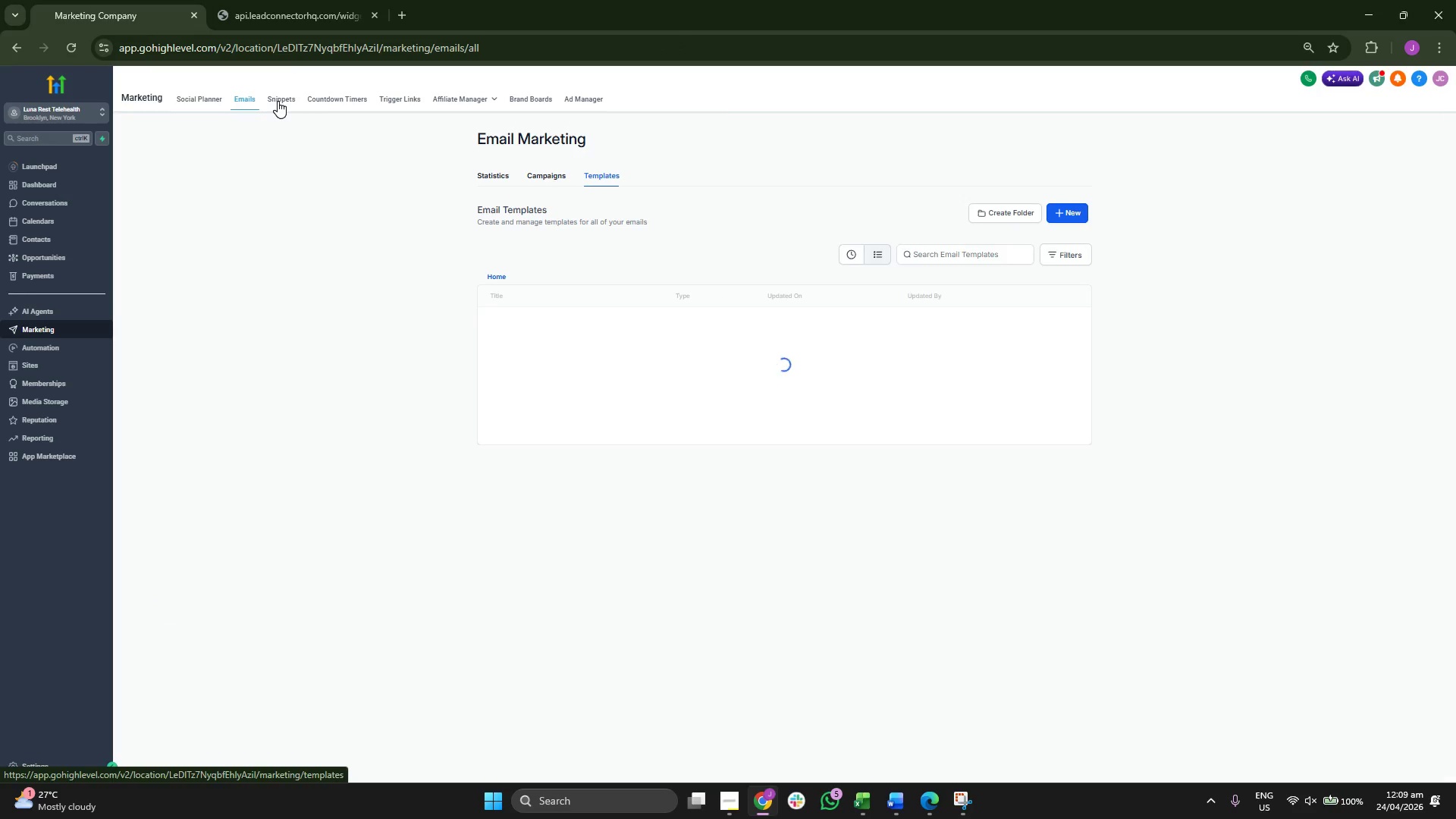 
left_click([278, 101])
 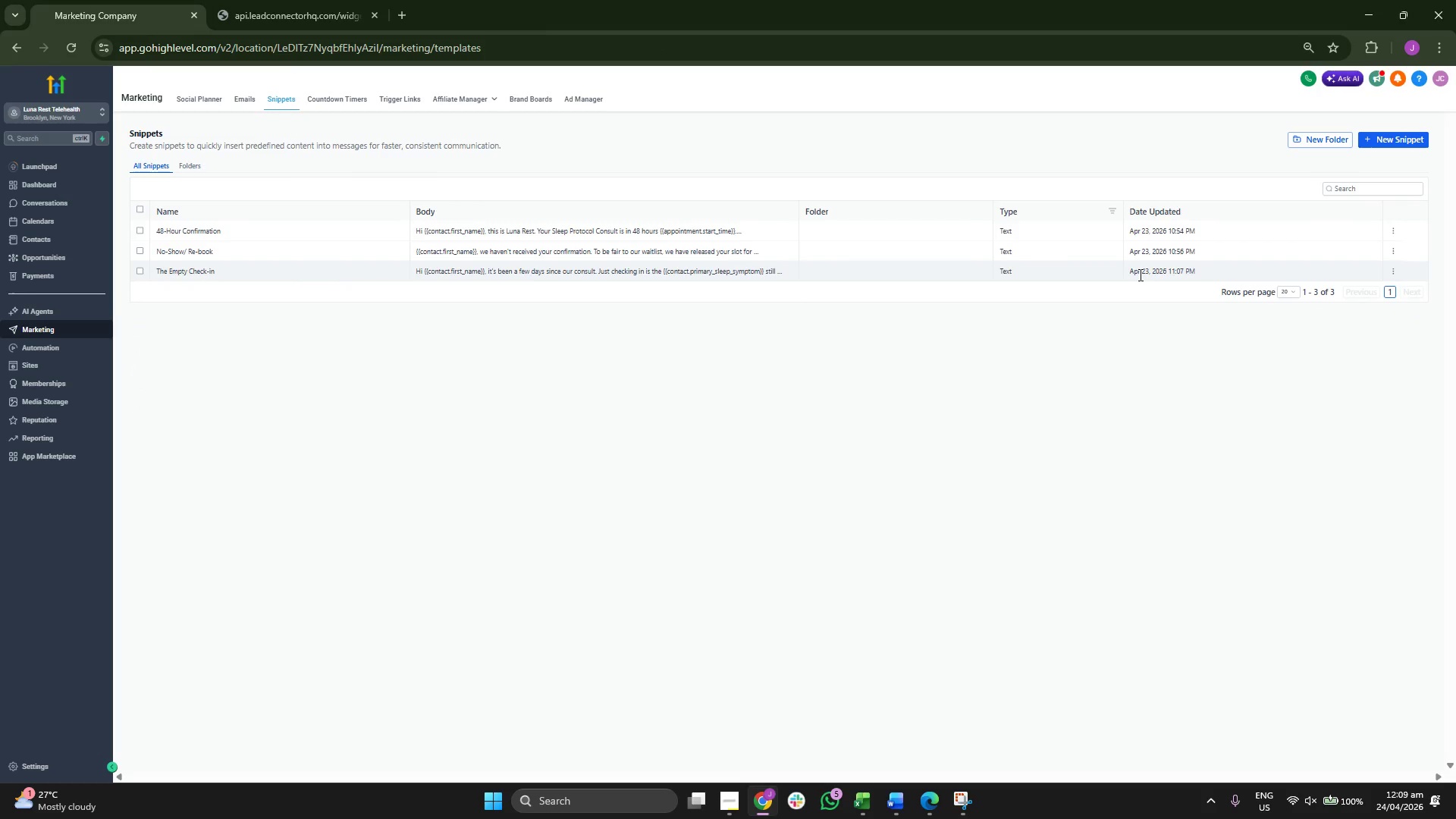 
left_click([1395, 233])
 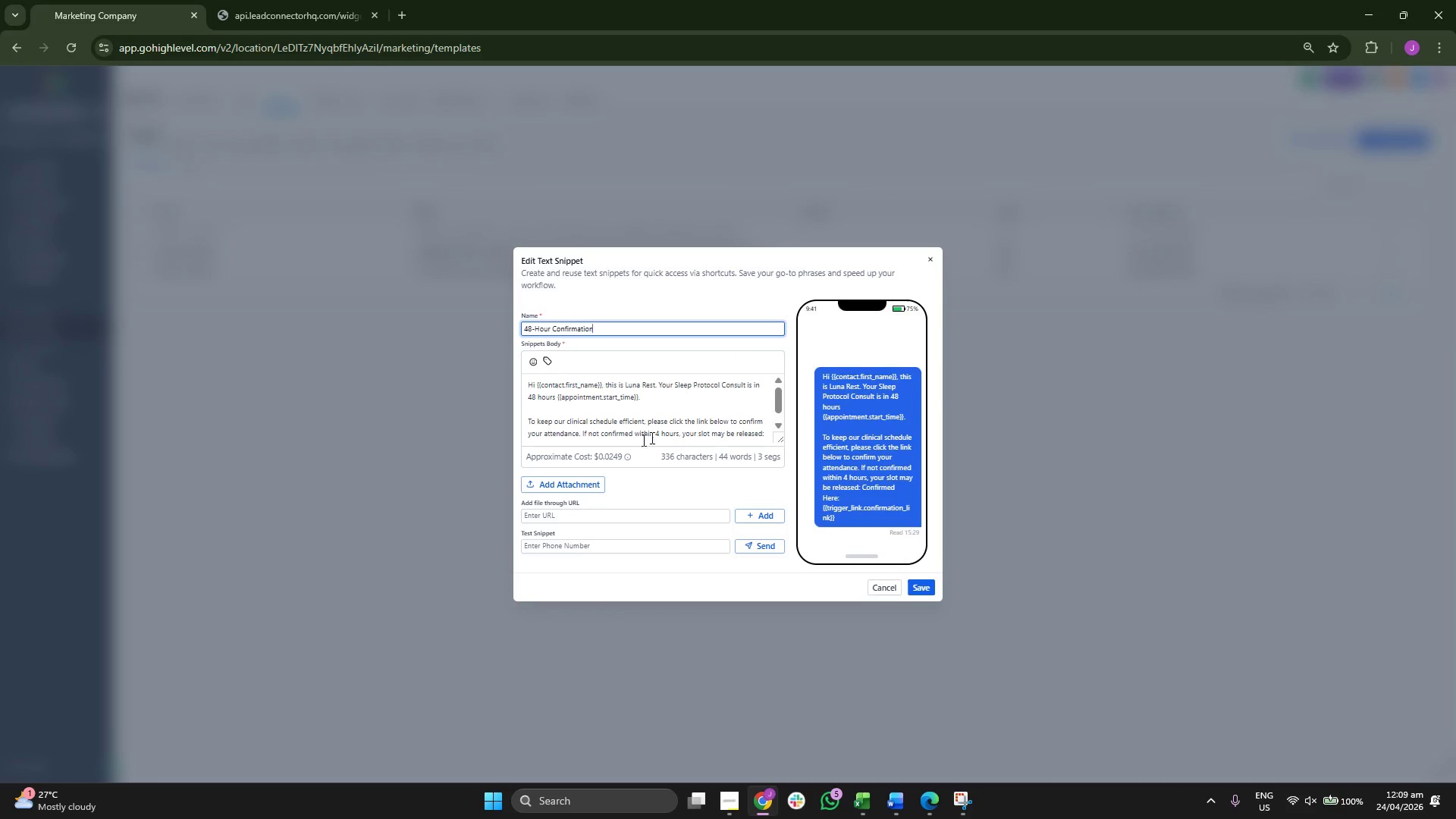 
wait(6.45)
 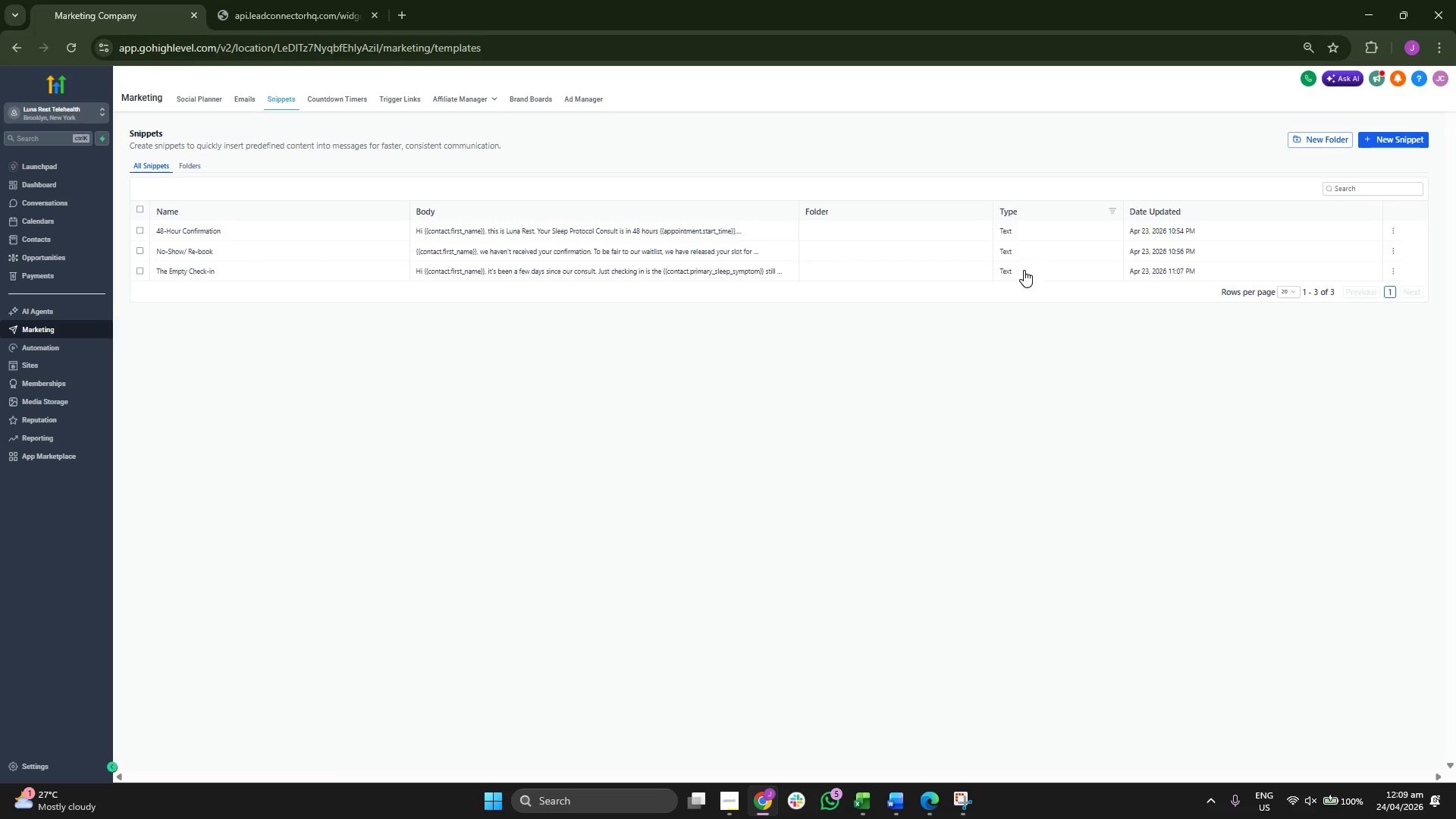 
left_click([936, 260])
 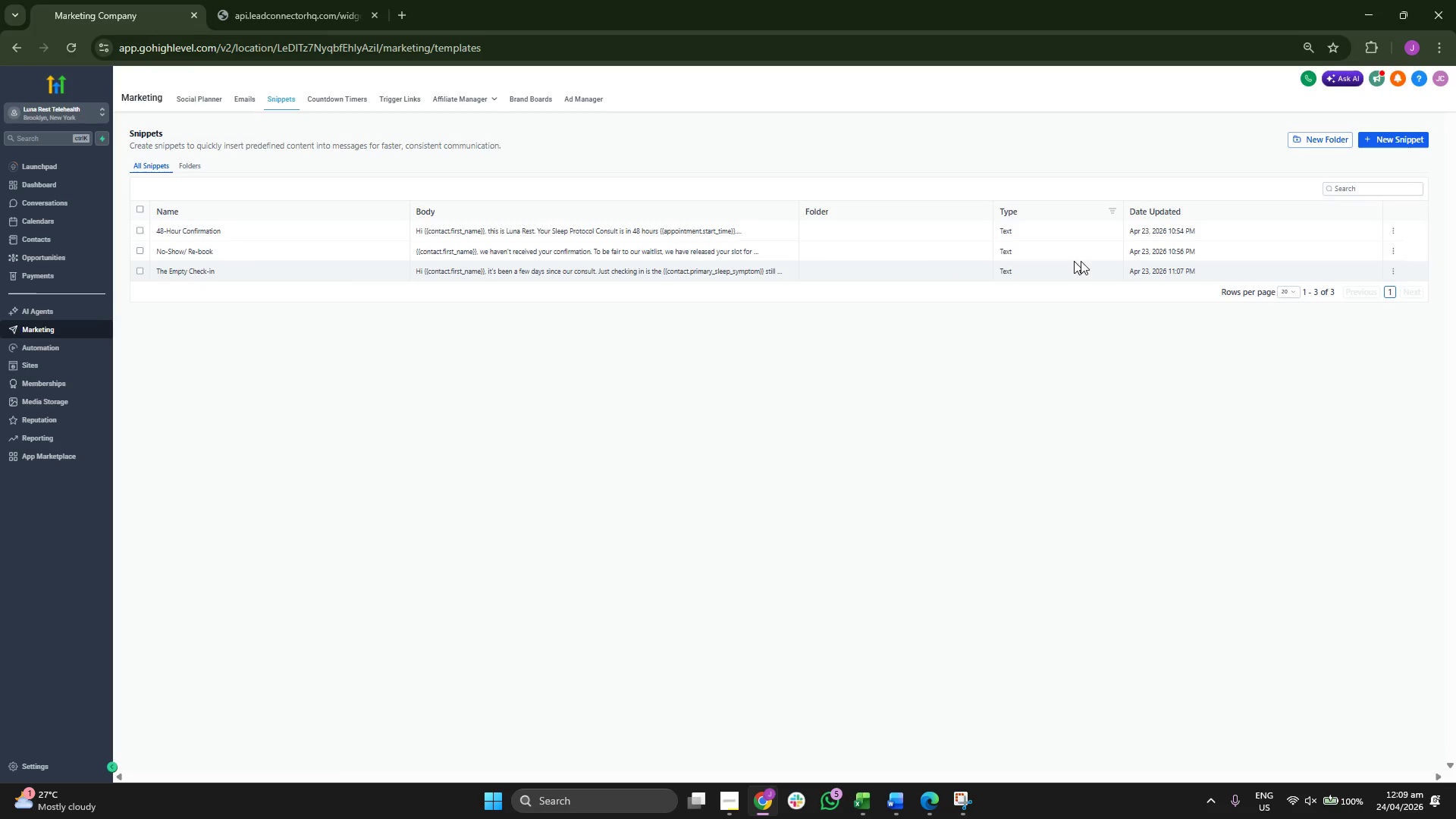 
mouse_move([1376, 267])
 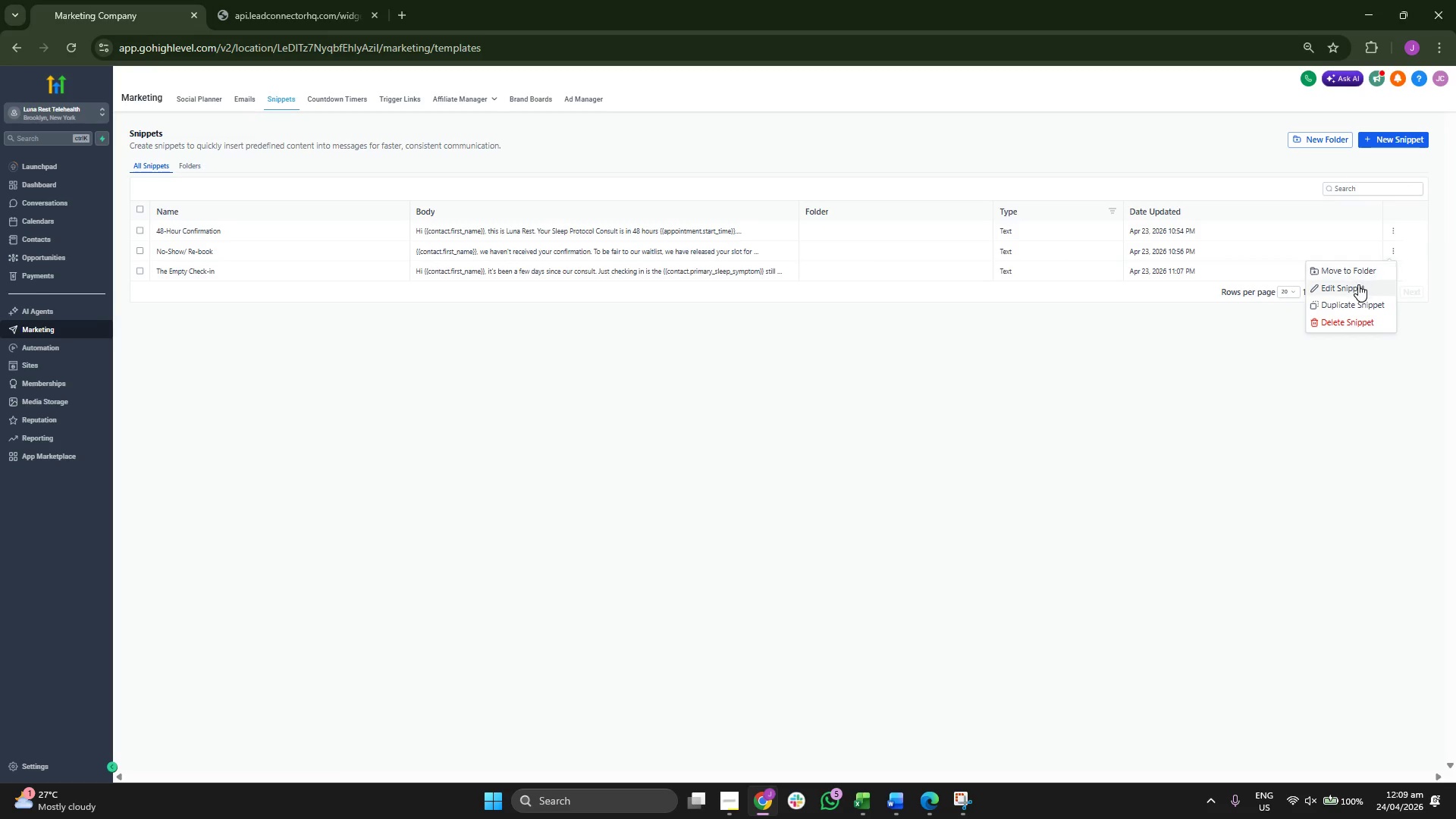 
left_click([1358, 284])
 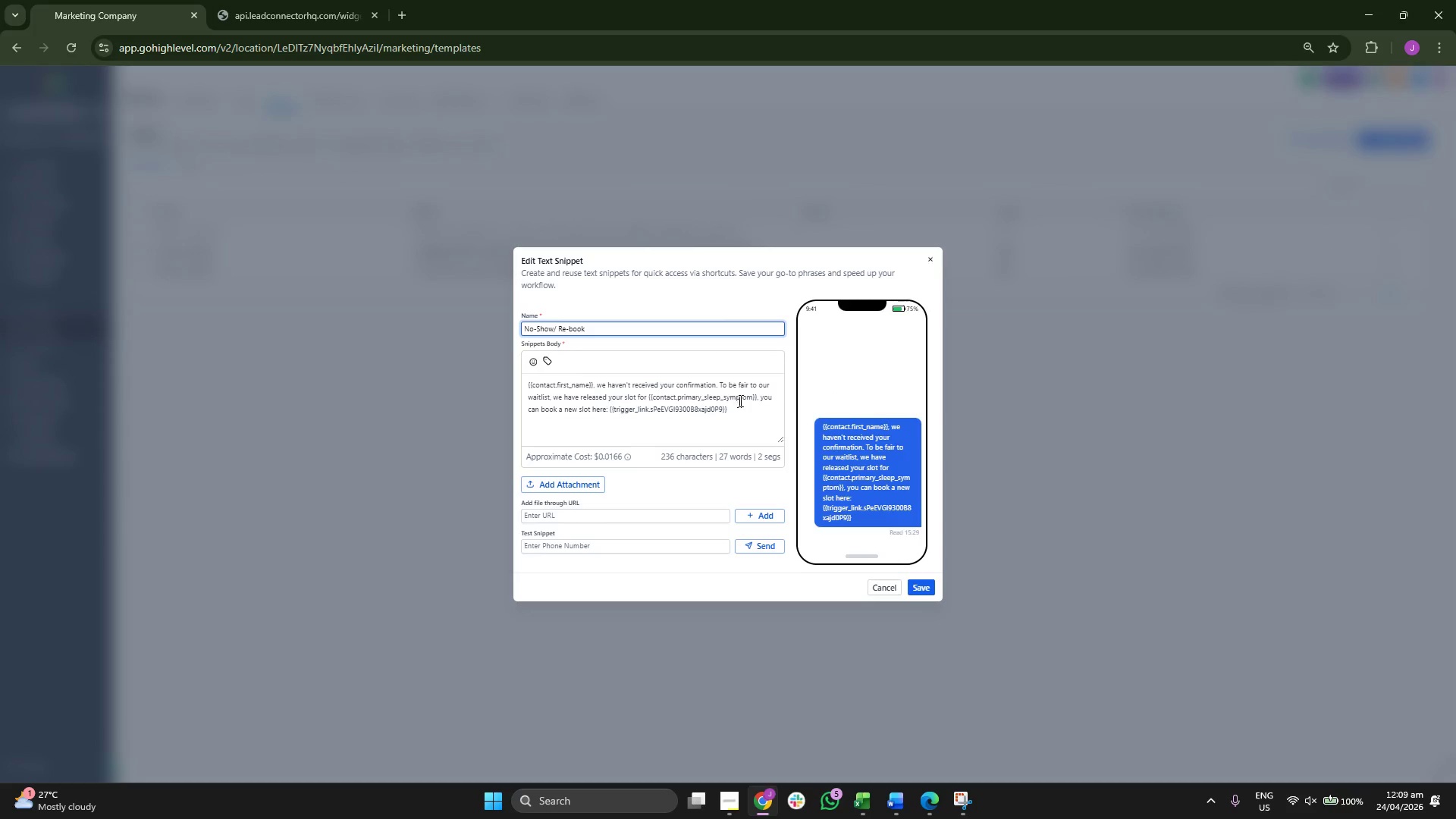 
left_click([713, 395])
 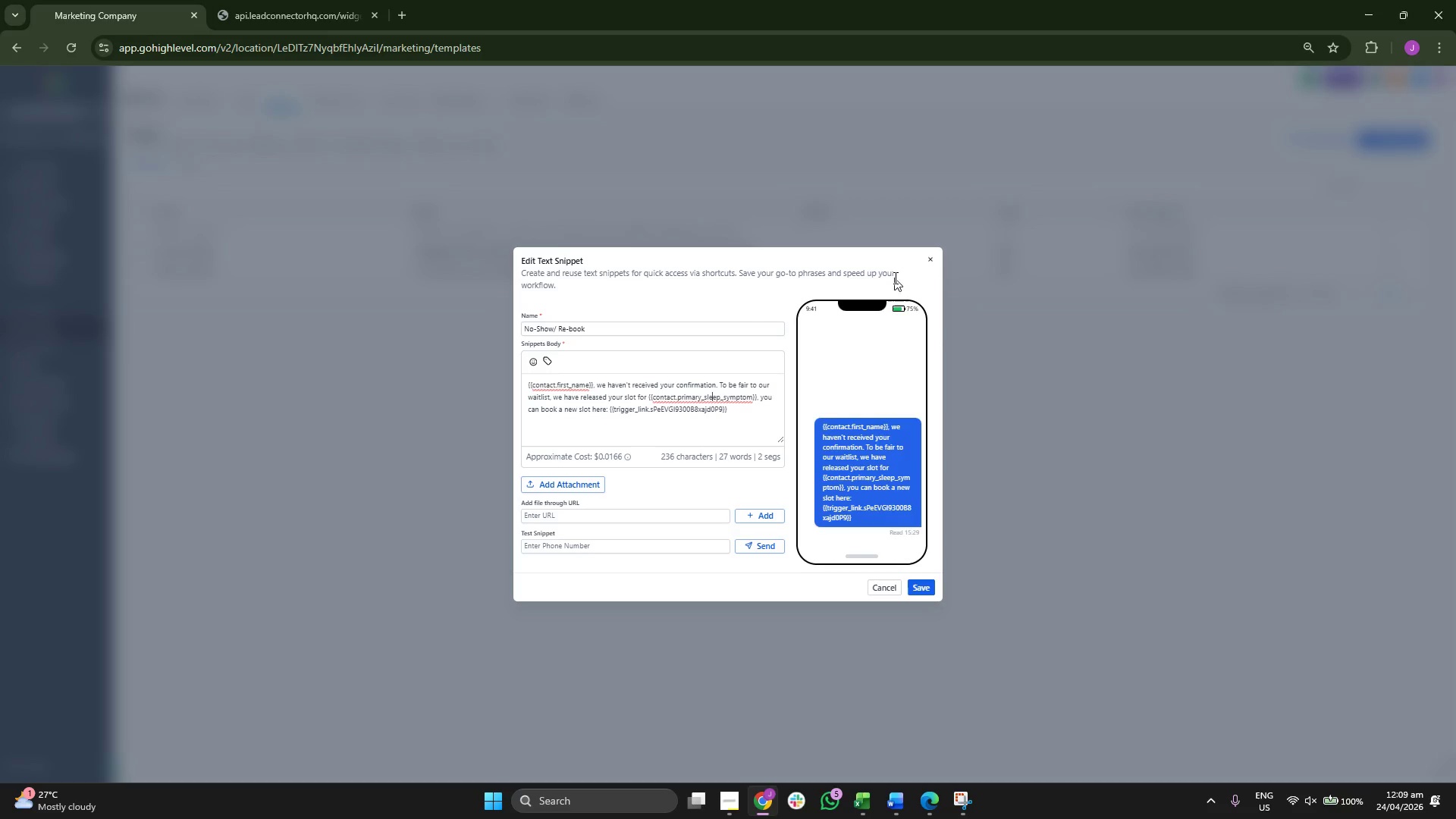 
scroll: coordinate [656, 410], scroll_direction: up, amount: 1.0
 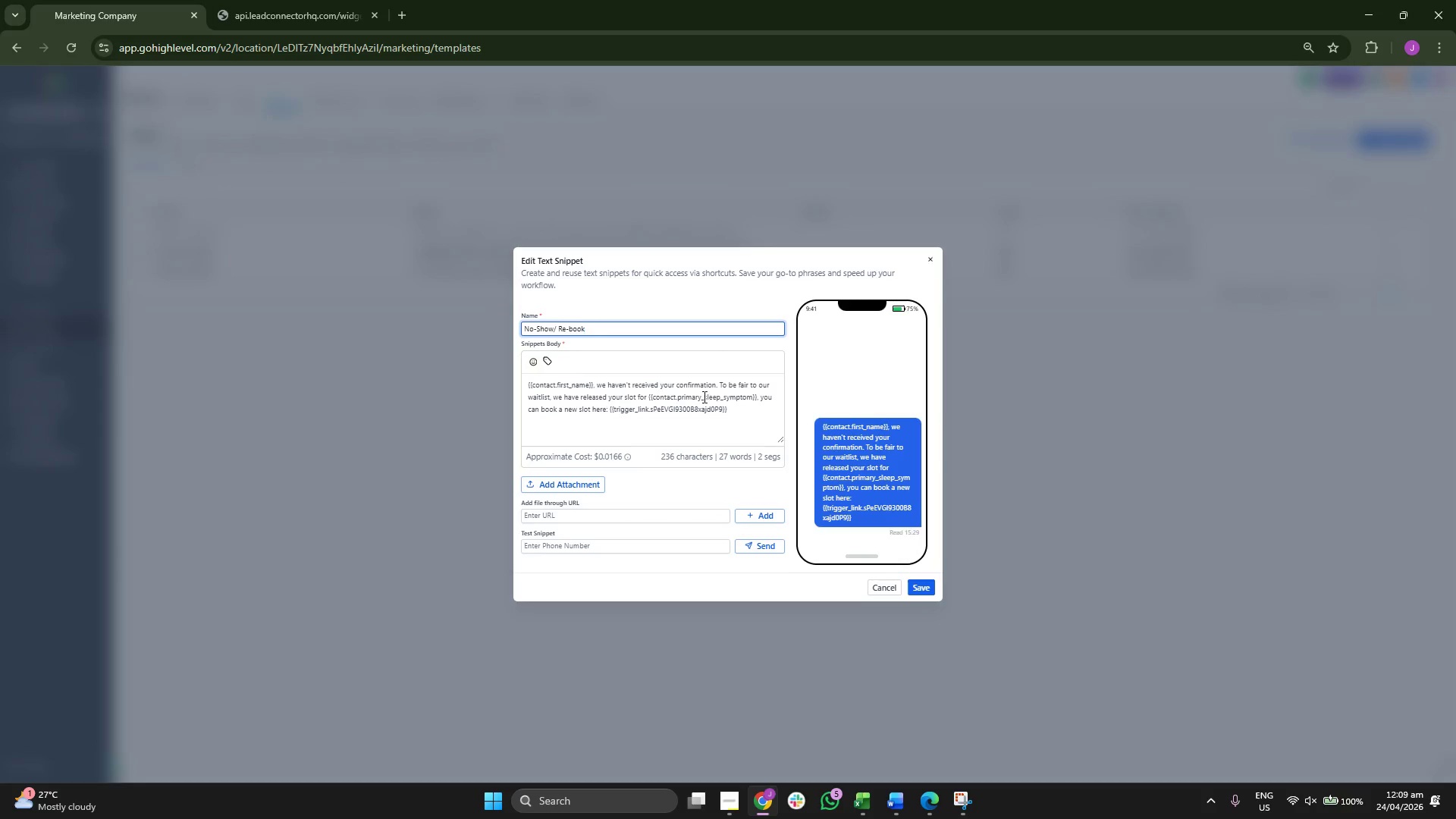 
left_click([927, 260])
 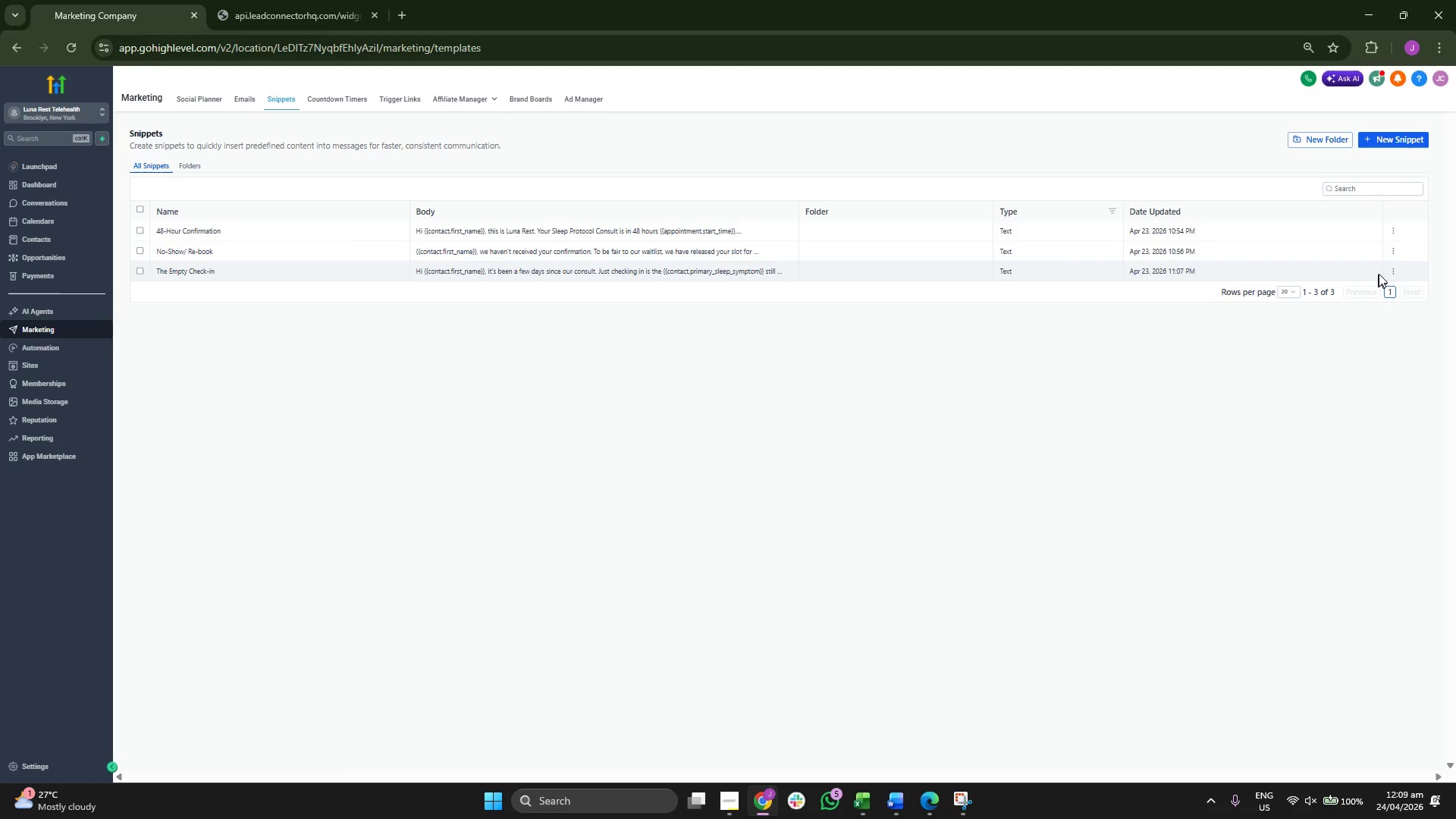 
left_click([1397, 272])
 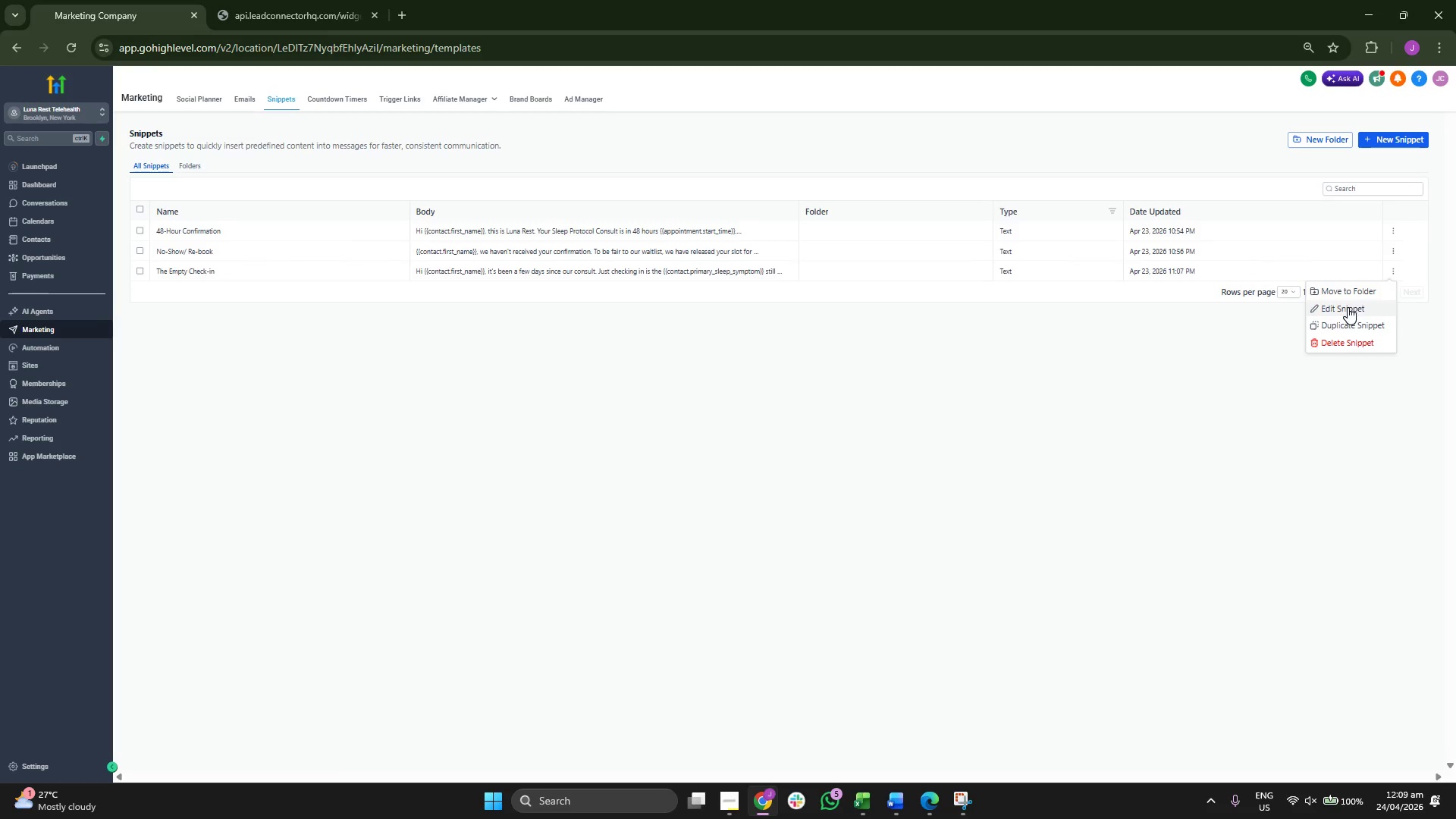 
left_click([1348, 307])
 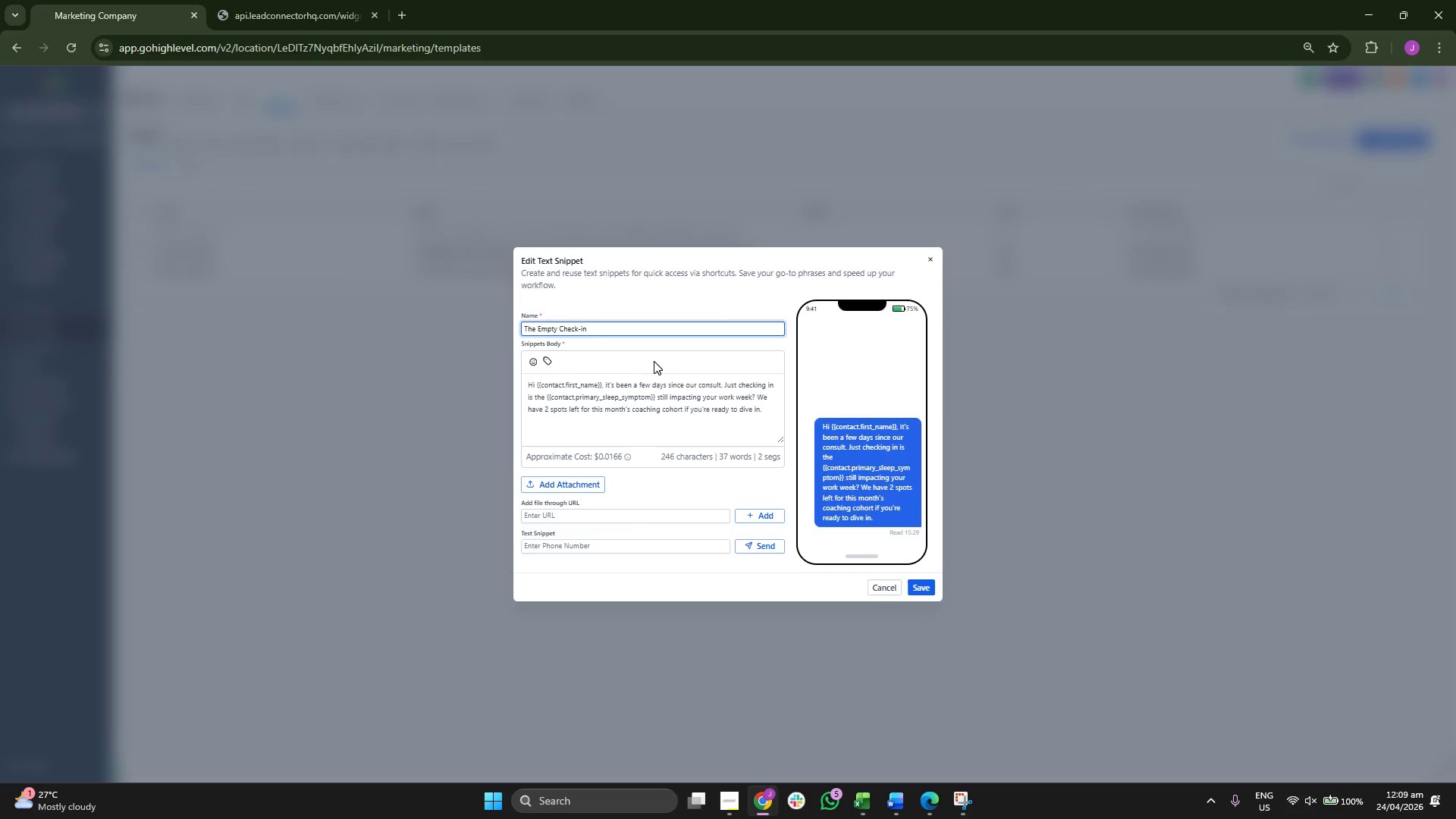 
double_click([645, 393])
 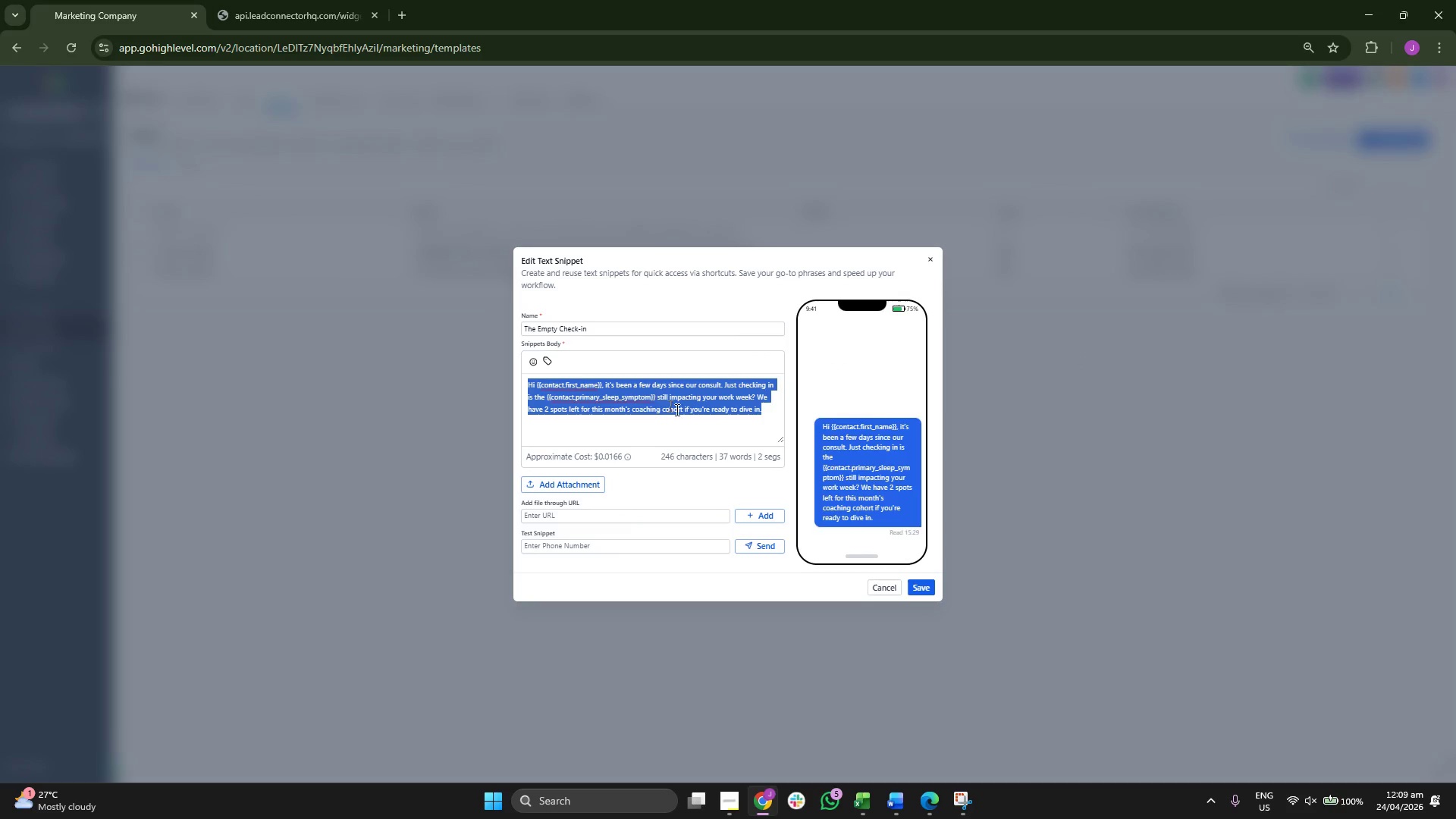 
triple_click([724, 426])
 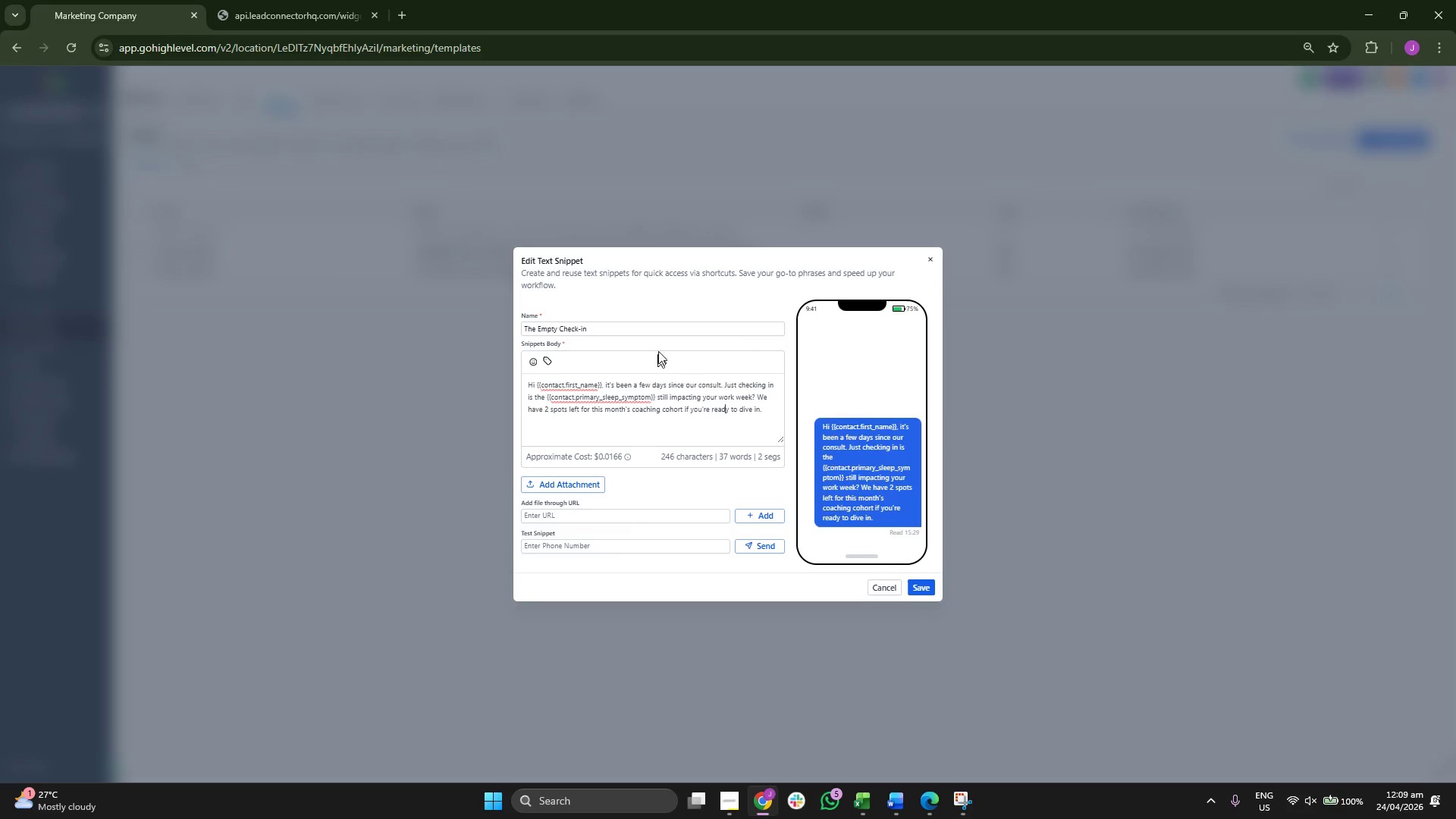 
left_click([640, 324])
 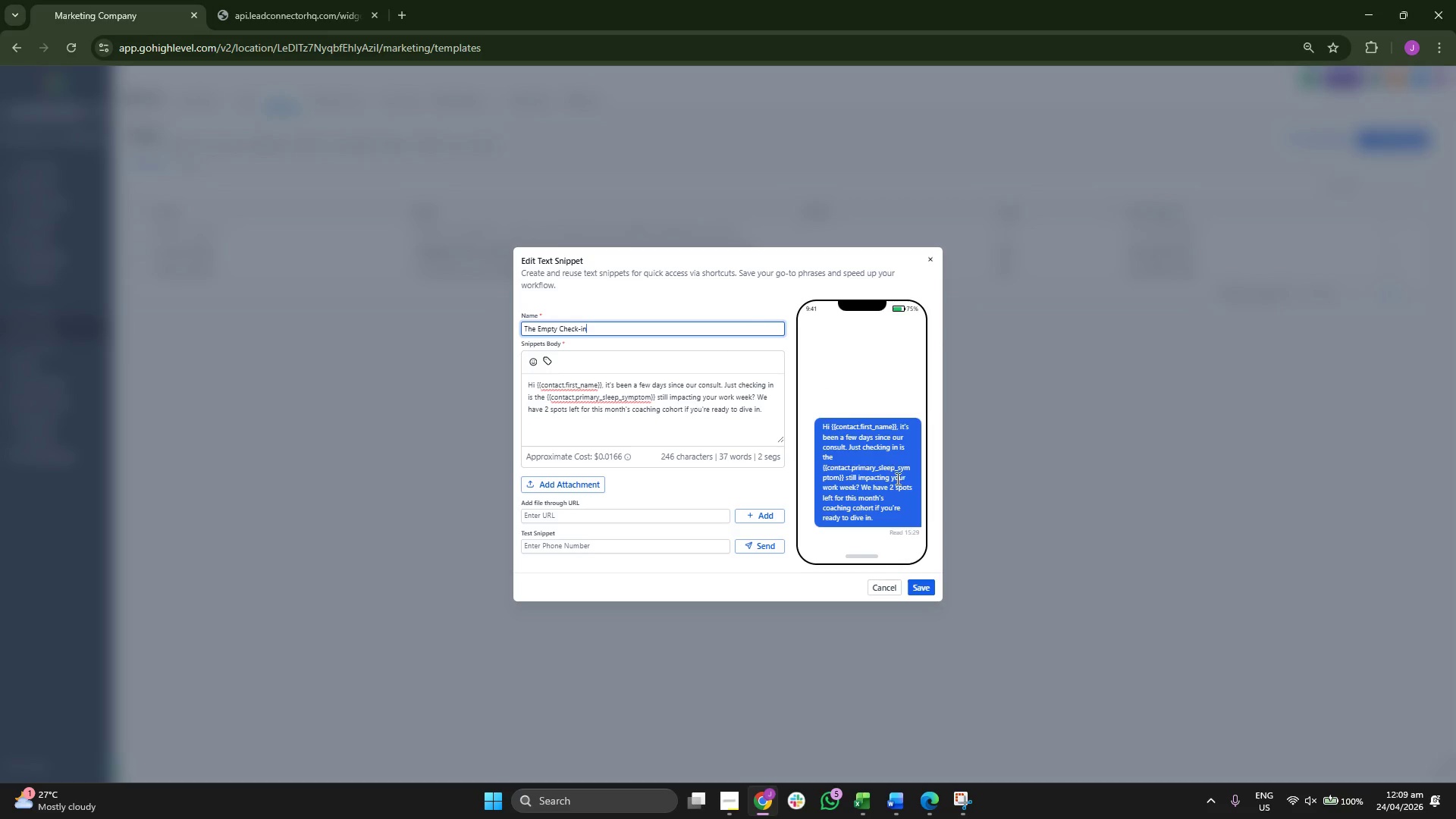 
double_click([883, 473])
 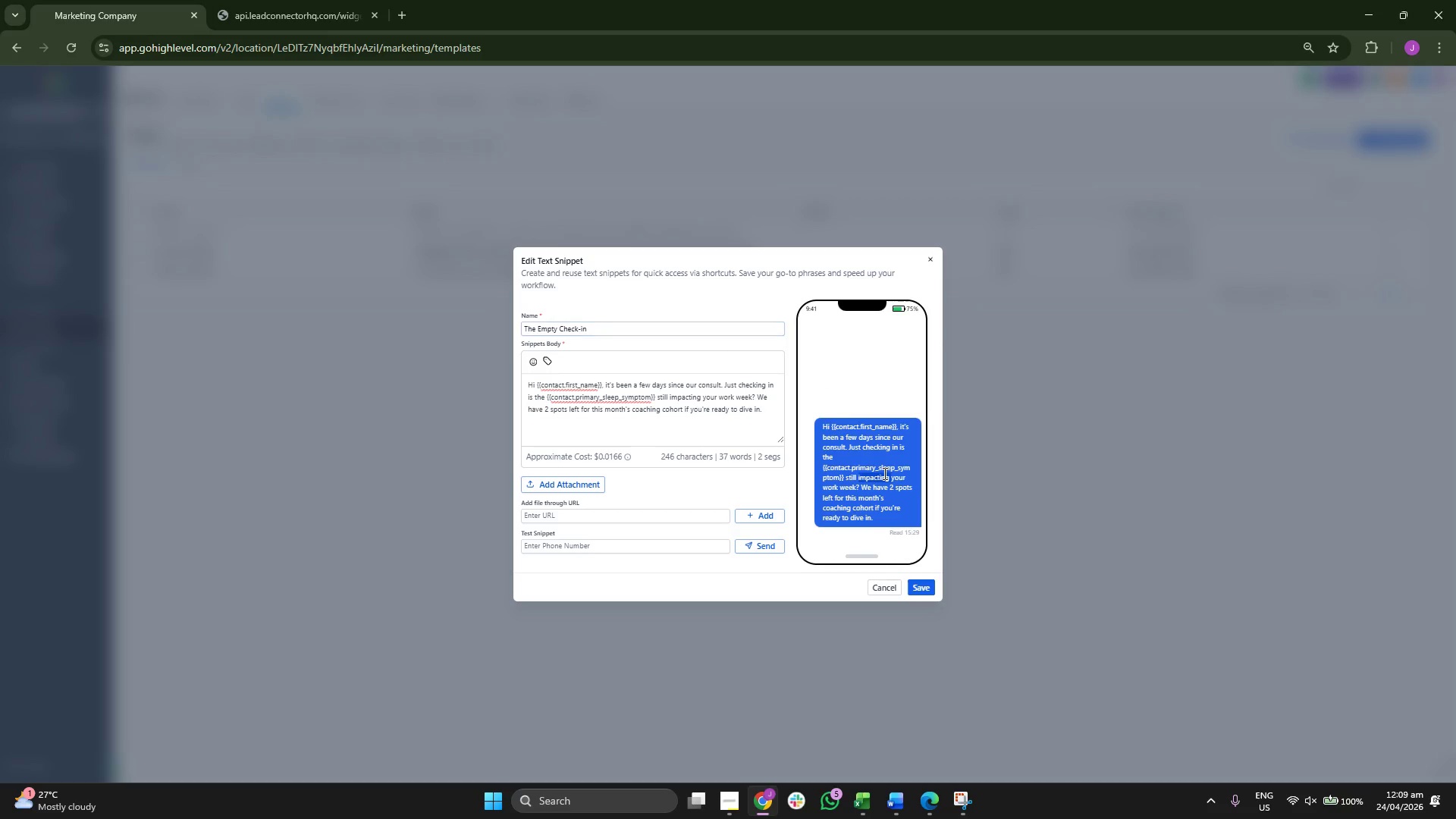 
triple_click([883, 473])
 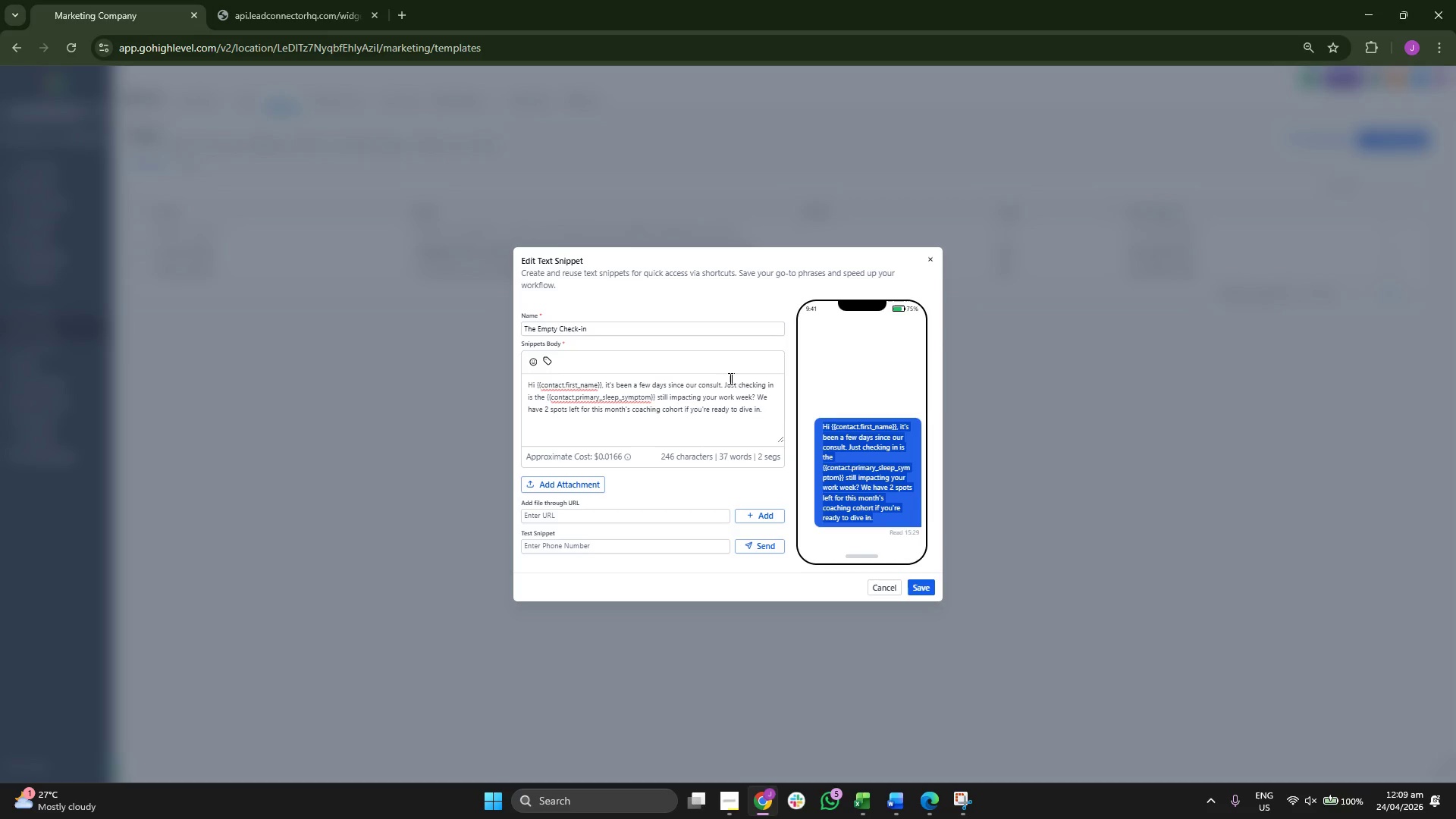 
left_click([720, 384])
 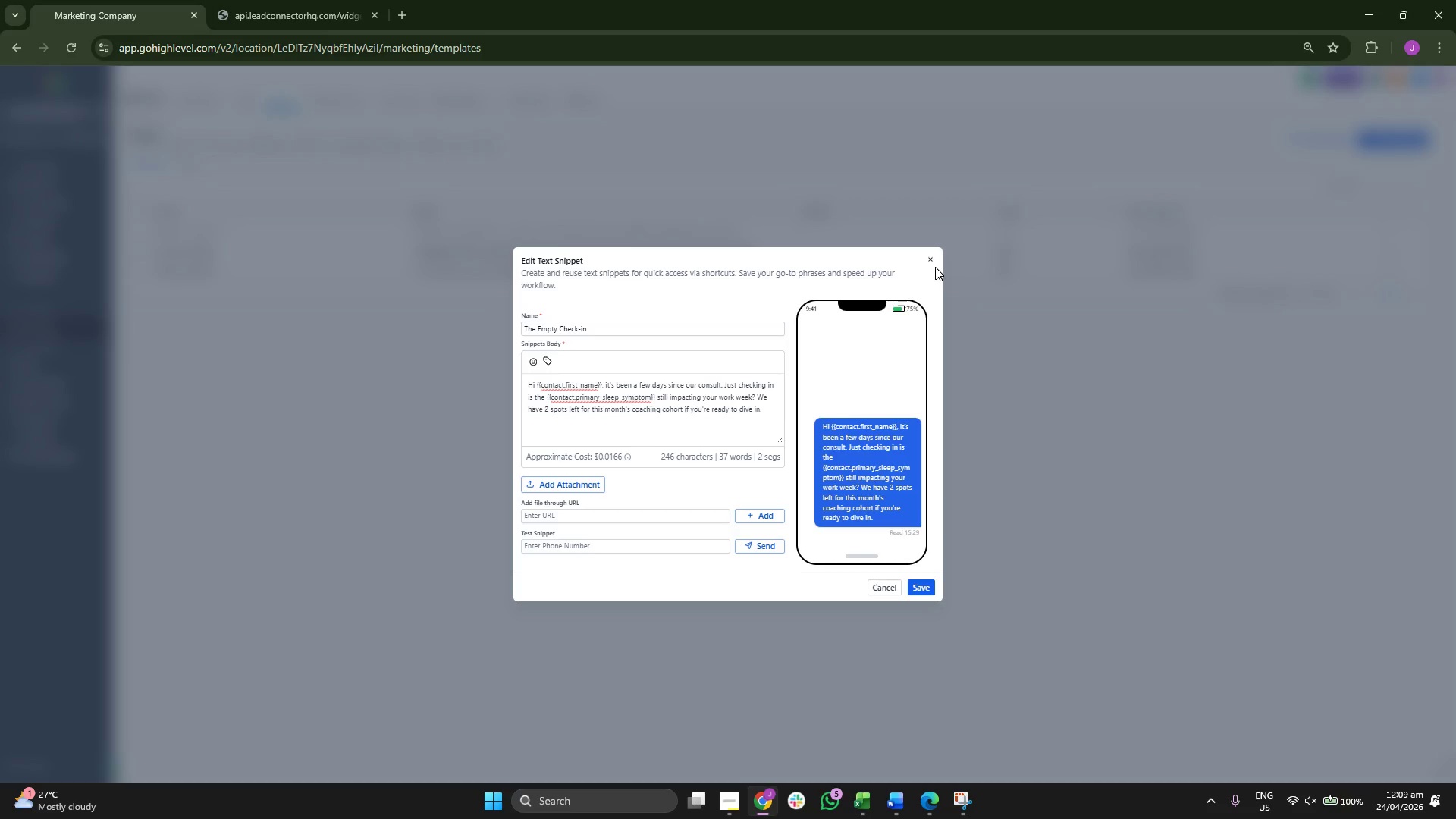 
left_click([931, 257])
 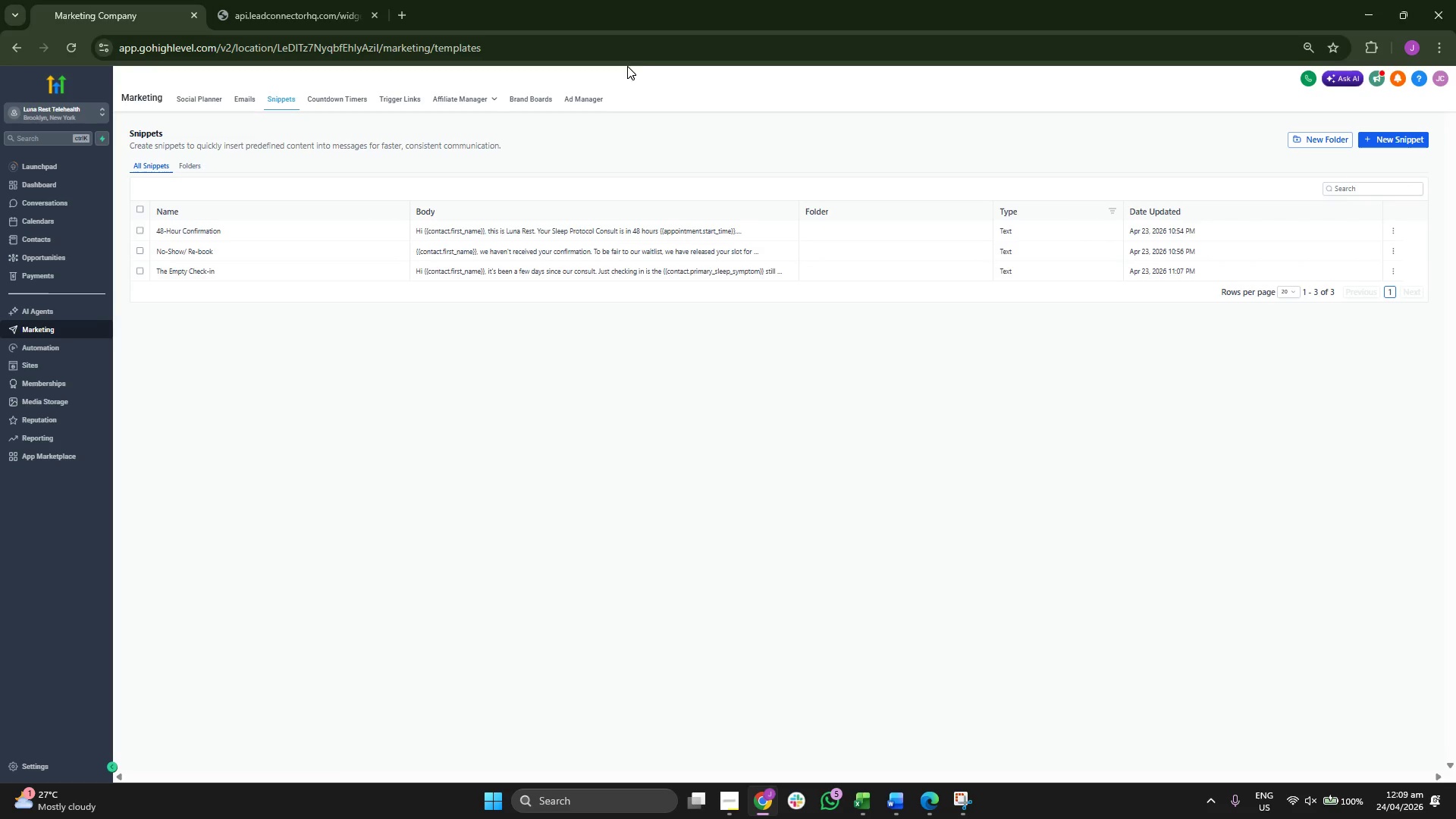 
wait(5.39)
 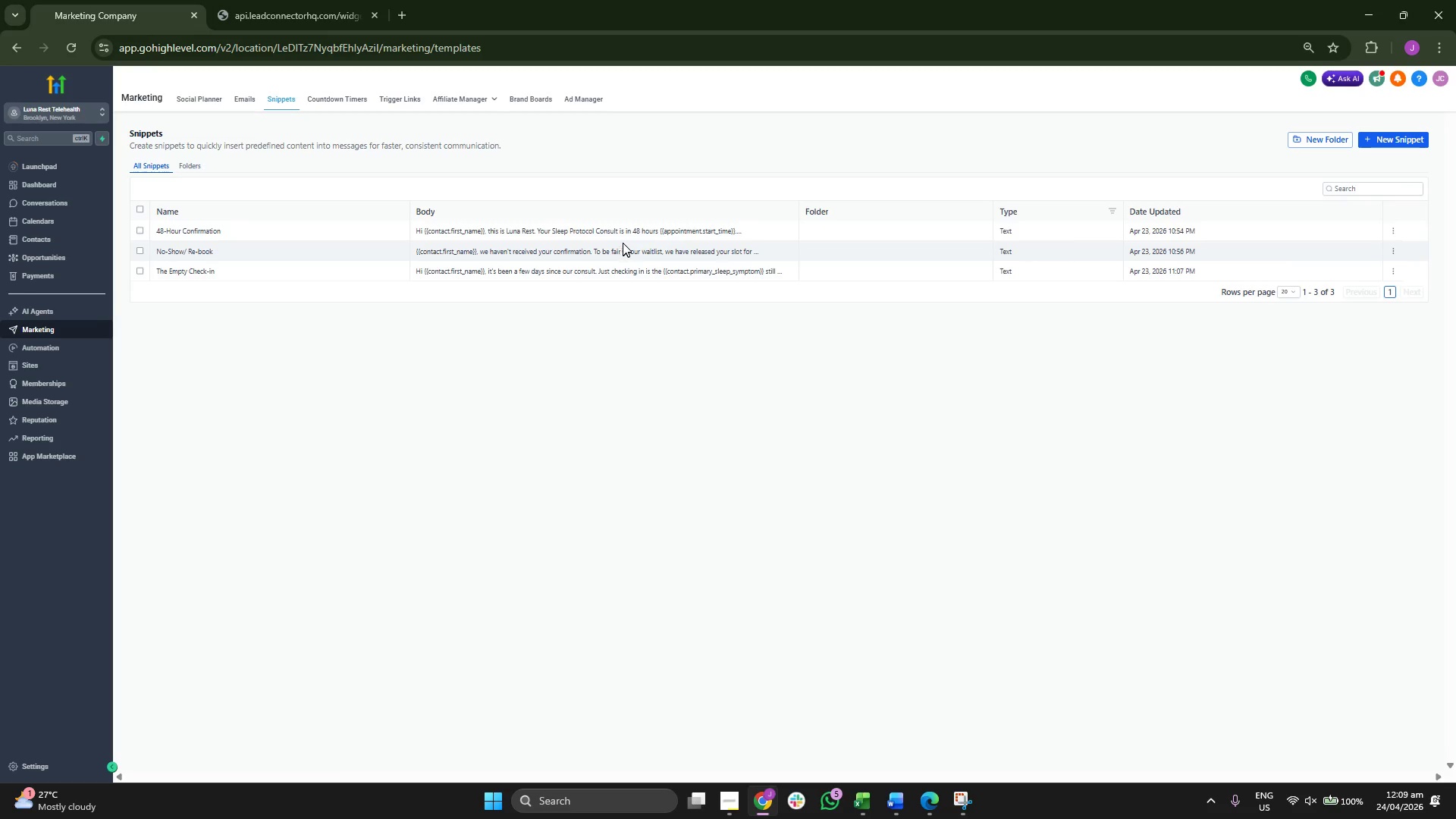 
left_click([642, 27])
 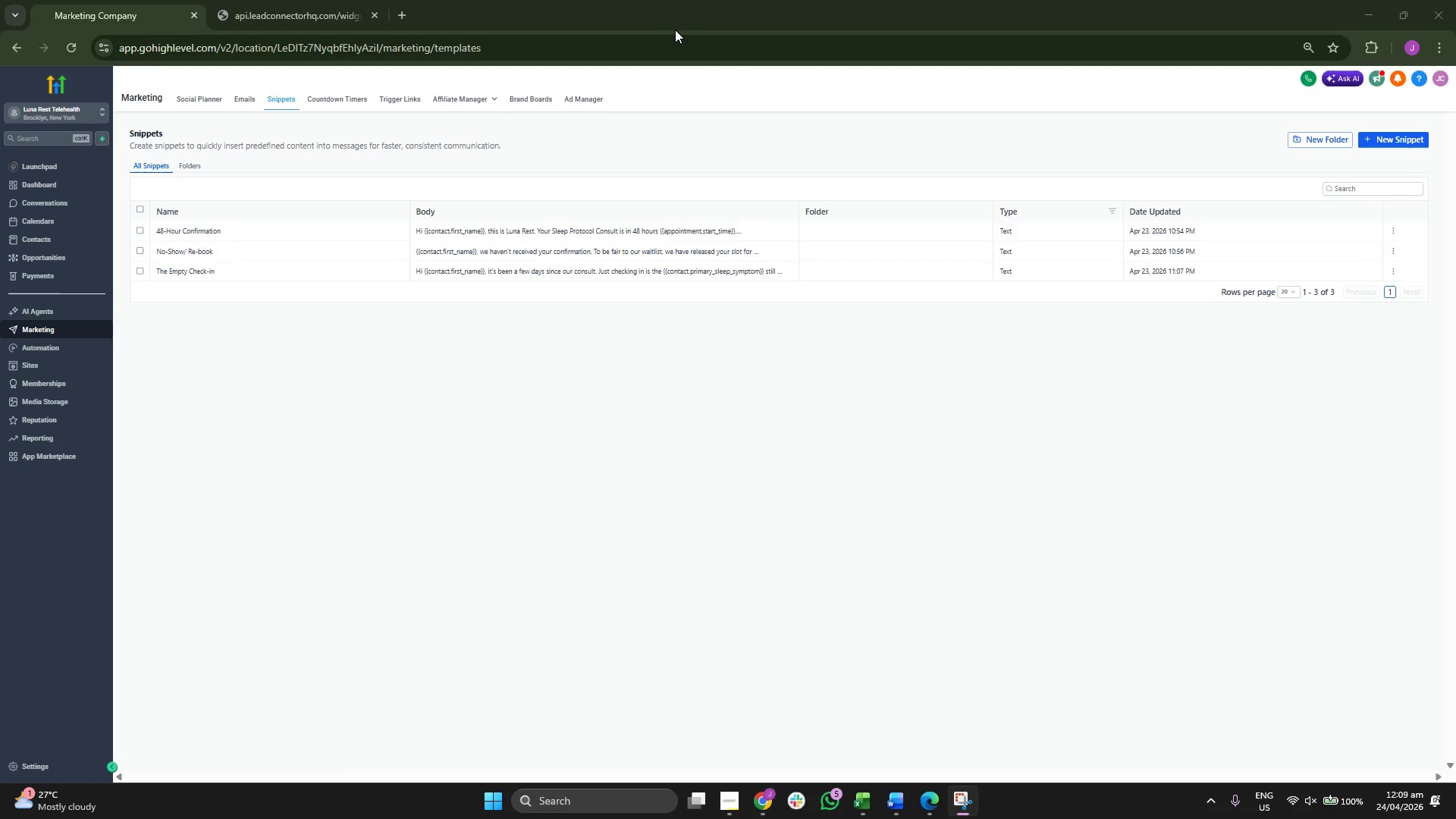 
left_click([675, 30])
 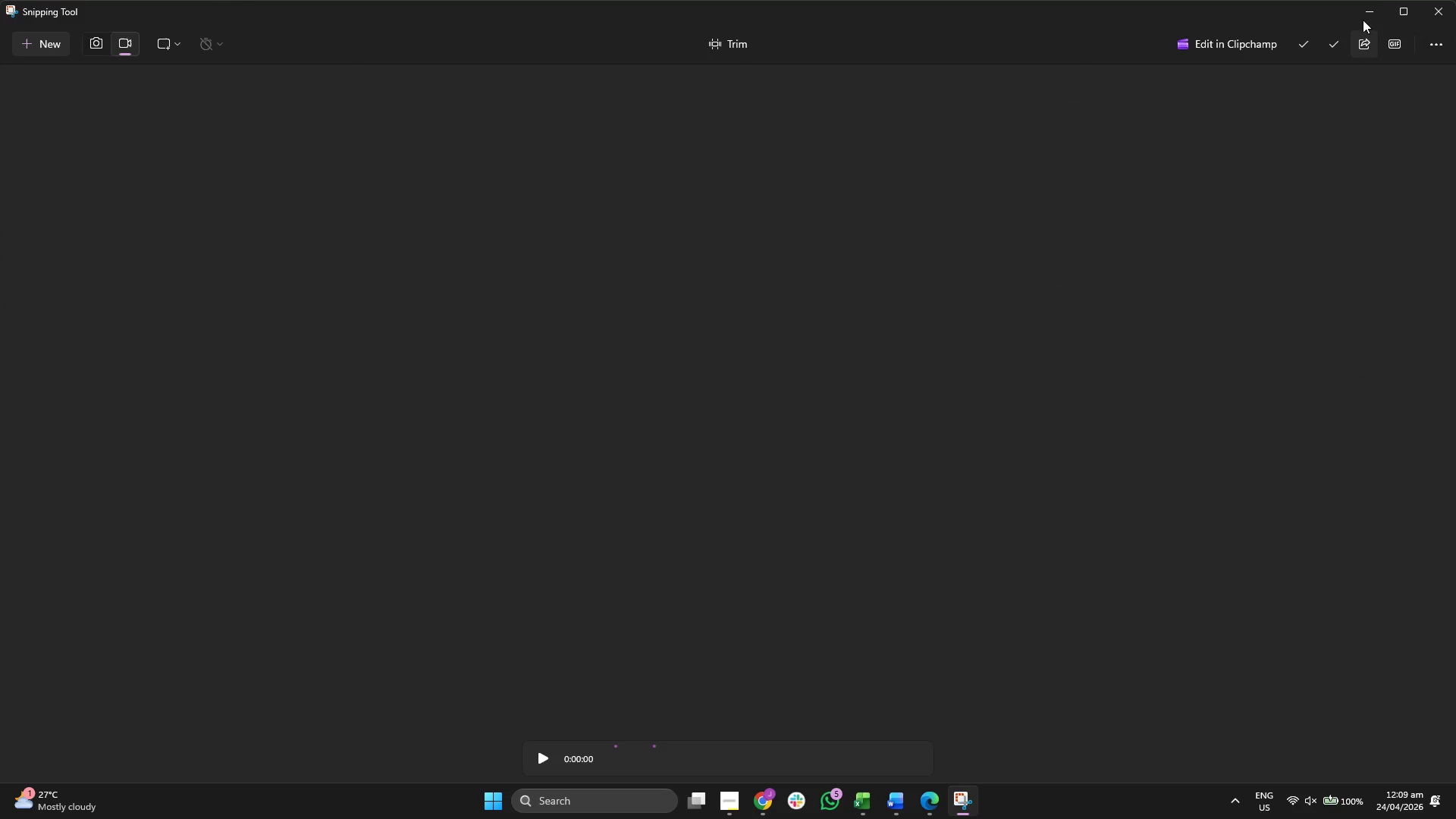 
left_click([1370, 10])
 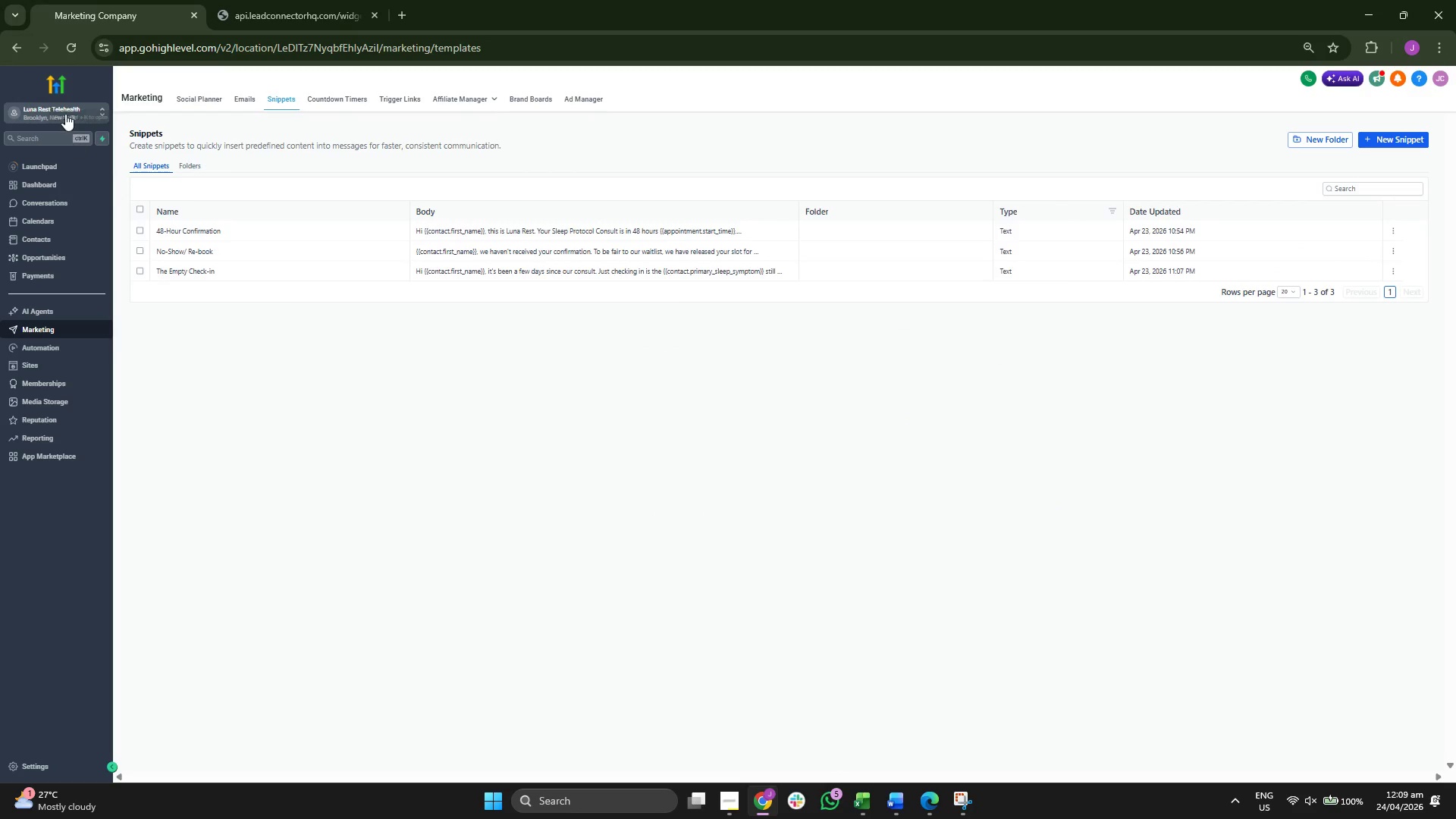 
left_click([70, 343])
 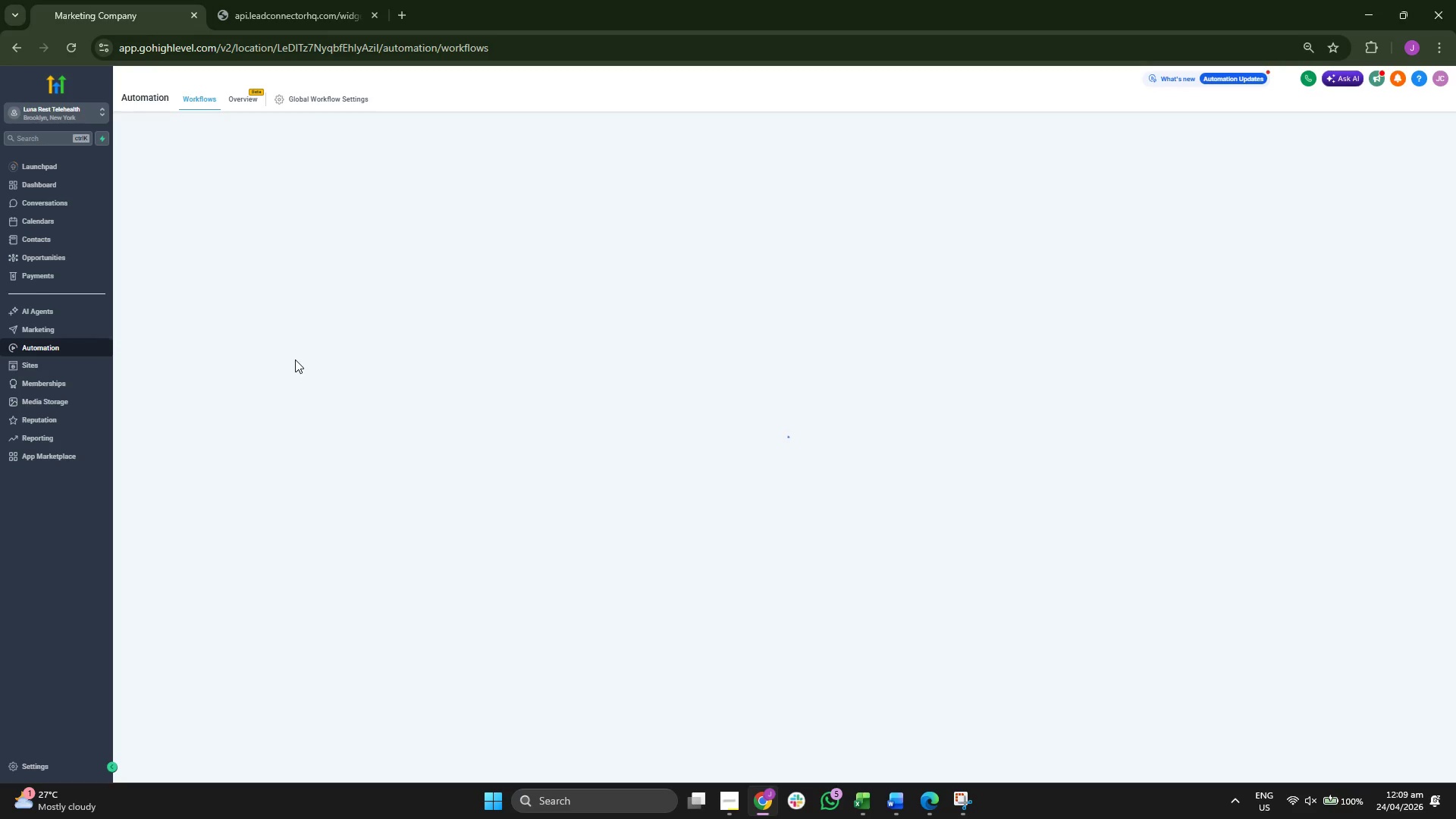 
wait(8.83)
 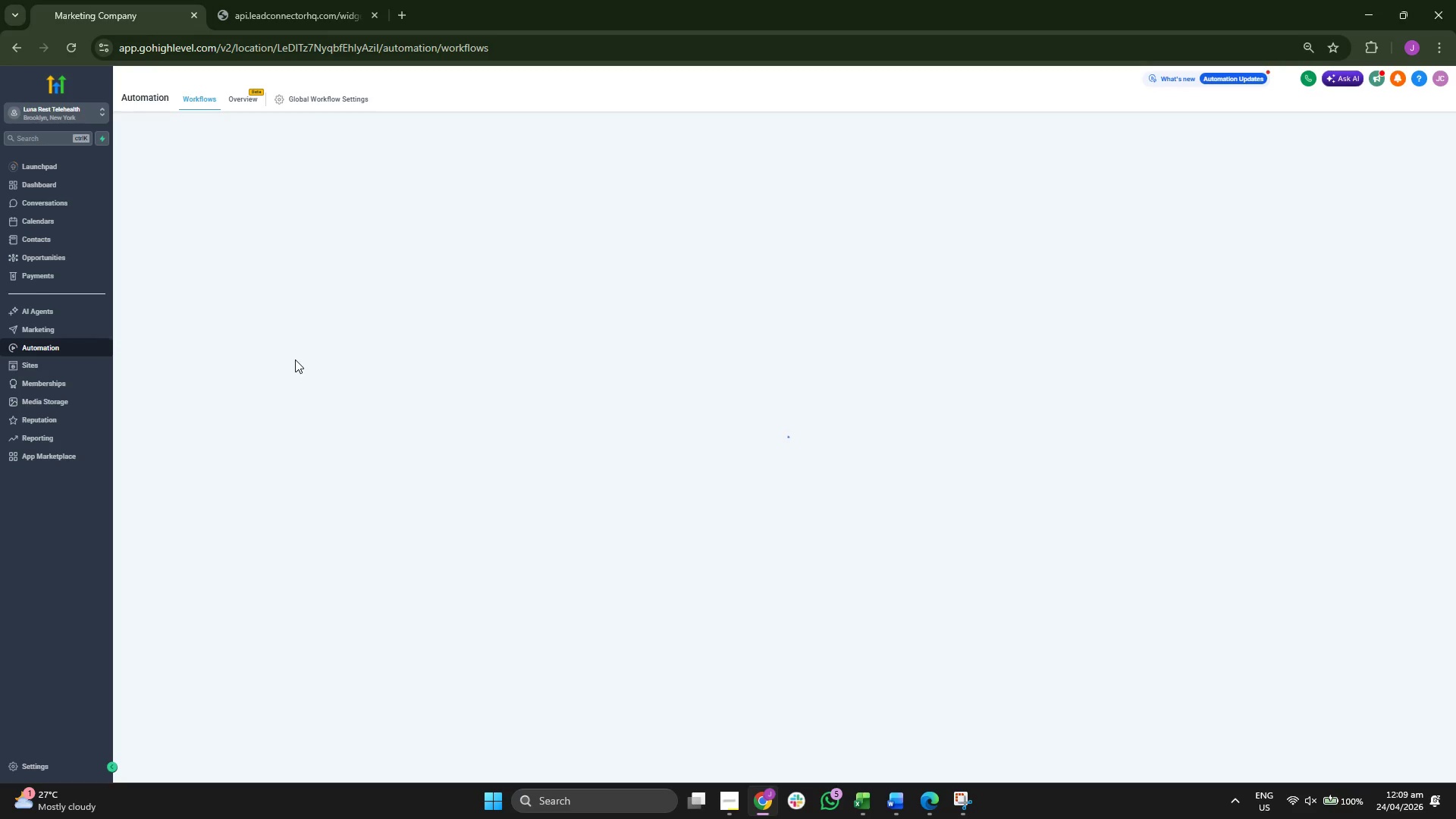 
left_click([61, 104])
 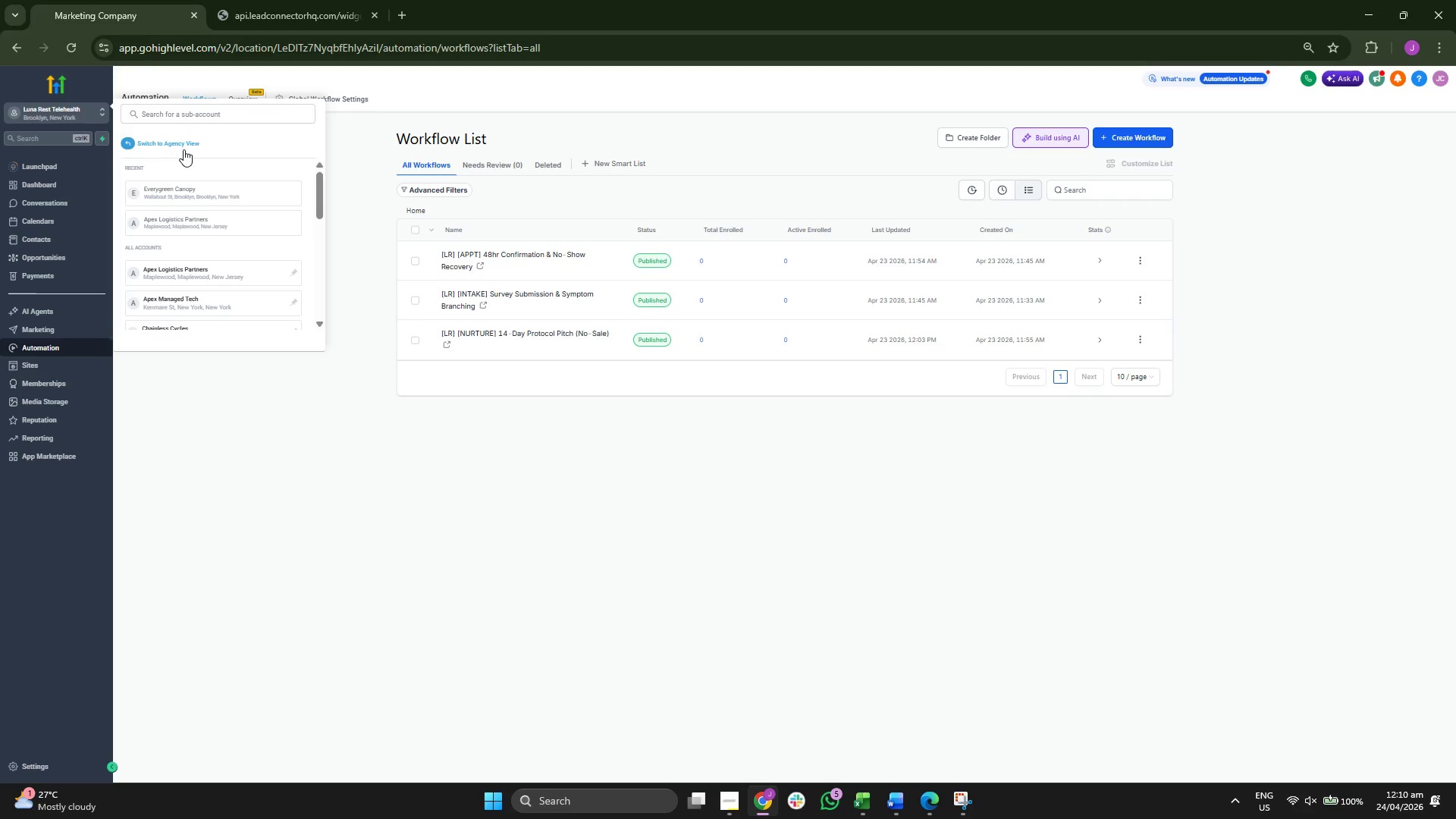 
left_click([176, 143])
 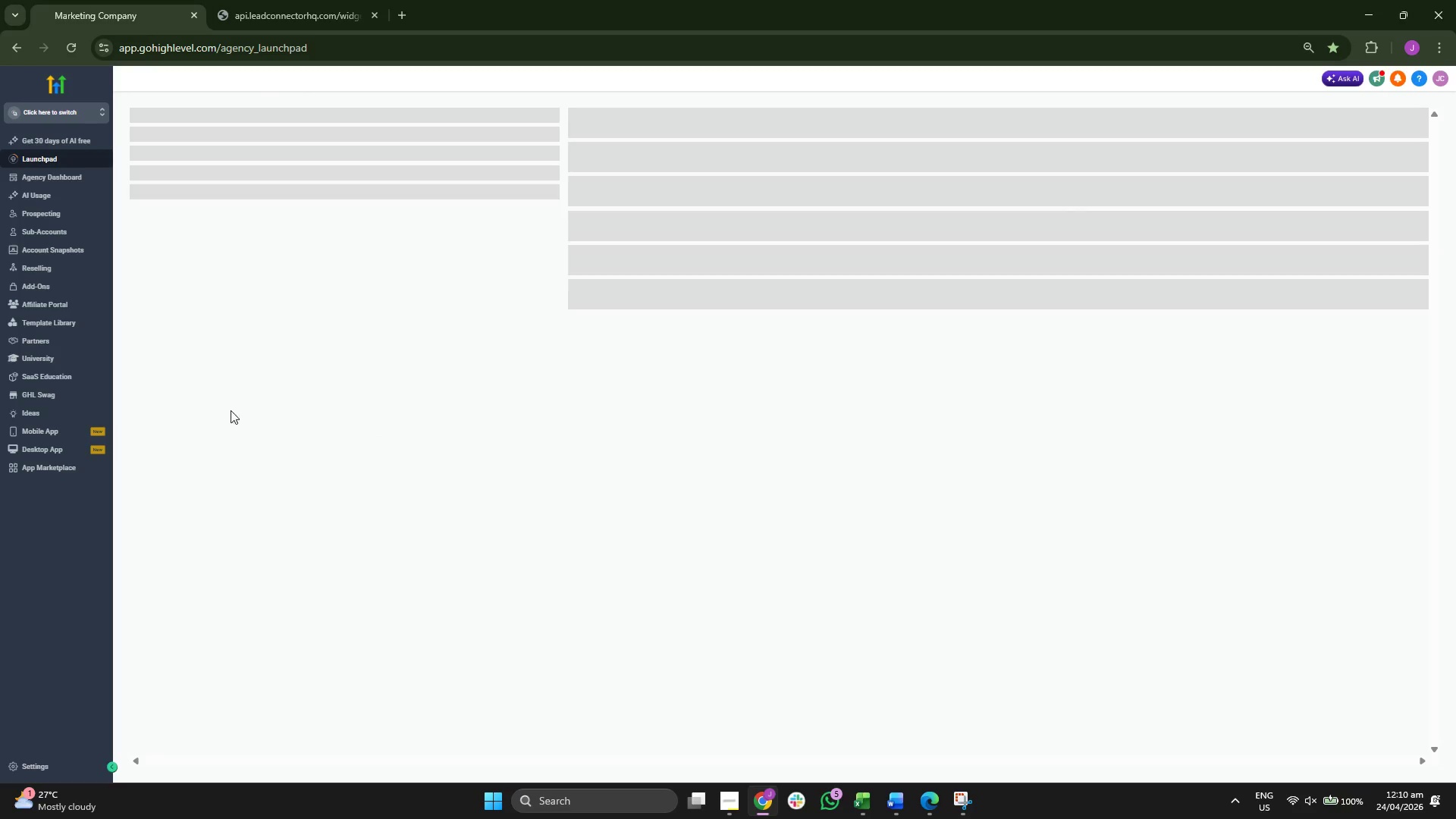 
left_click([68, 245])
 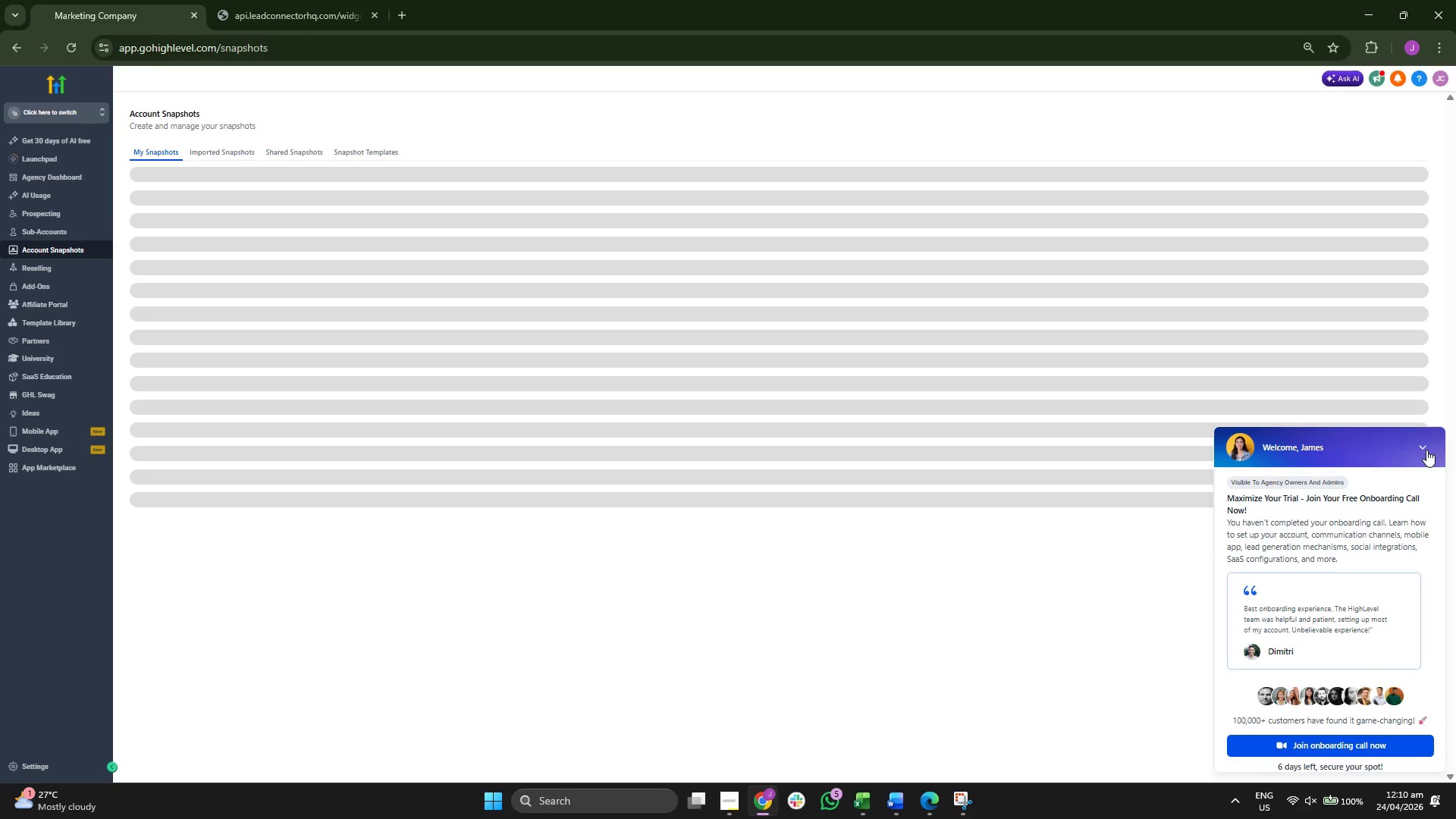 
wait(6.11)
 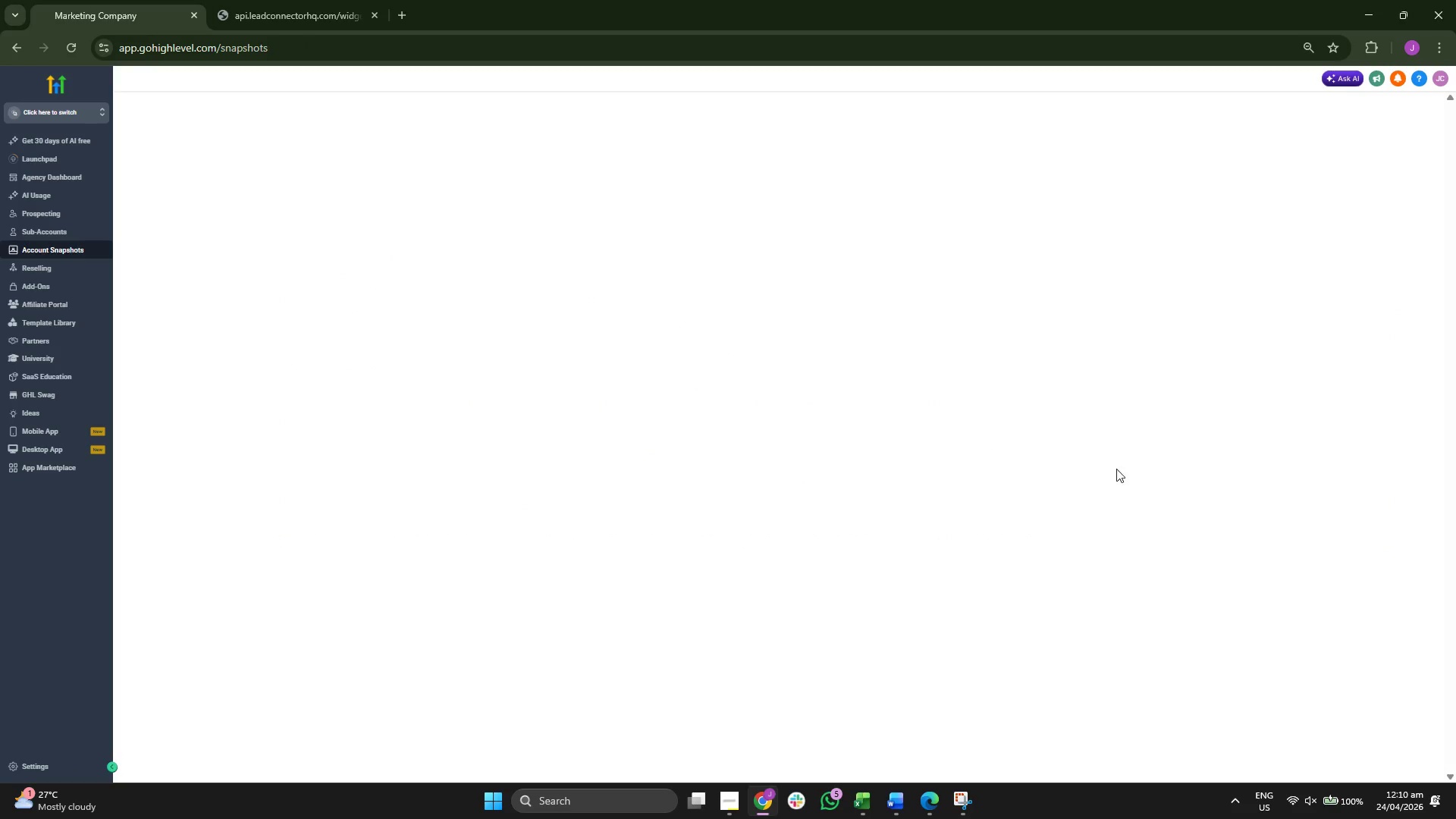 
left_click([1425, 448])
 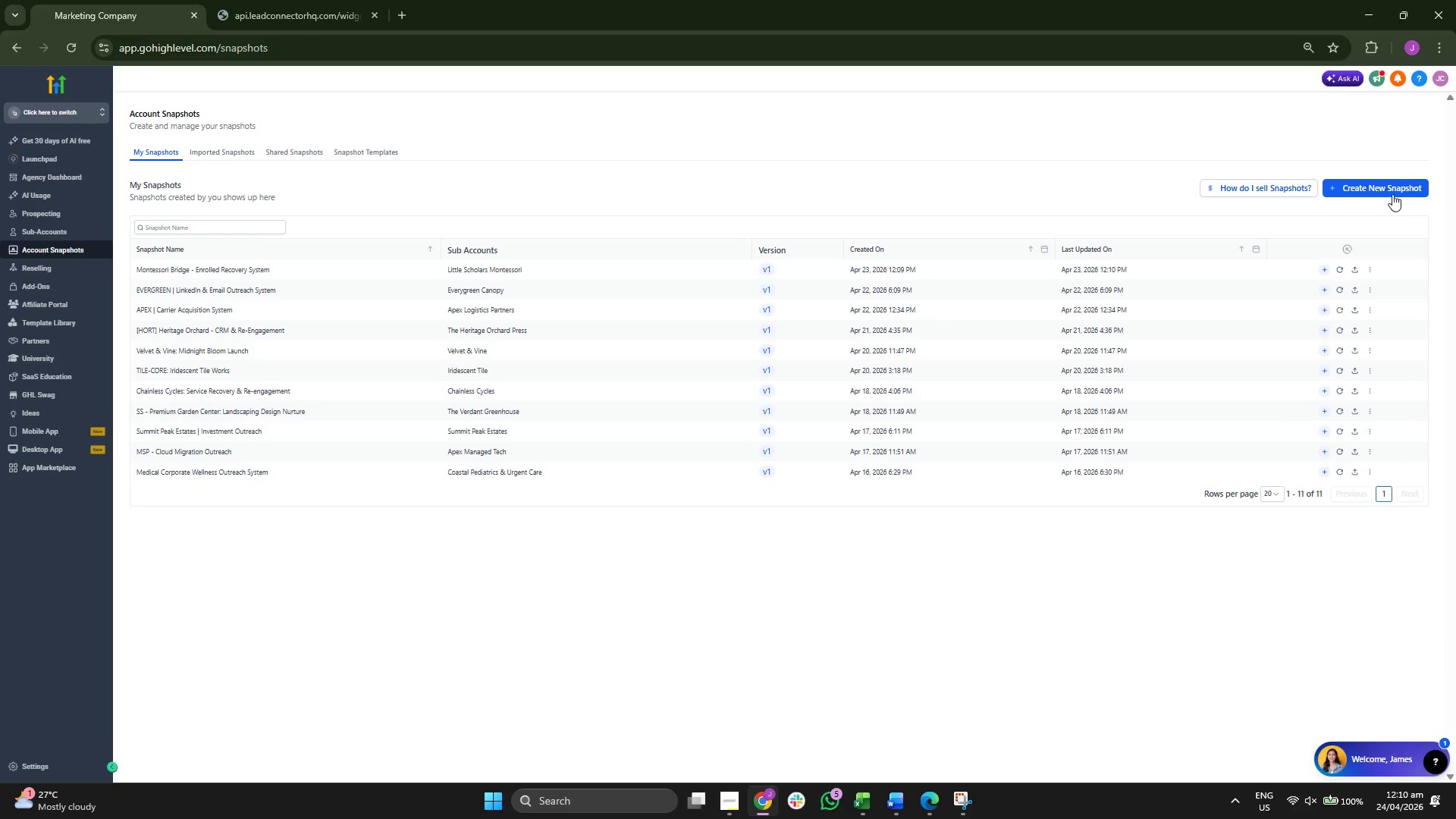 
left_click([1384, 180])
 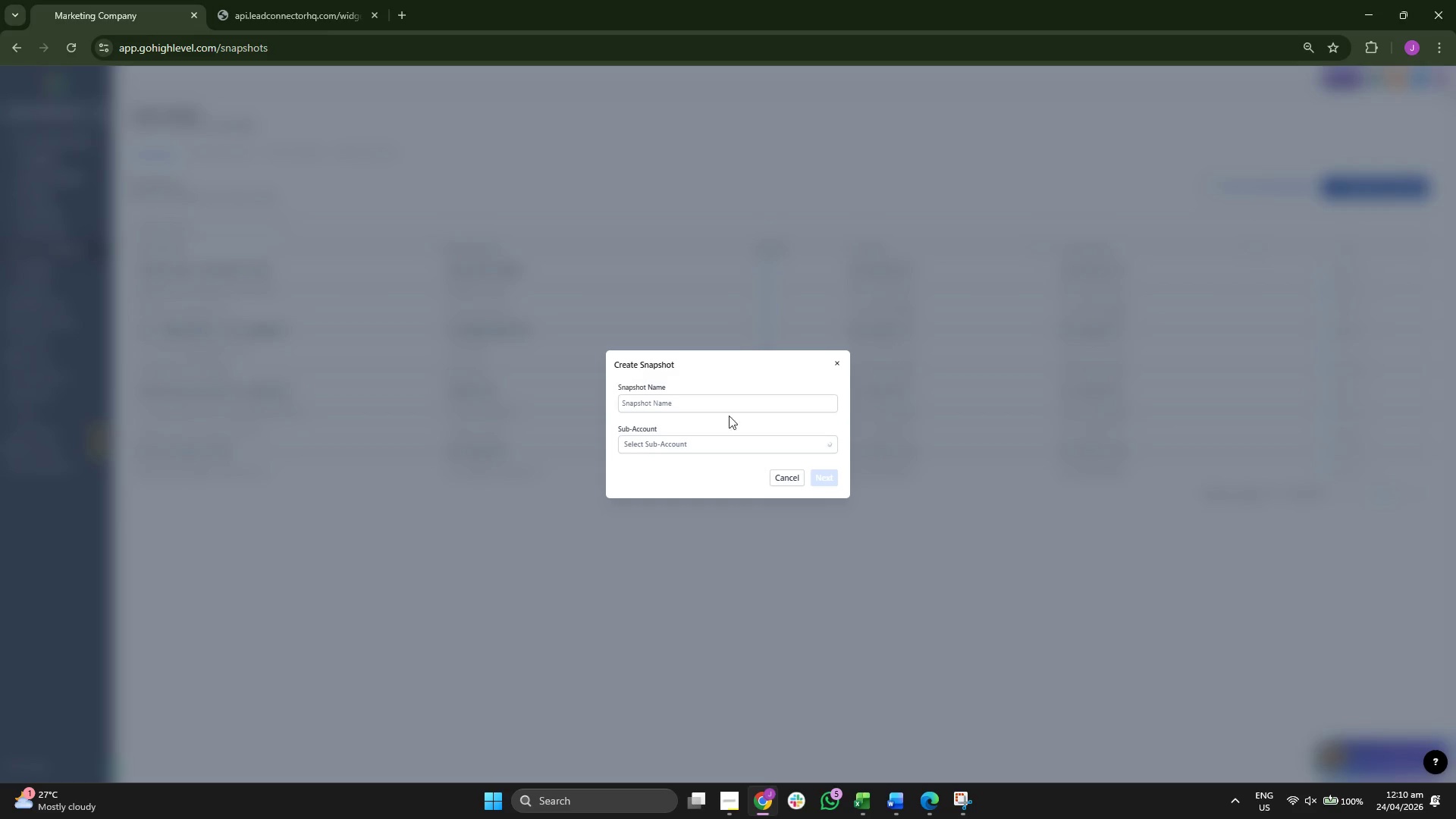 
left_click([704, 444])
 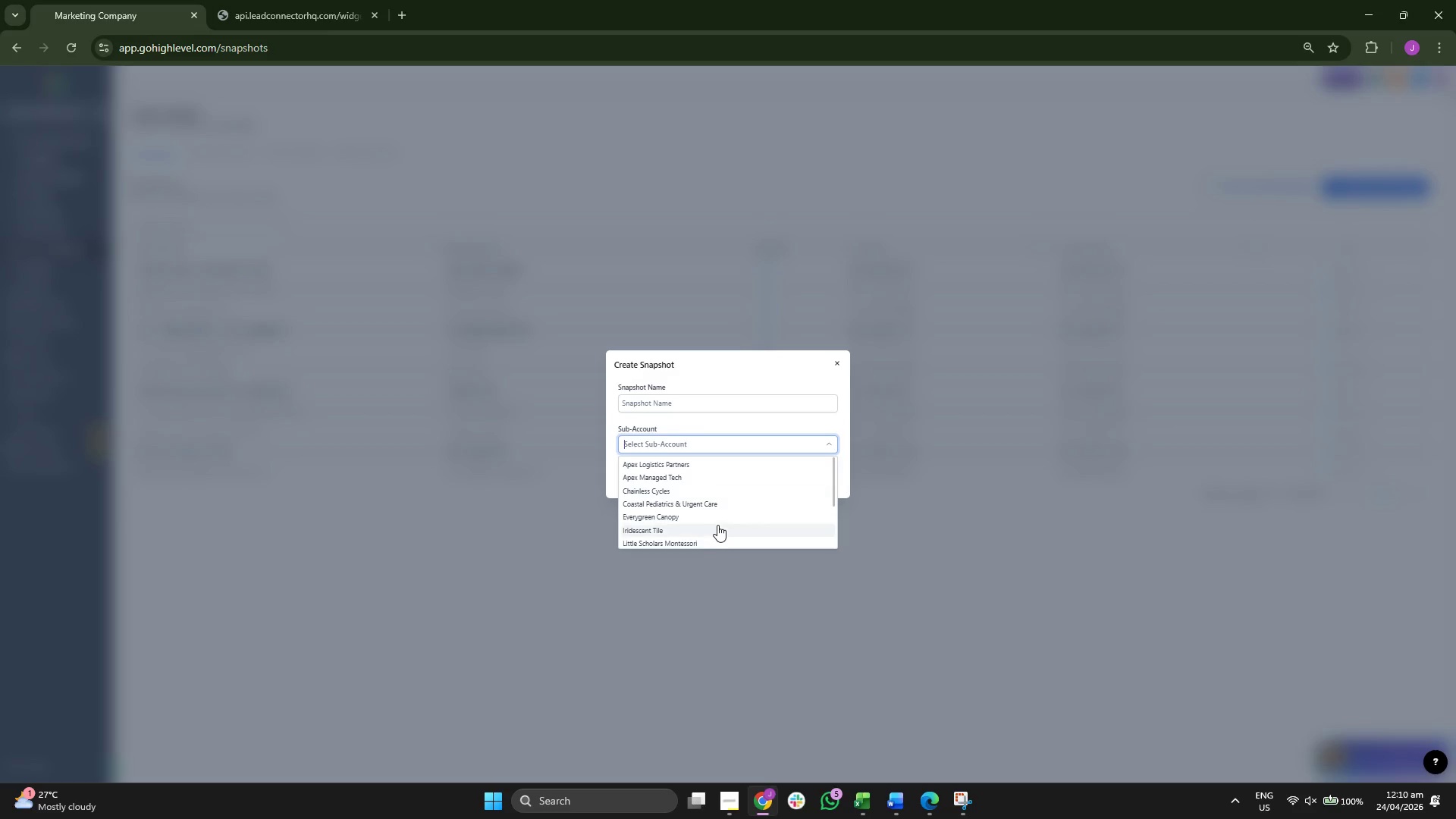 
scroll: coordinate [708, 507], scroll_direction: down, amount: 2.0
 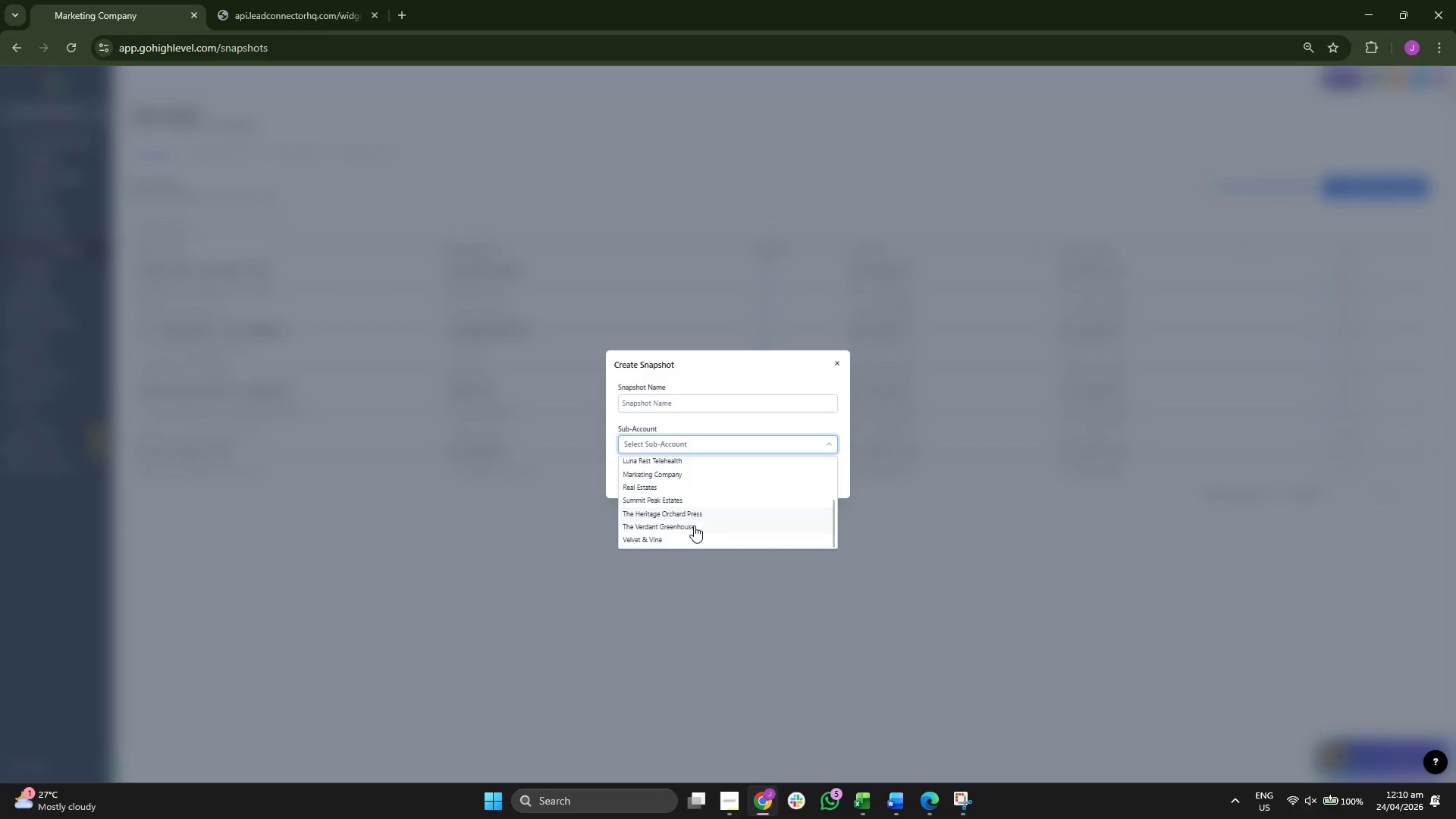 
scroll: coordinate [692, 516], scroll_direction: up, amount: 1.0
 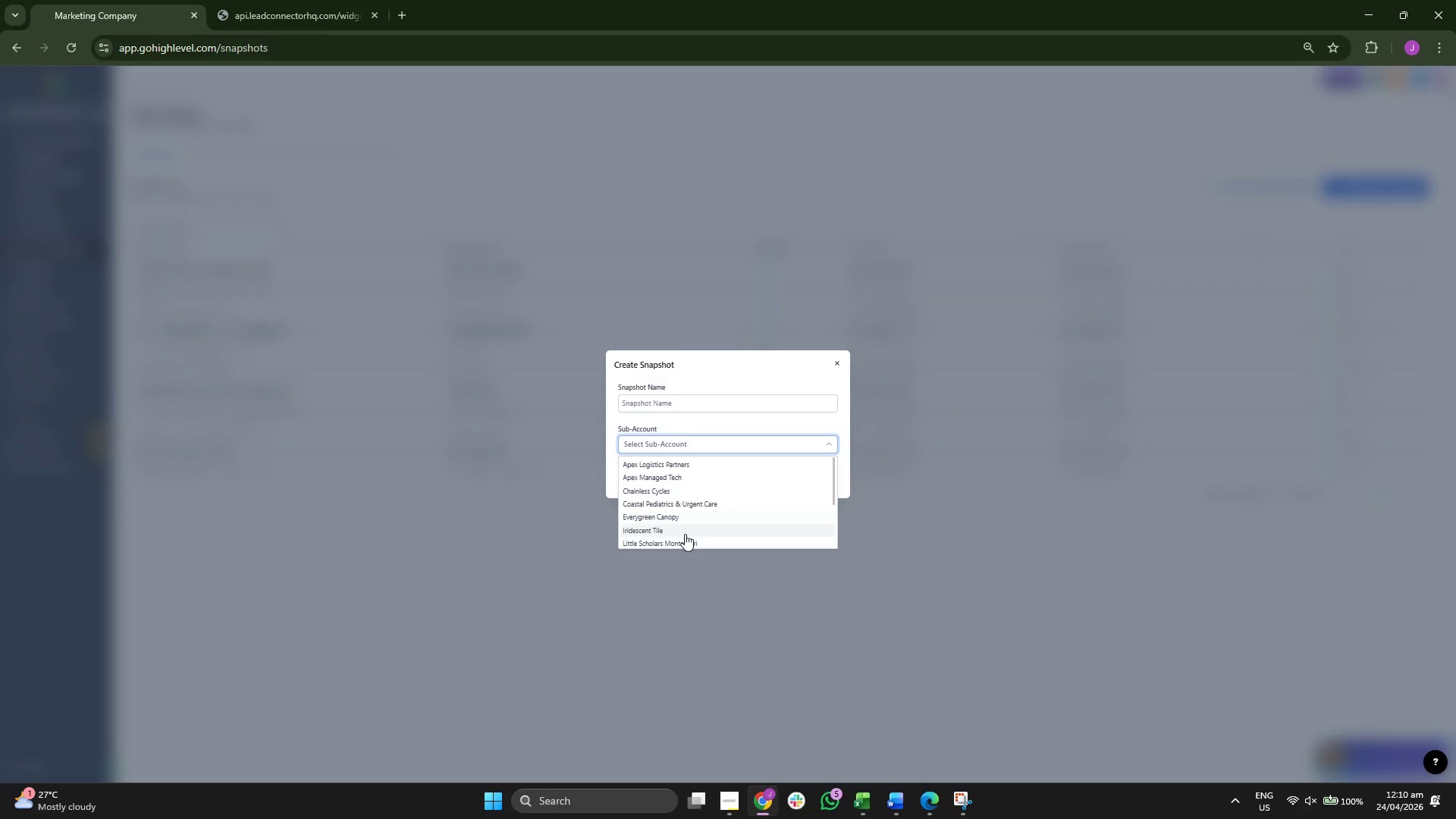 
scroll: coordinate [695, 503], scroll_direction: down, amount: 1.0
 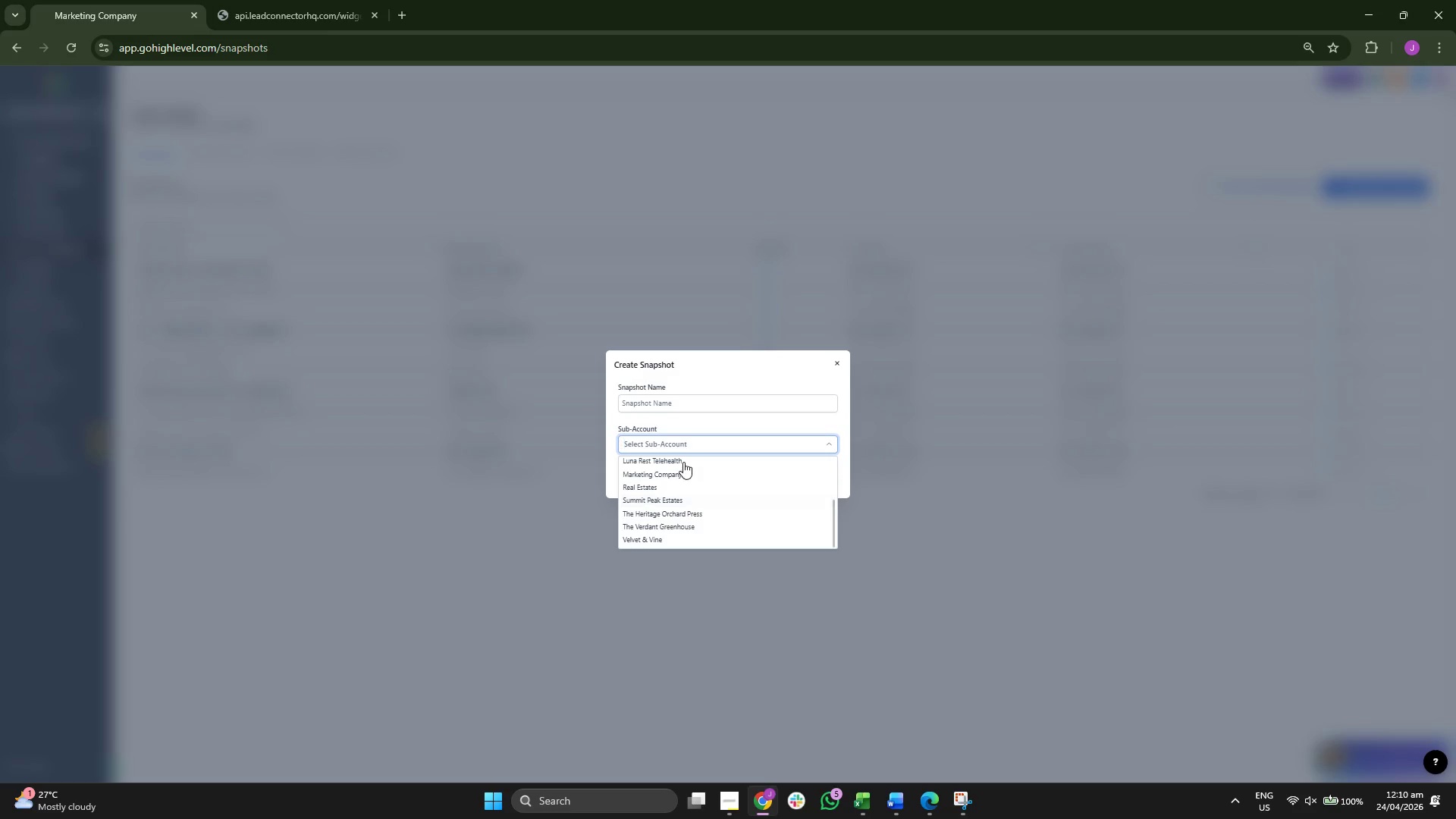 
left_click([684, 458])
 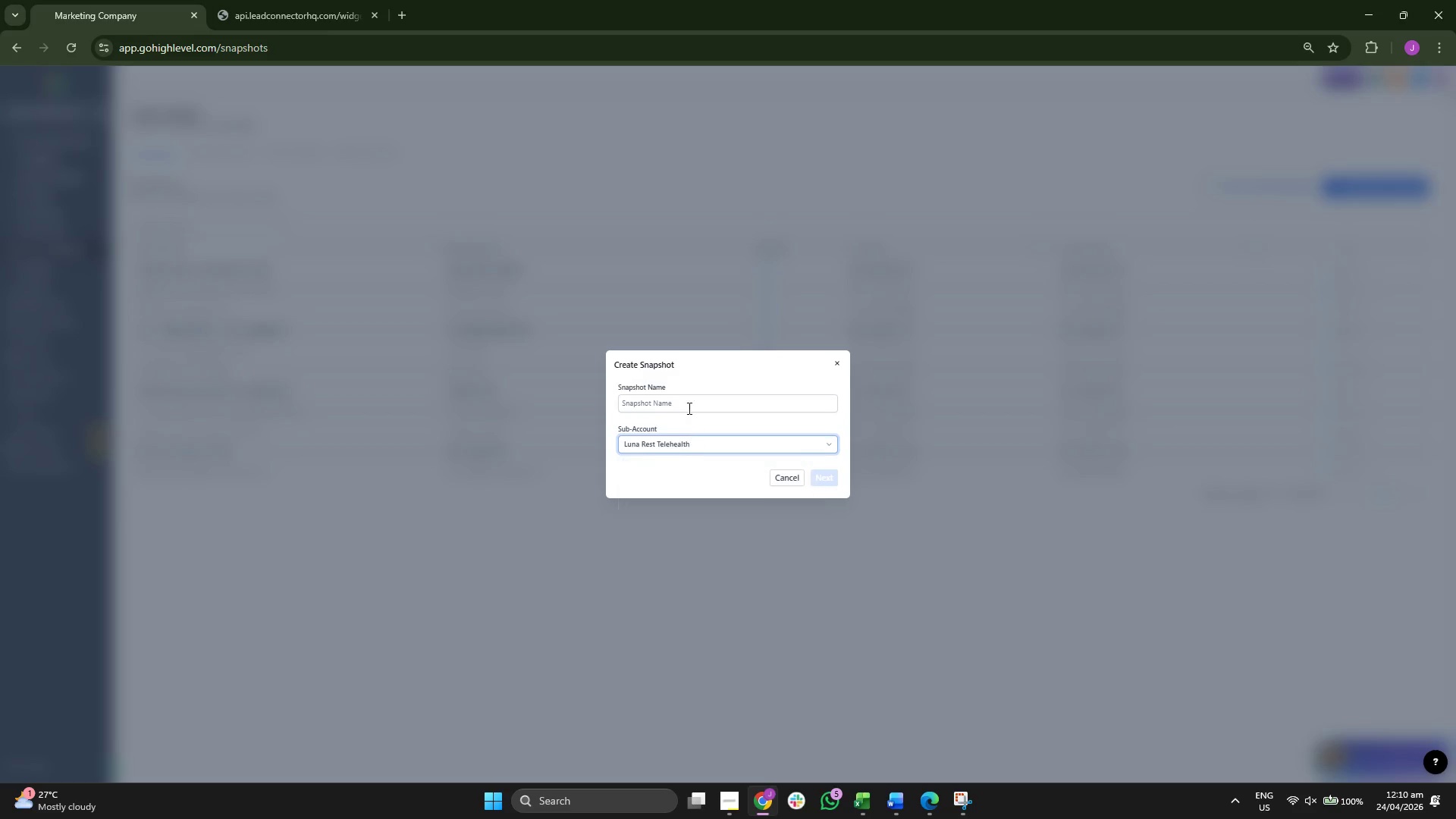 
left_click([690, 403])
 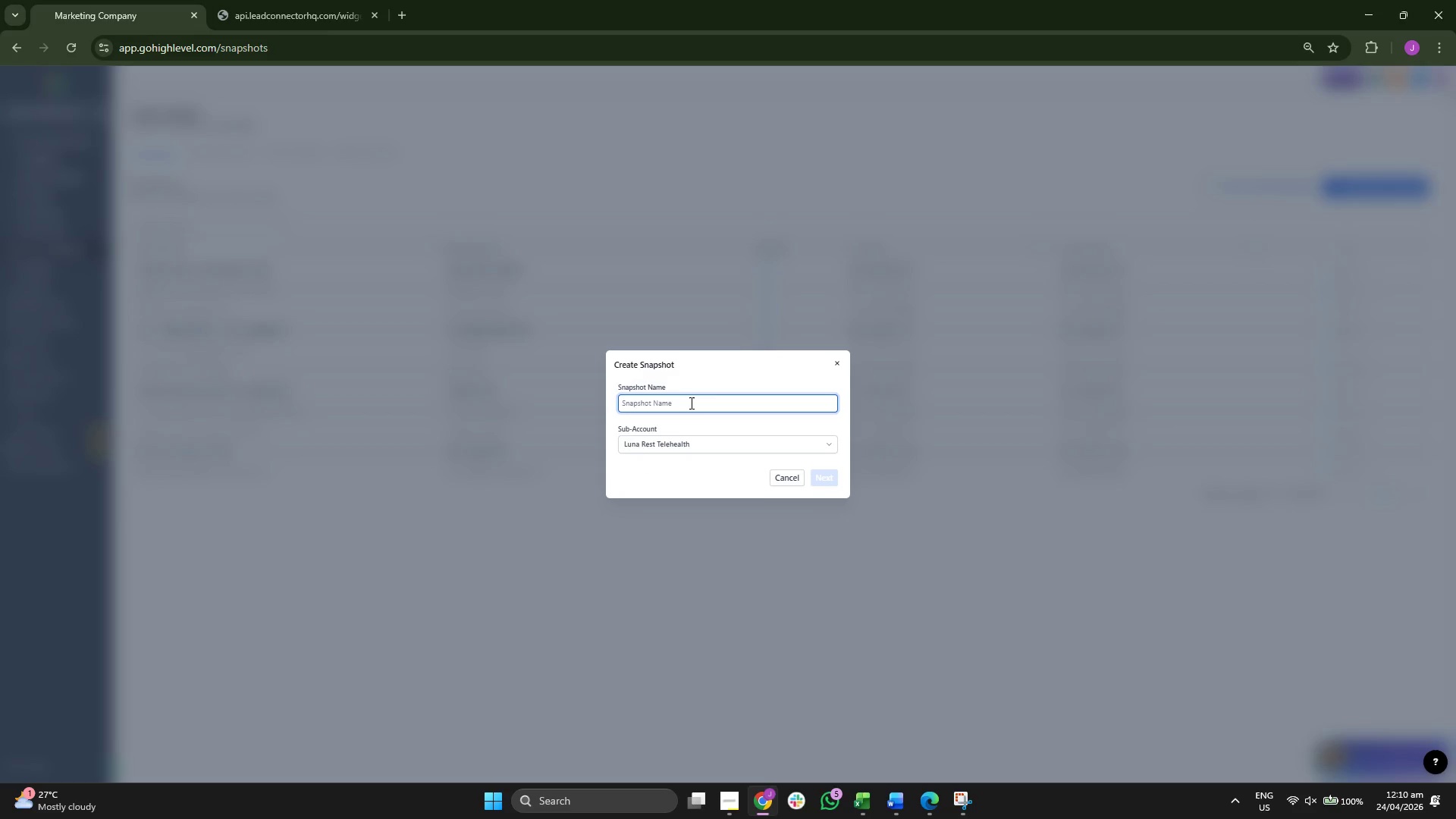 
type([LR] - p)
key(Backspace)
type(Precision Sleep Protocol)
 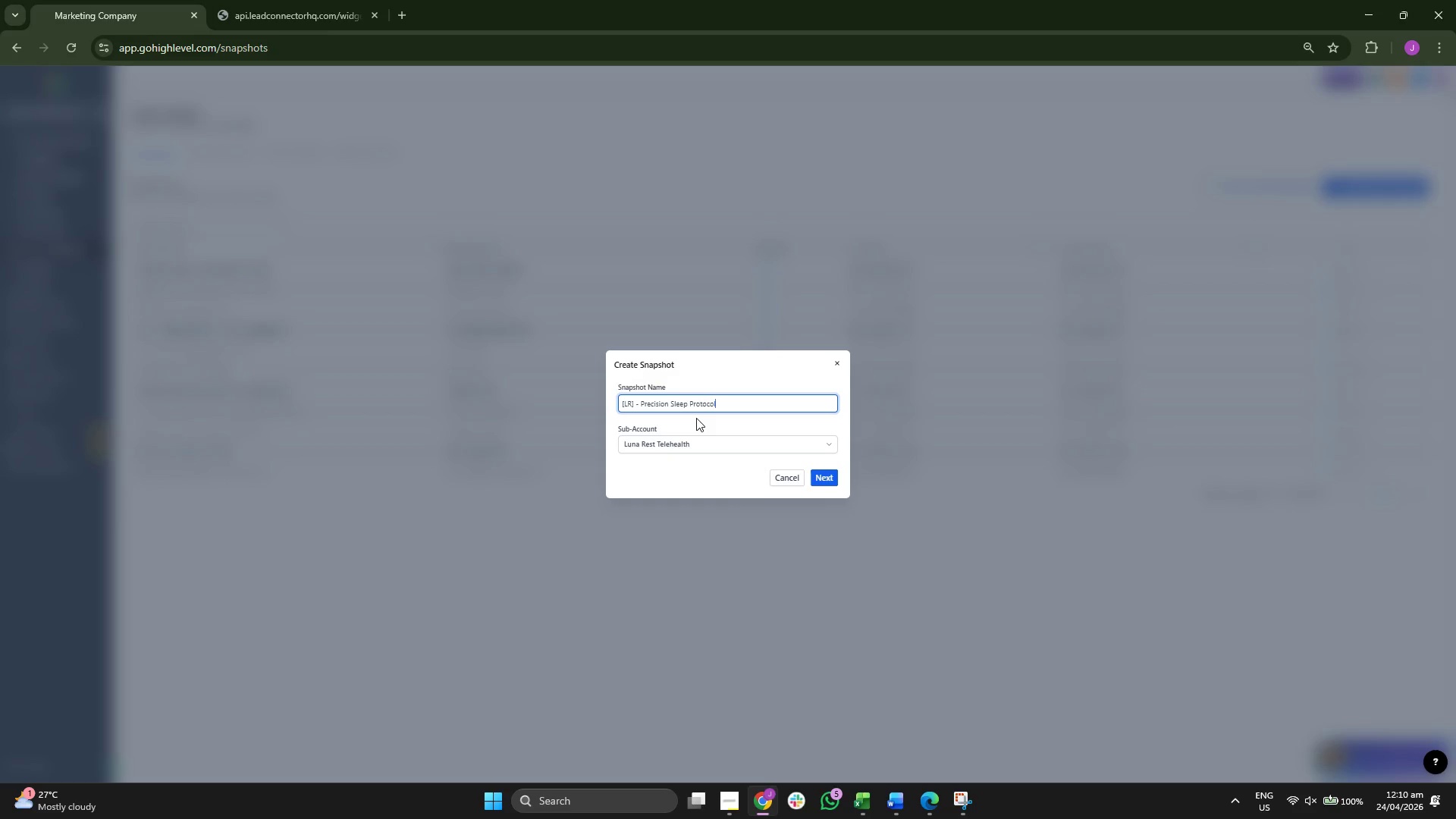 
left_click([695, 478])
 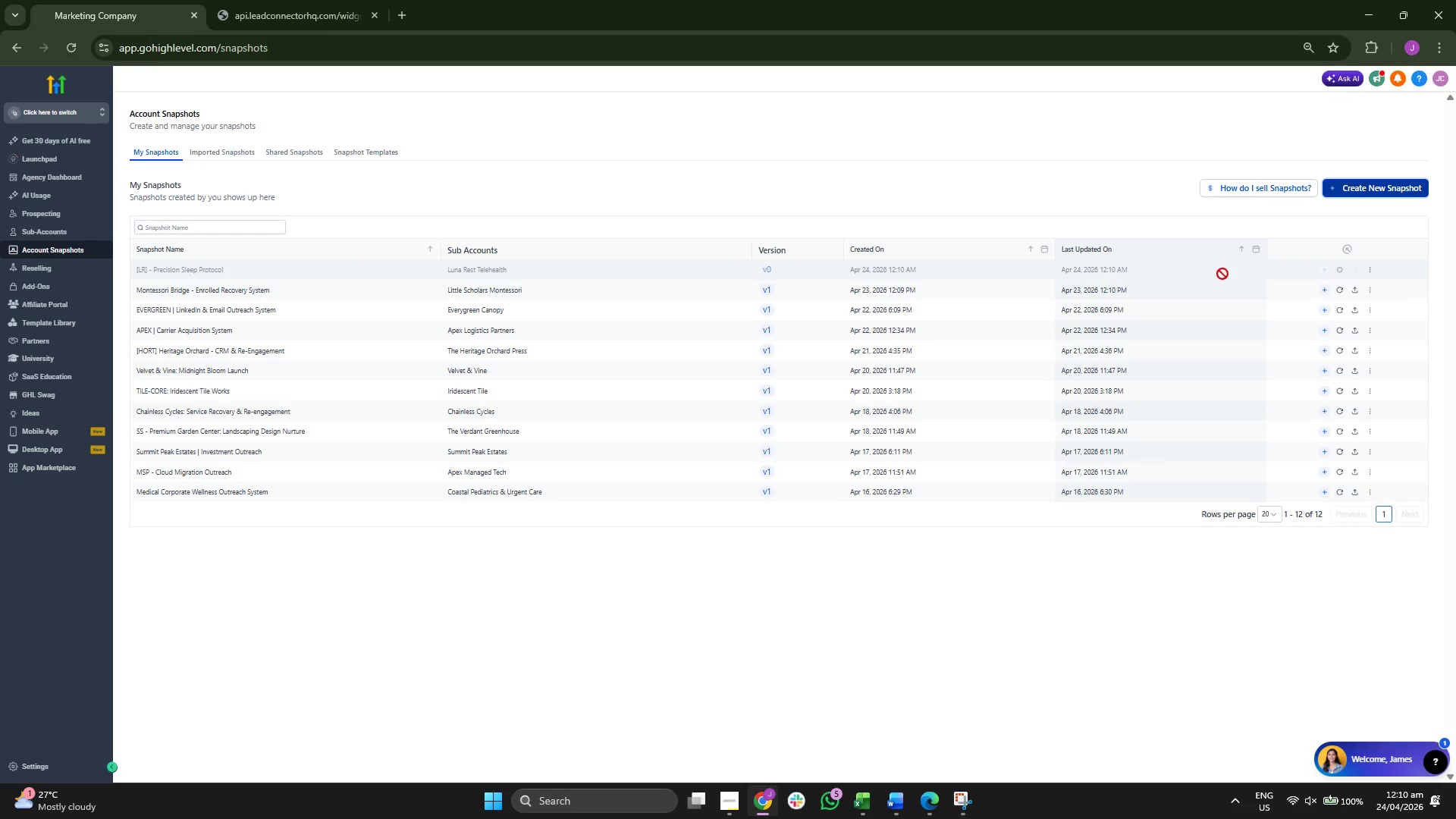 
wait(26.52)
 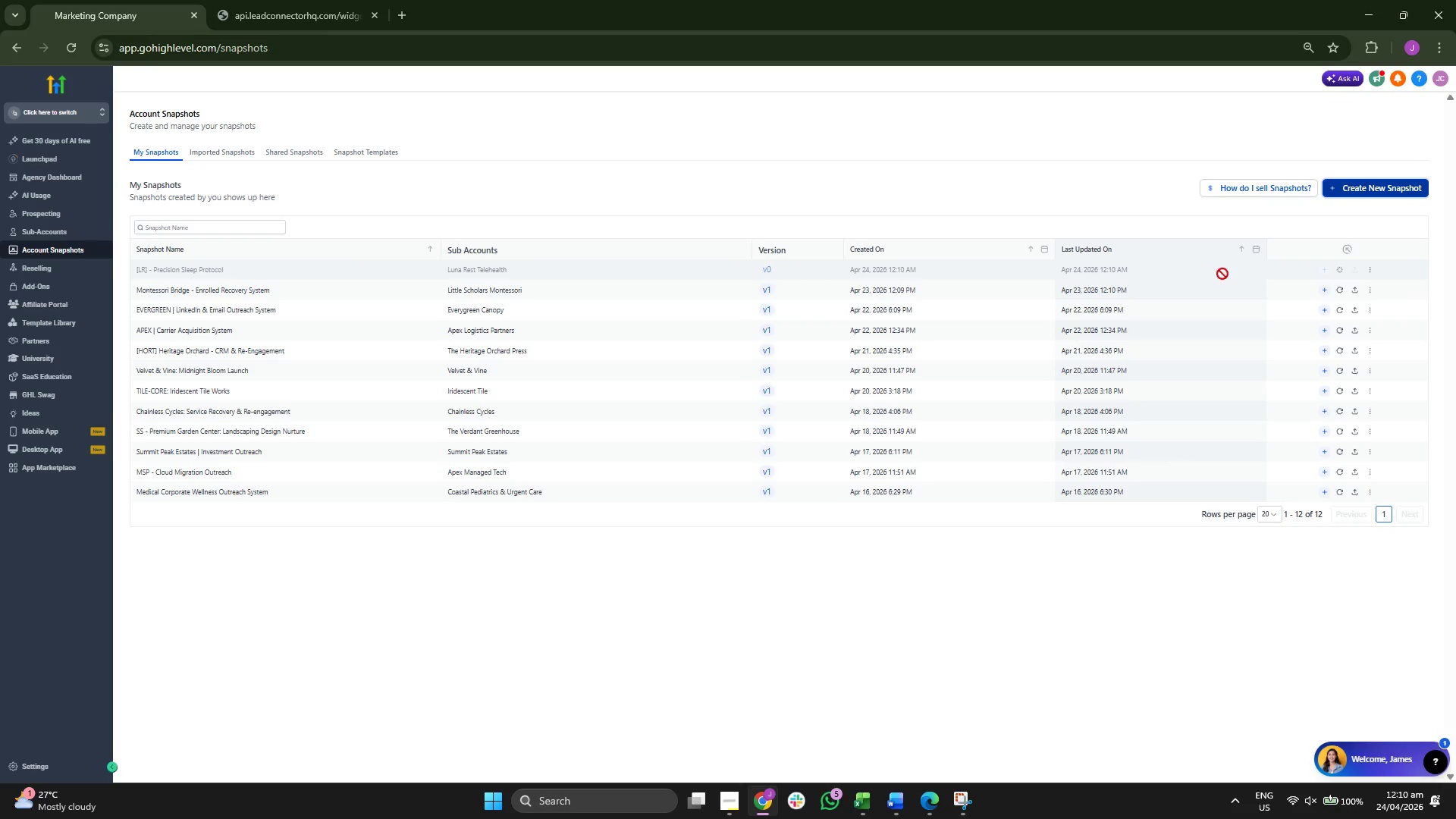 
mouse_move([1326, 276])
 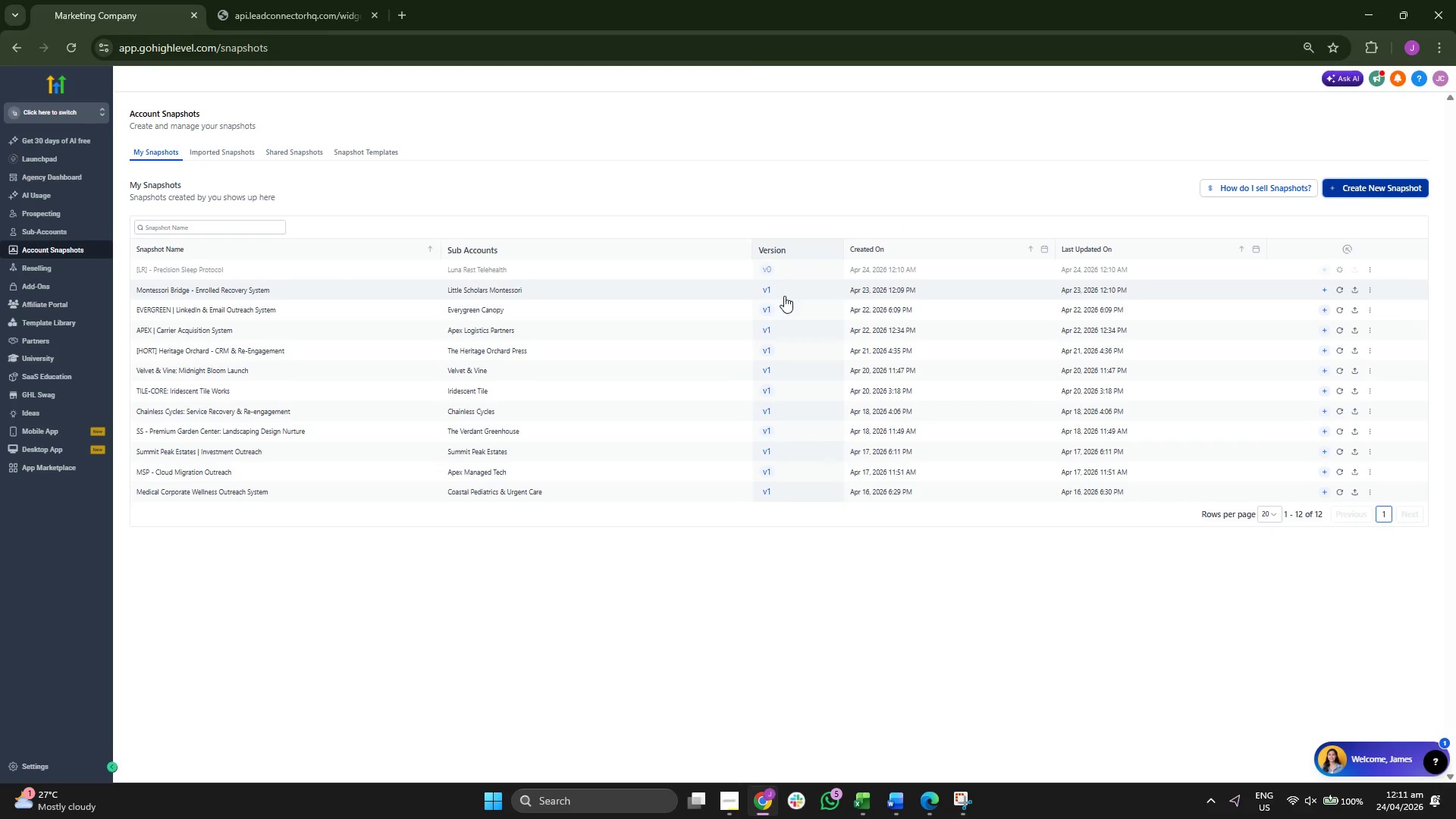 
wait(20.35)
 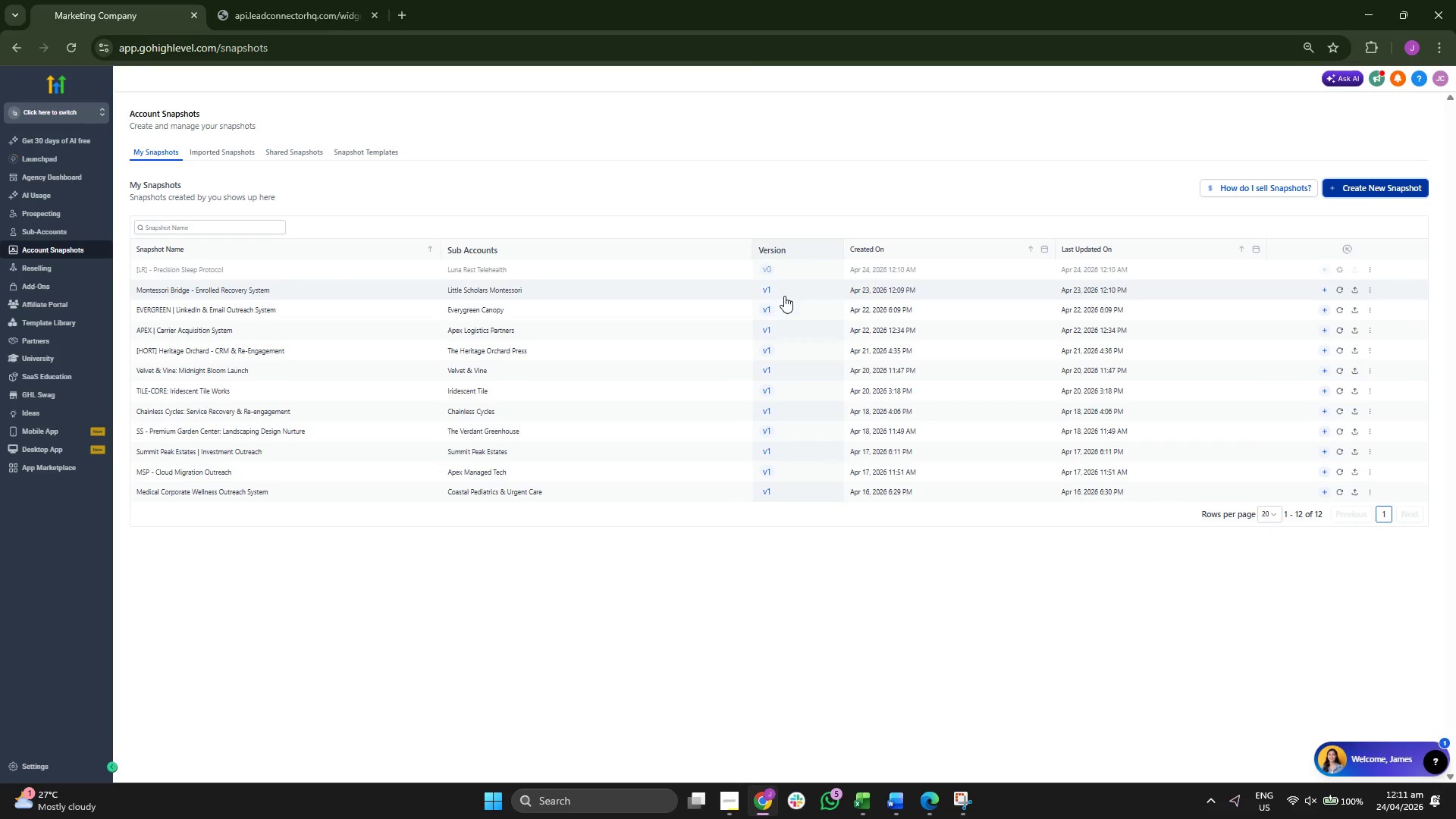 
left_click([1371, 269])
 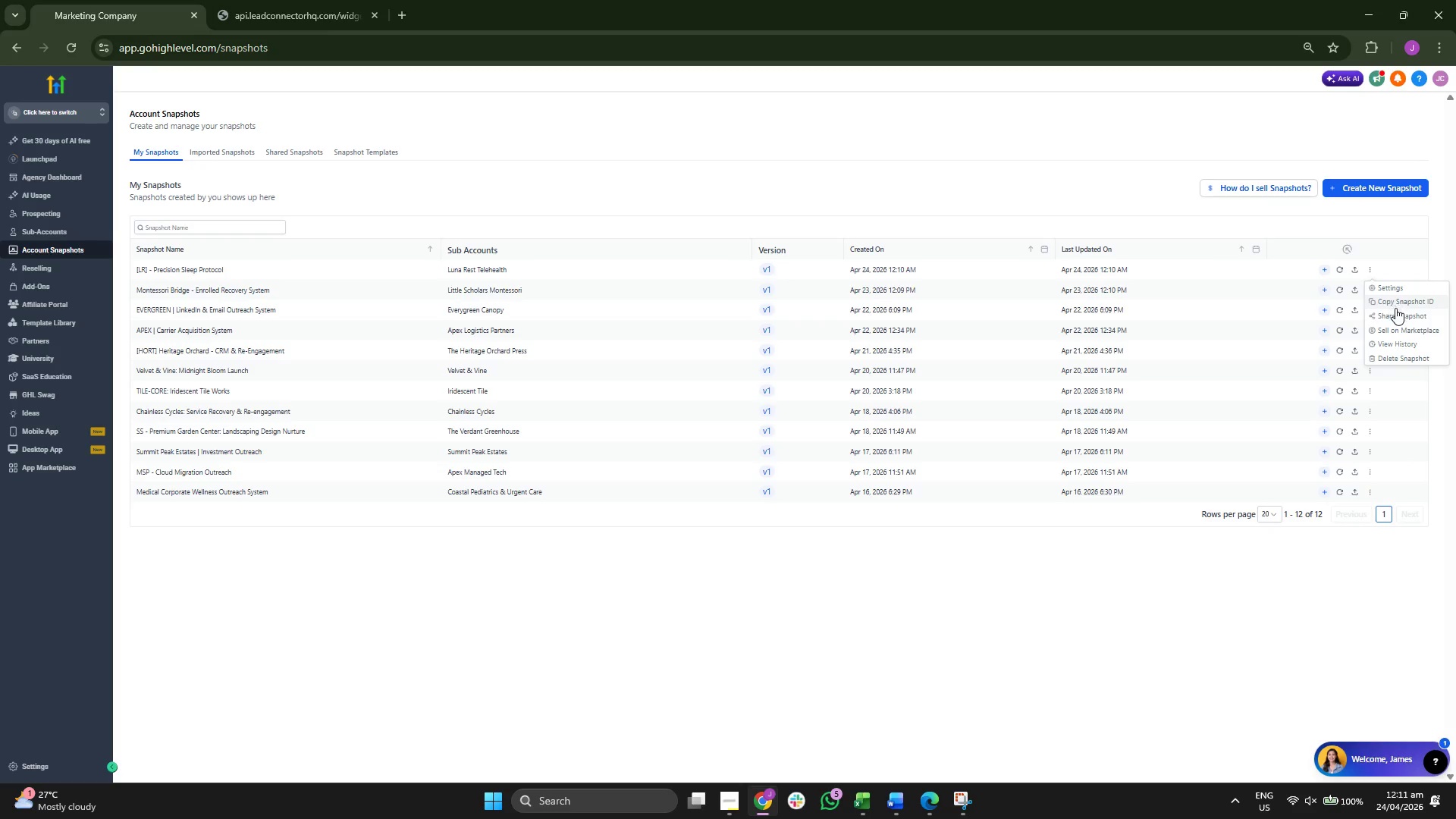 
left_click([1396, 310])
 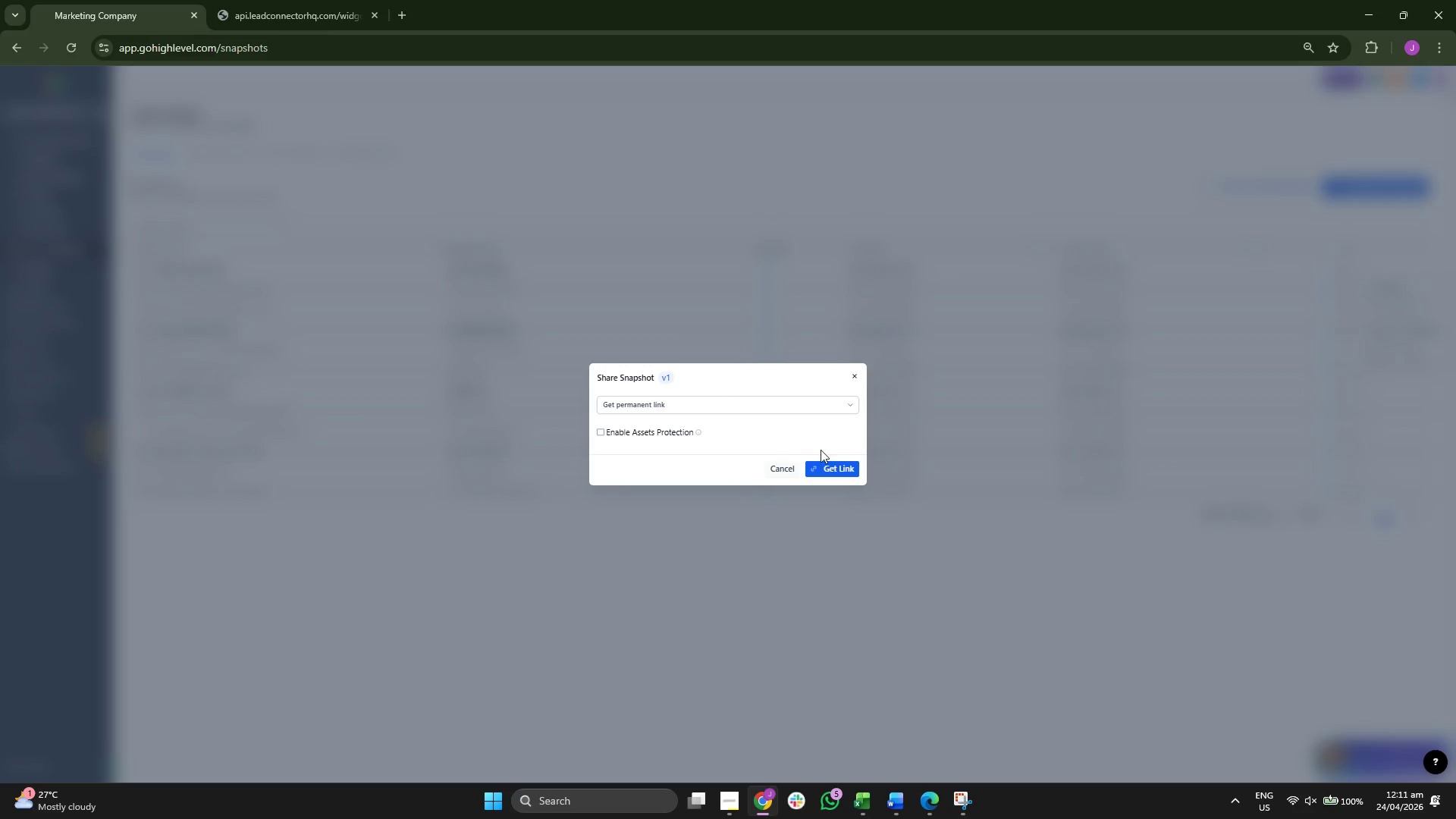 
left_click([834, 466])
 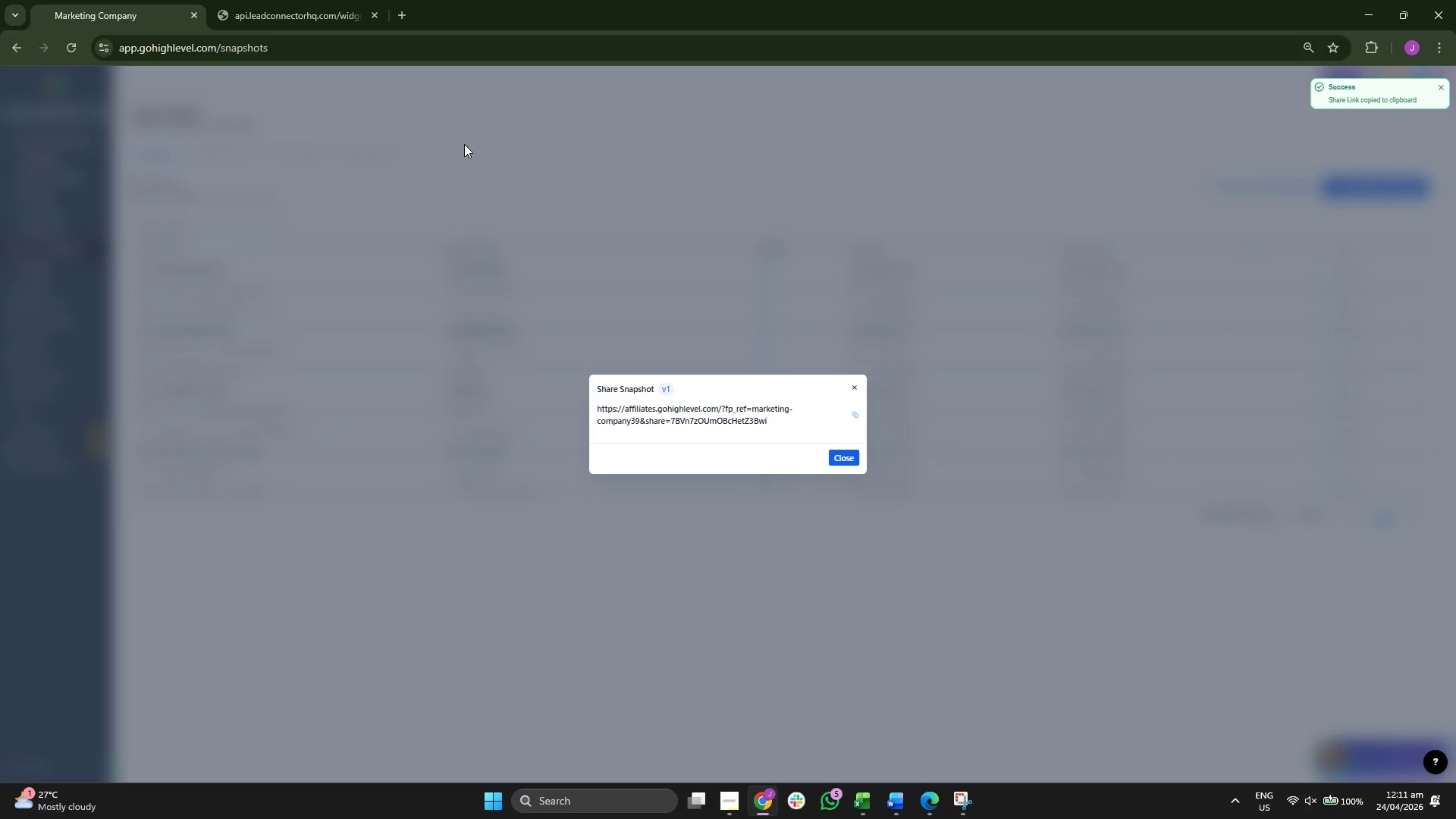 
wait(5.12)
 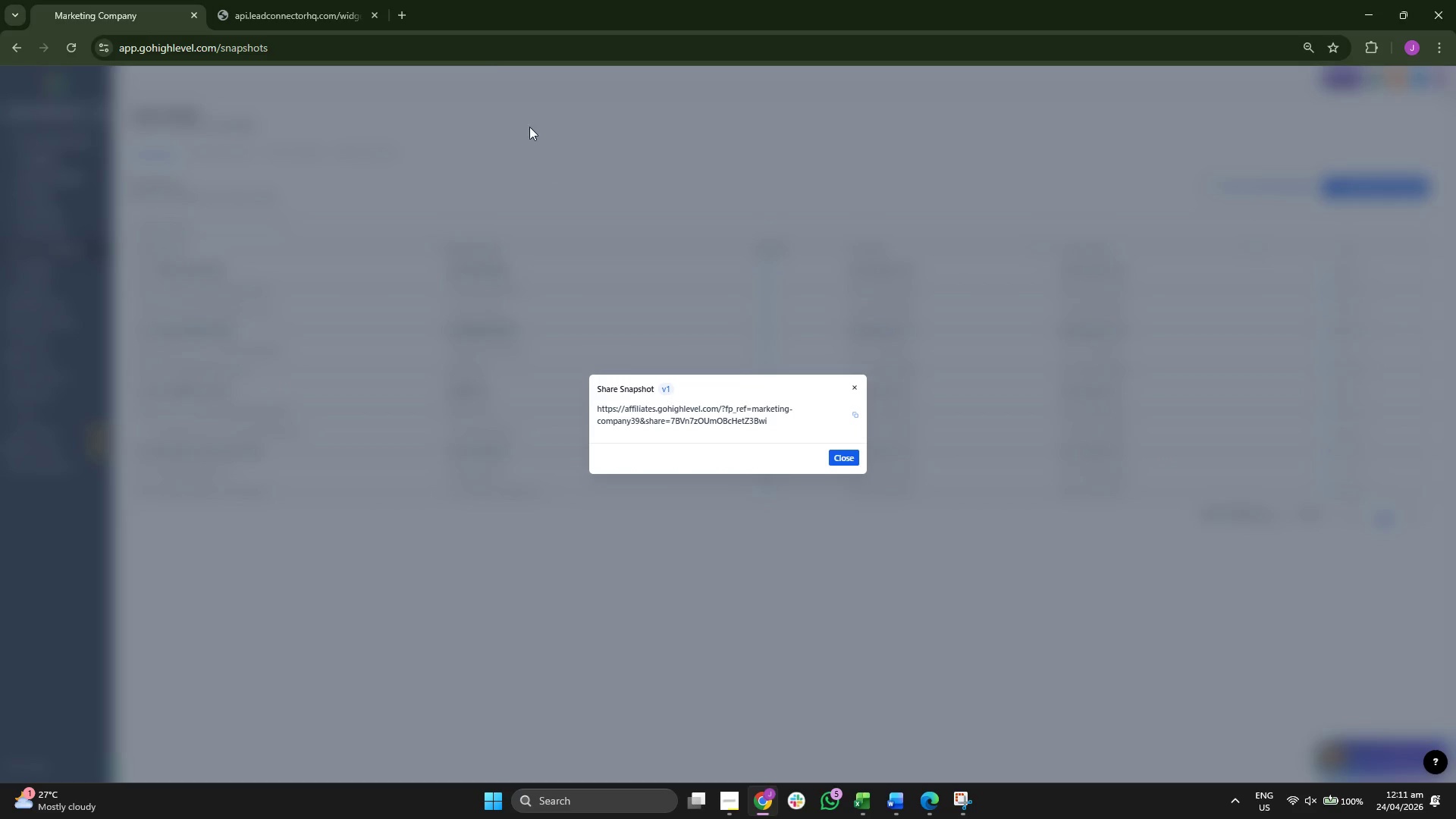 
key(Control+V)
 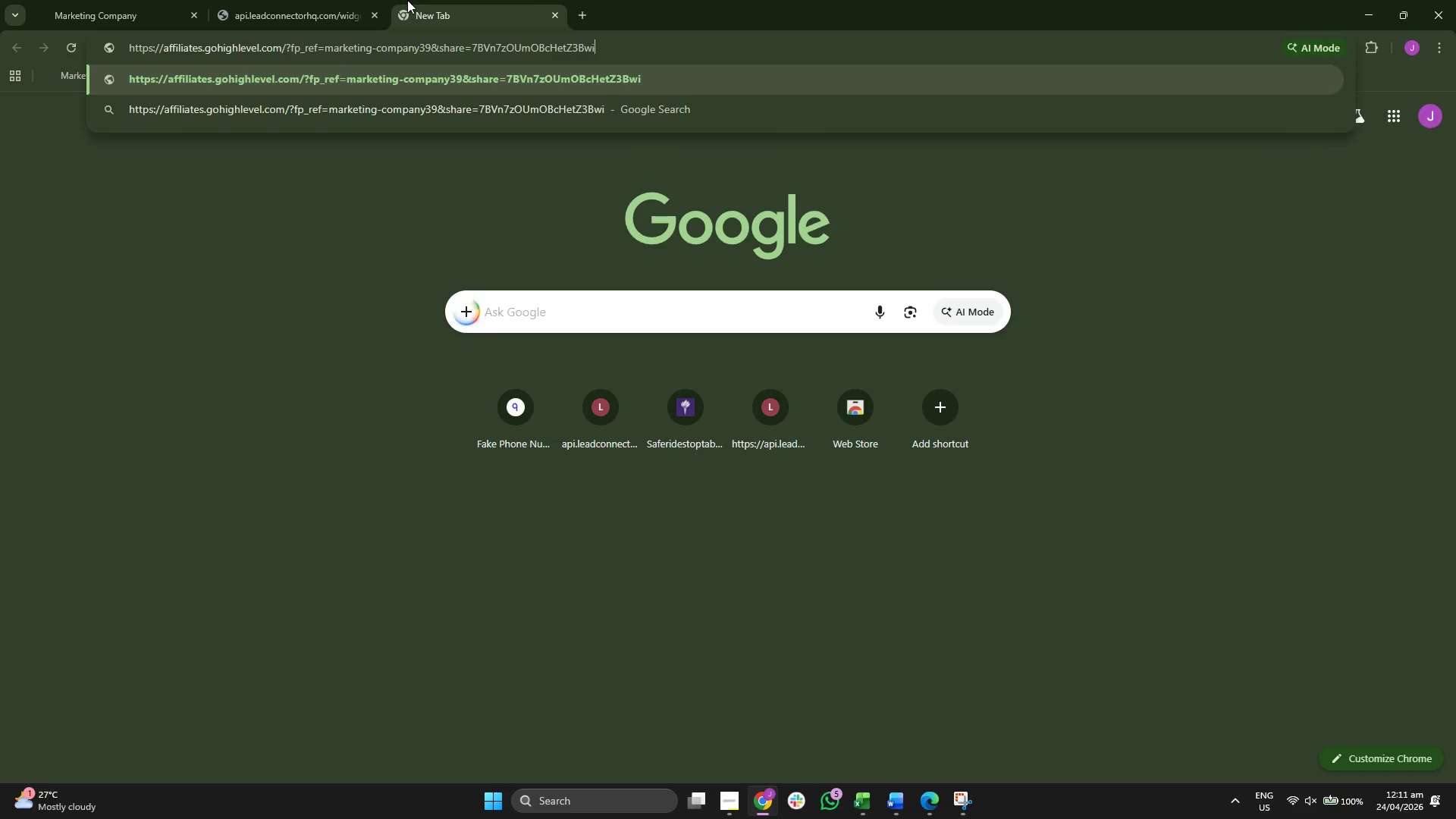 
key(Enter)
 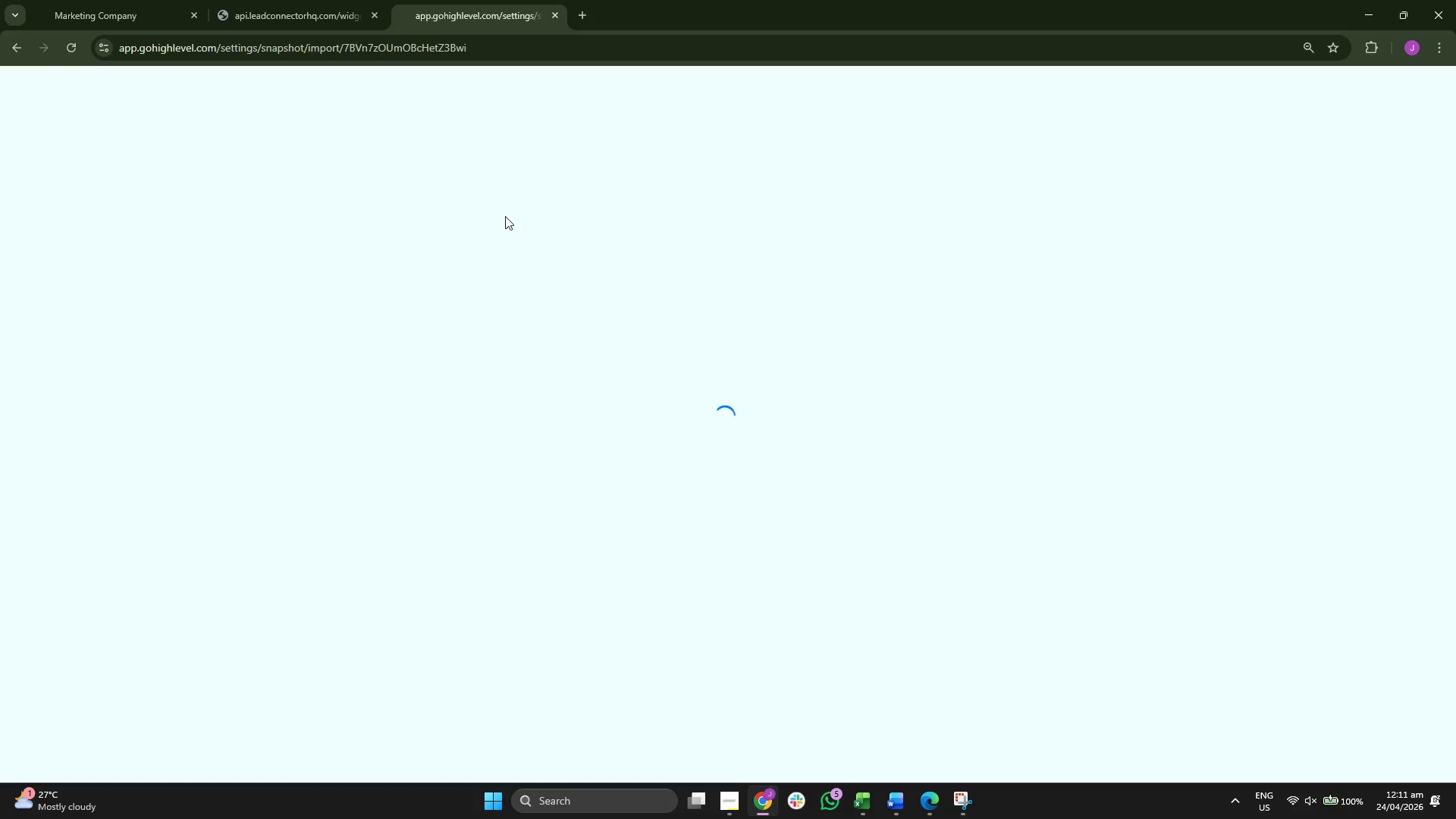 
wait(8.67)
 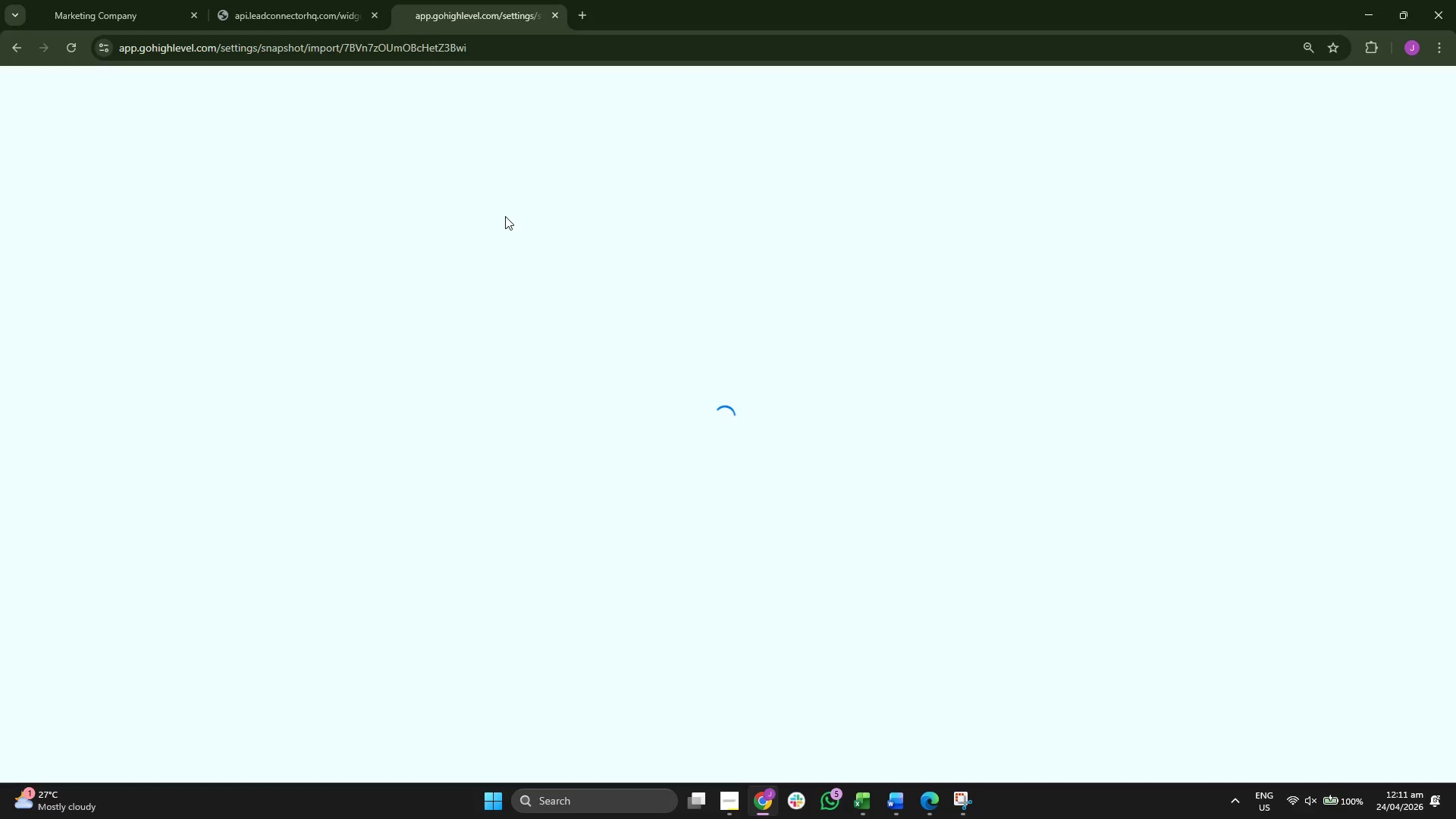 
double_click([287, 108])
 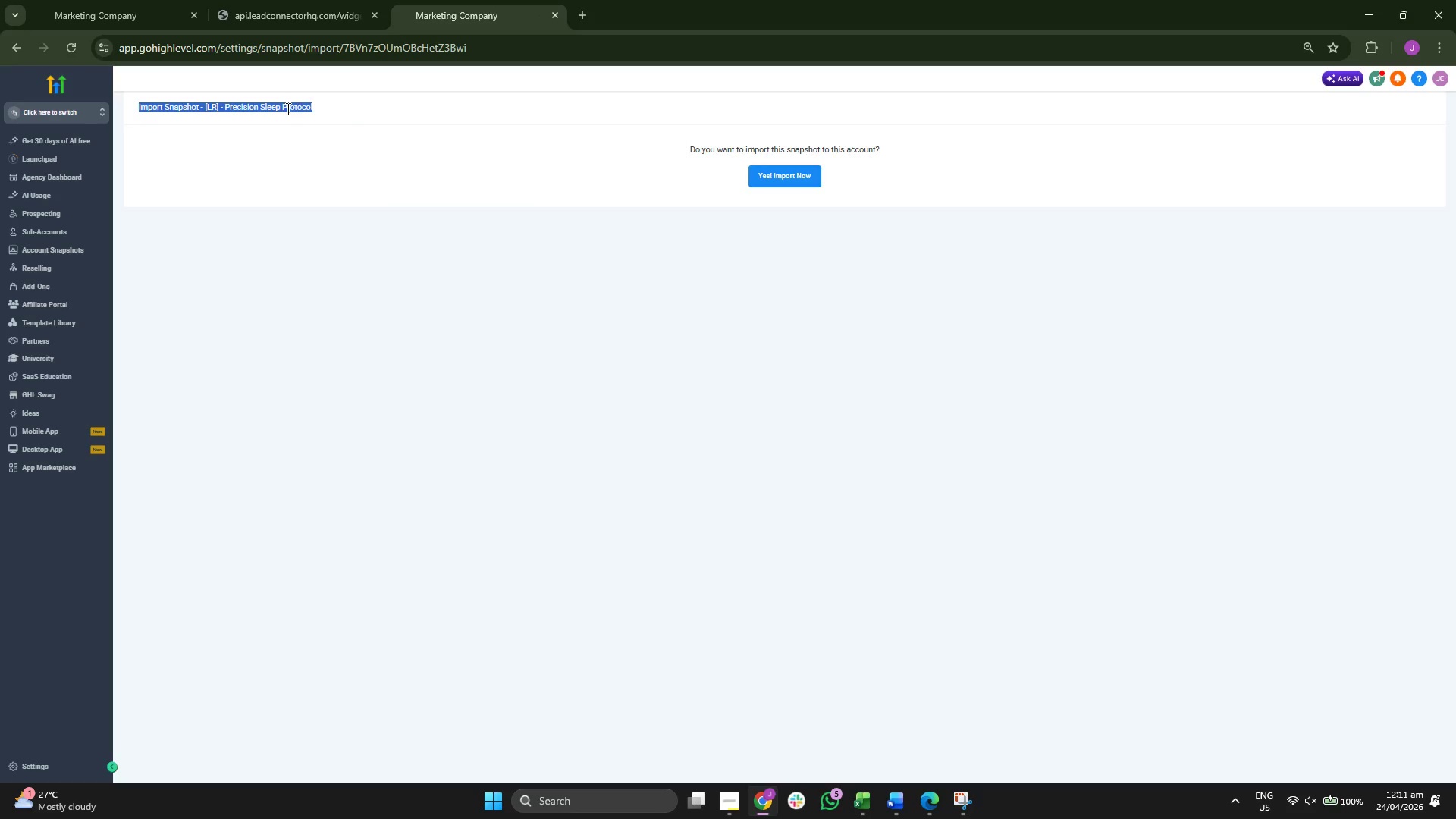 
key(Control+C)
 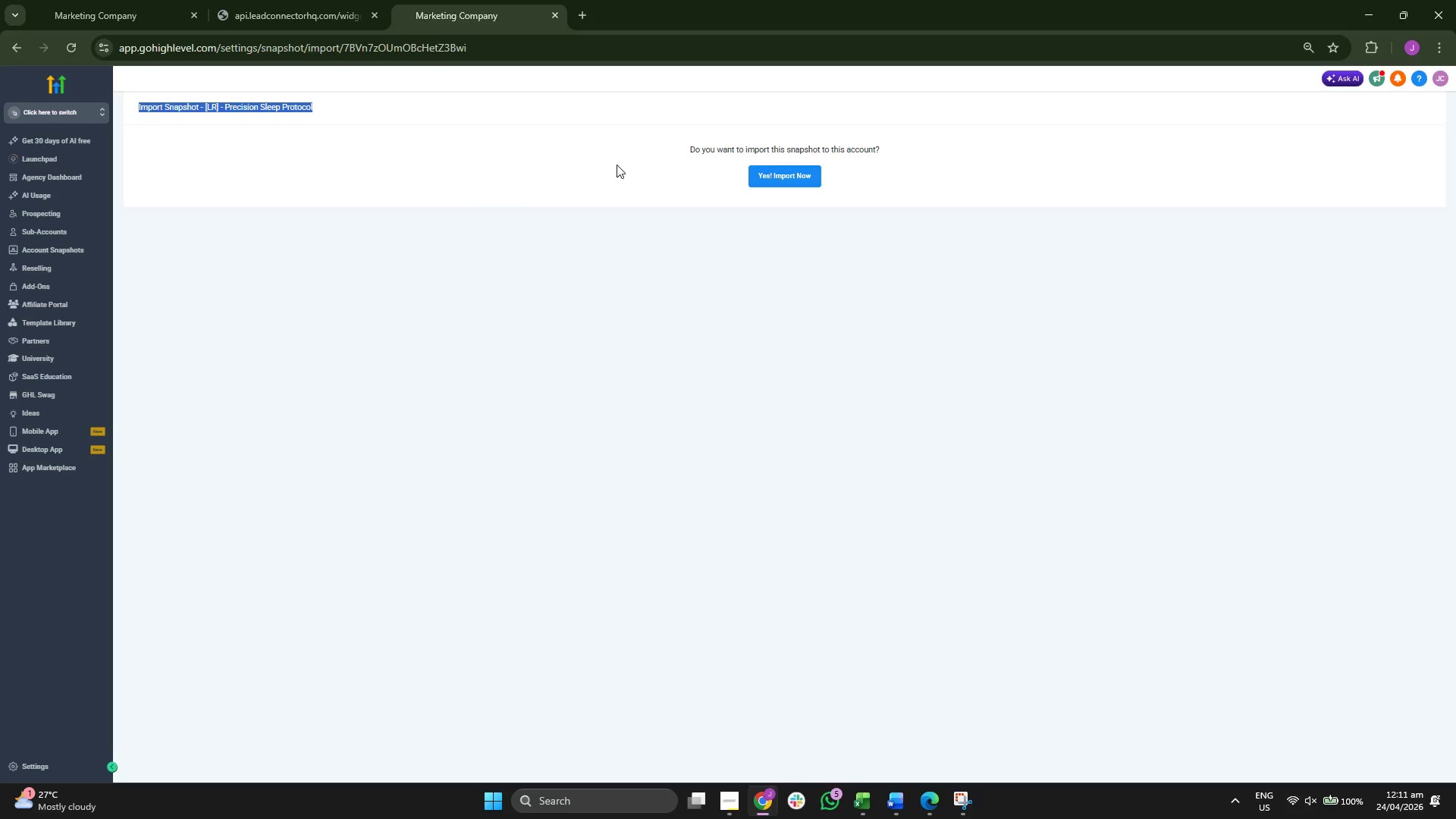 
left_click_drag(start_coordinate=[617, 152], to_coordinate=[615, 147])
 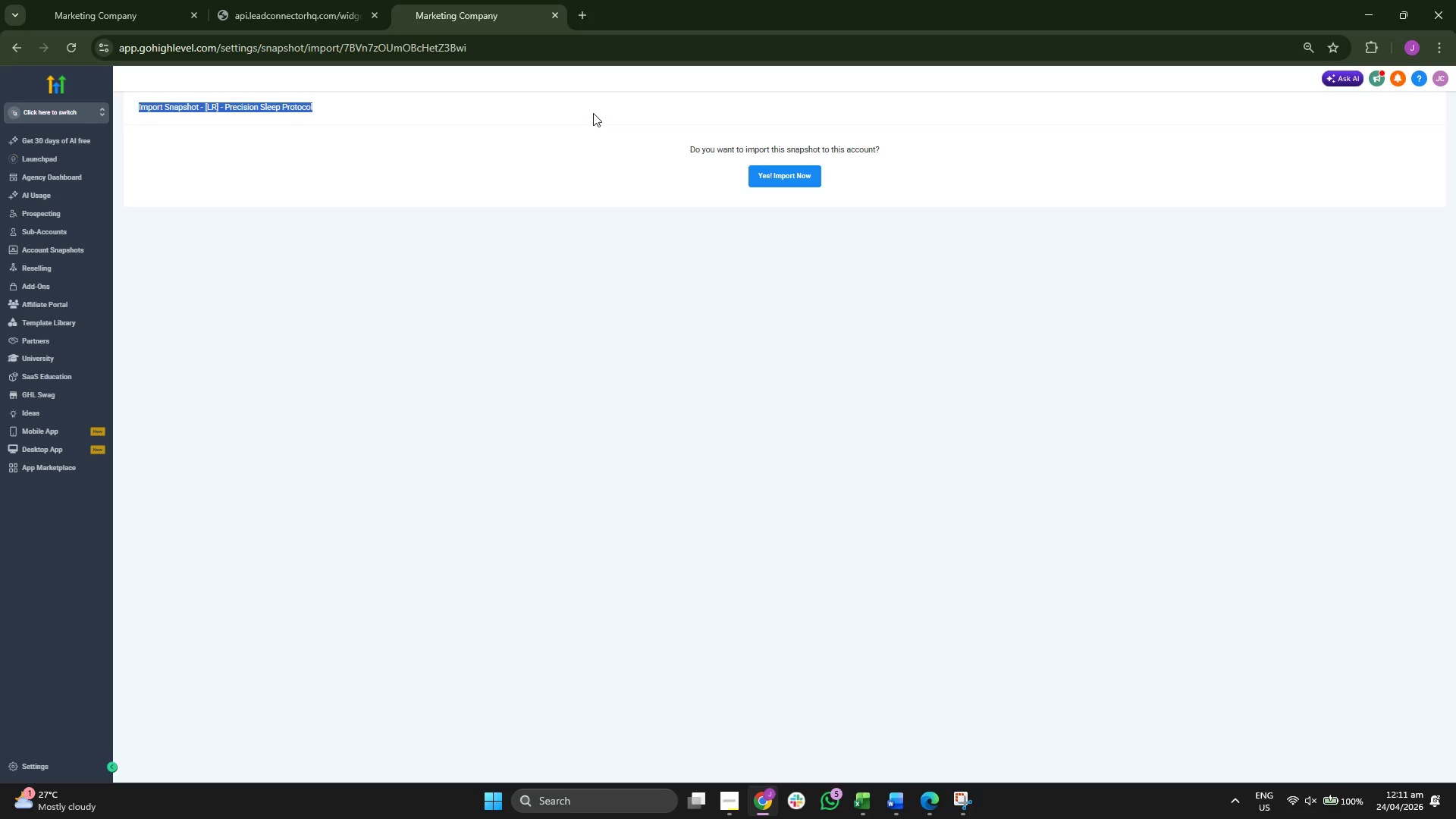 
left_click_drag(start_coordinate=[595, 116], to_coordinate=[590, 111])
 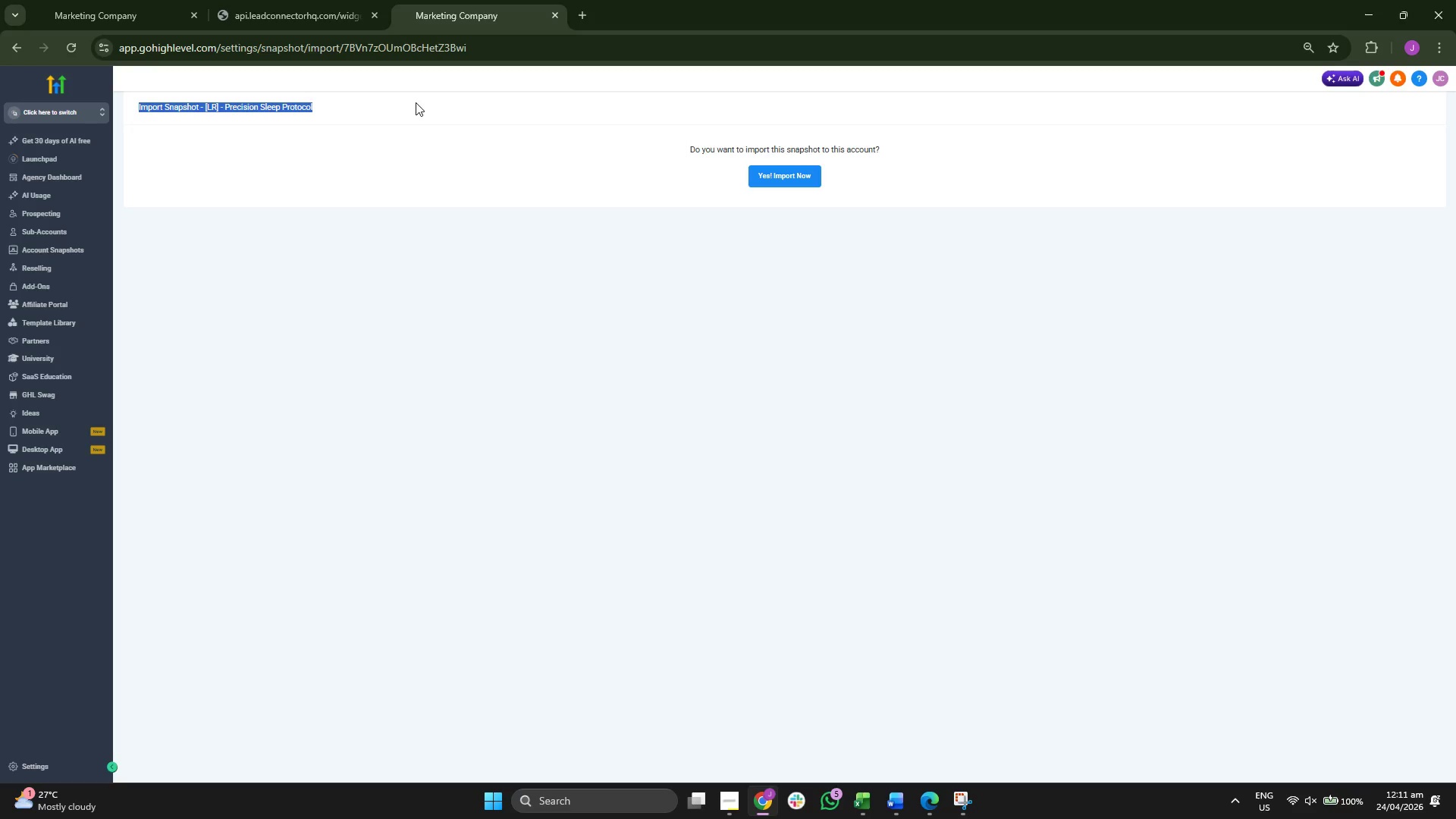 
left_click_drag(start_coordinate=[459, 106], to_coordinate=[448, 108])
 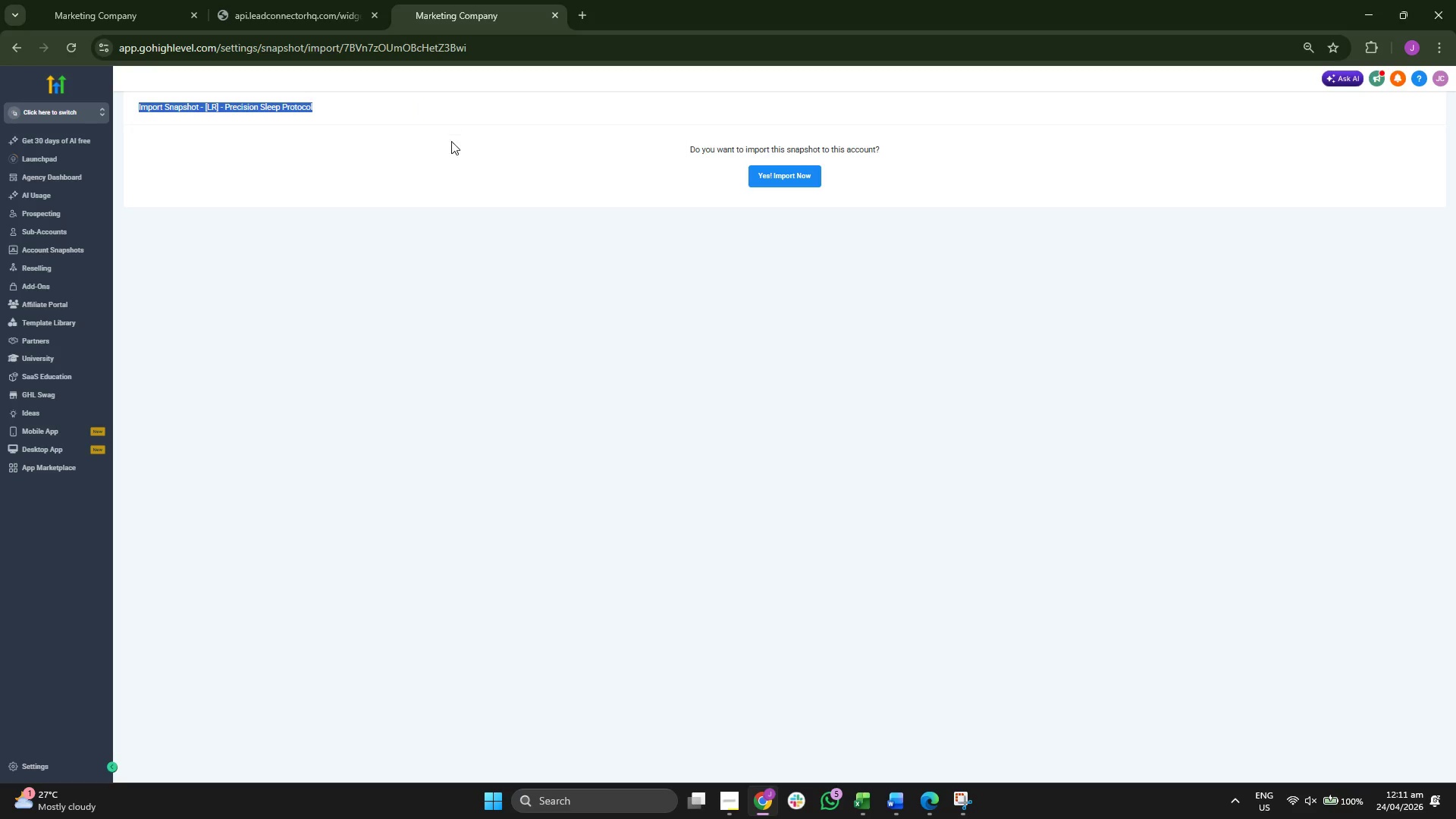 
triple_click([451, 143])
 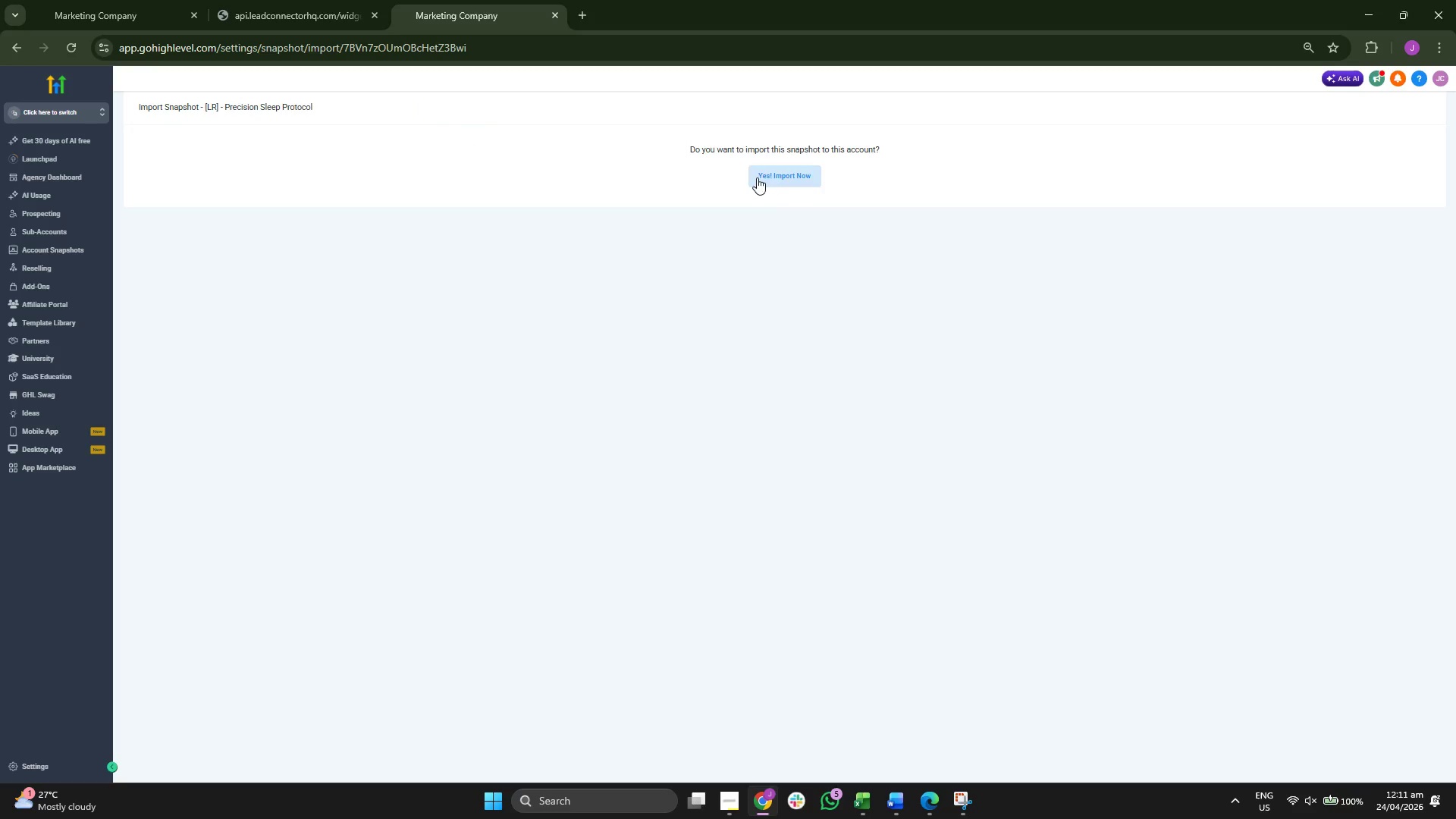 
left_click([449, 108])
 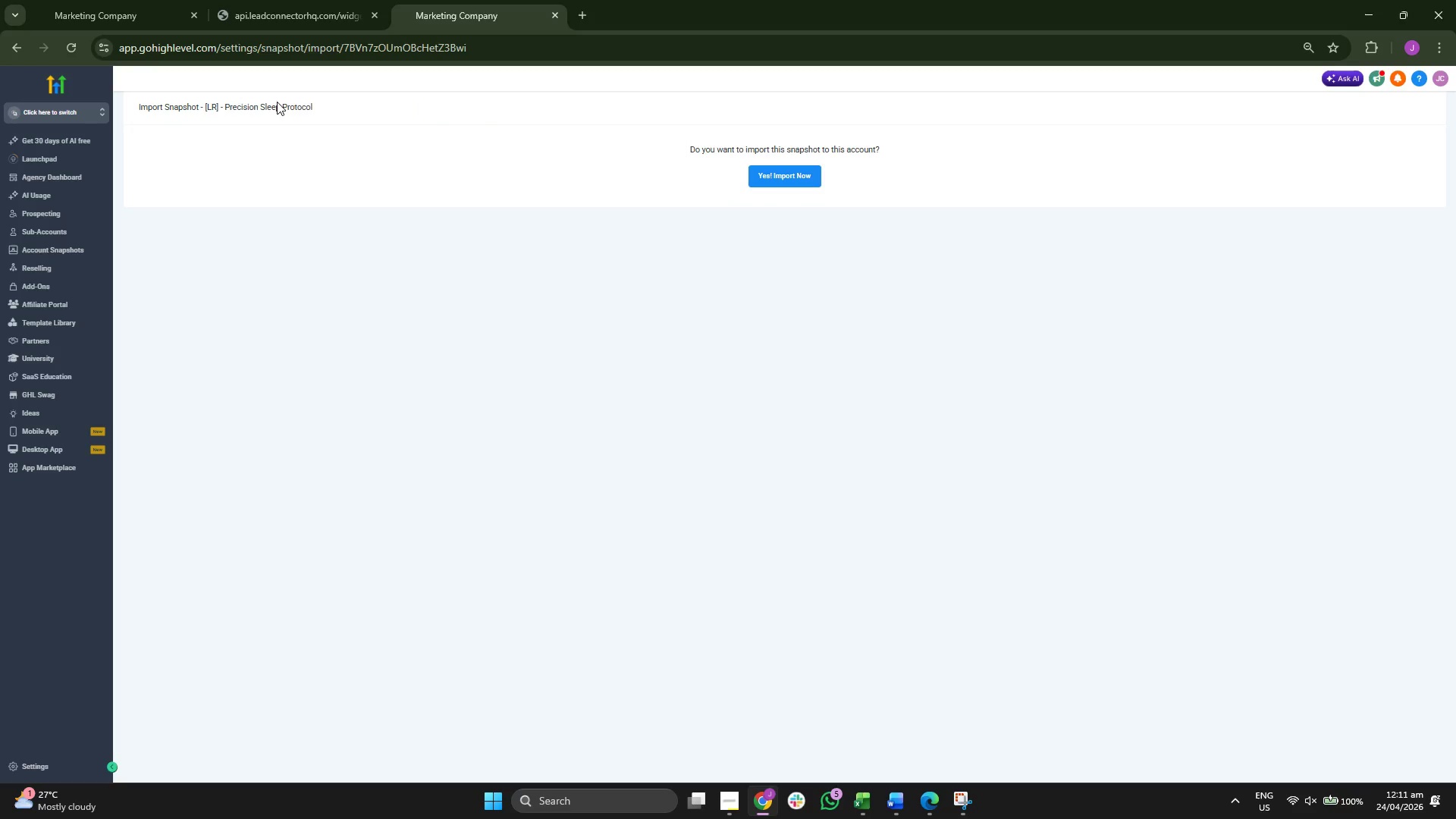 
double_click([277, 102])
 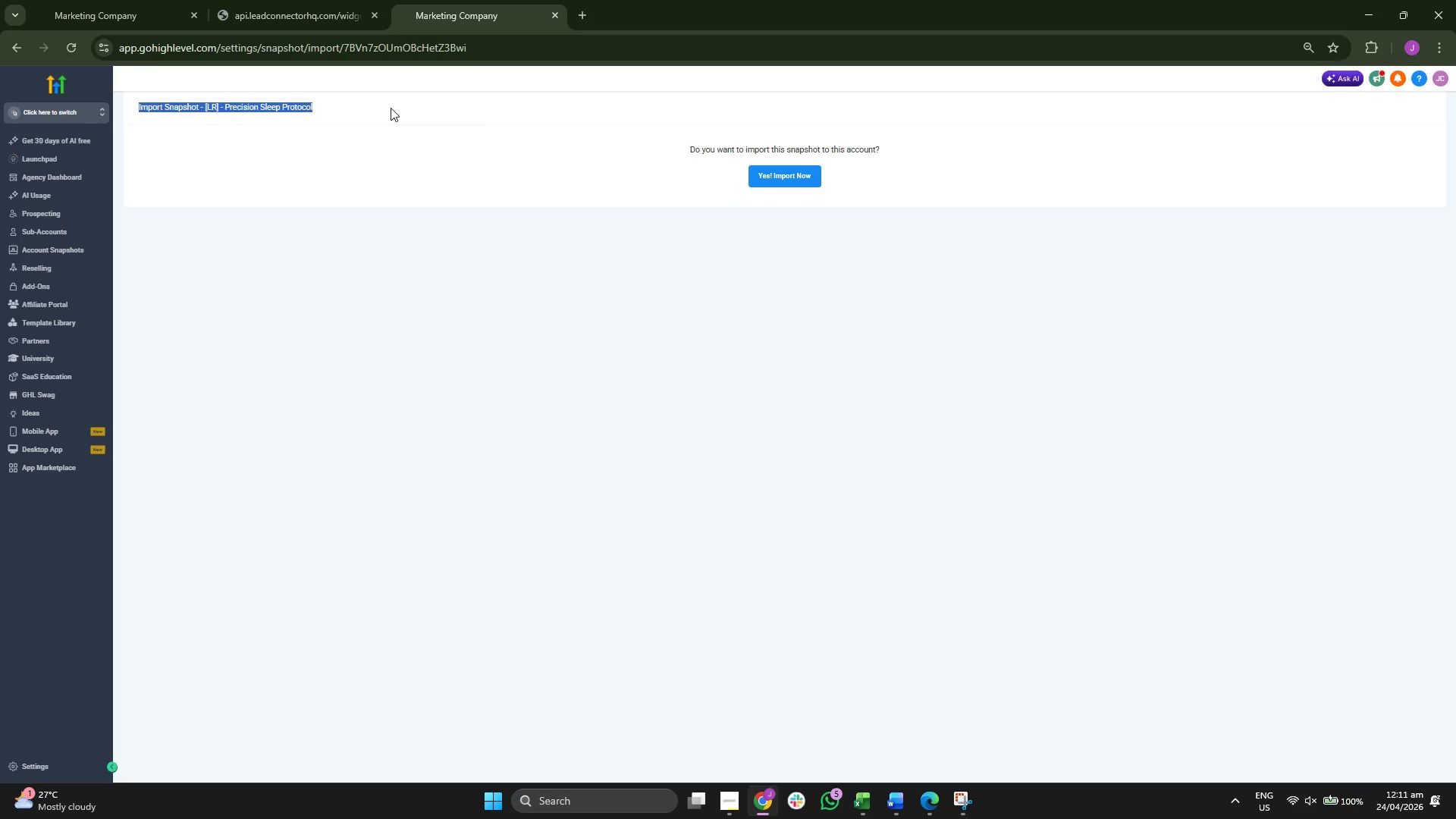 
triple_click([391, 108])
 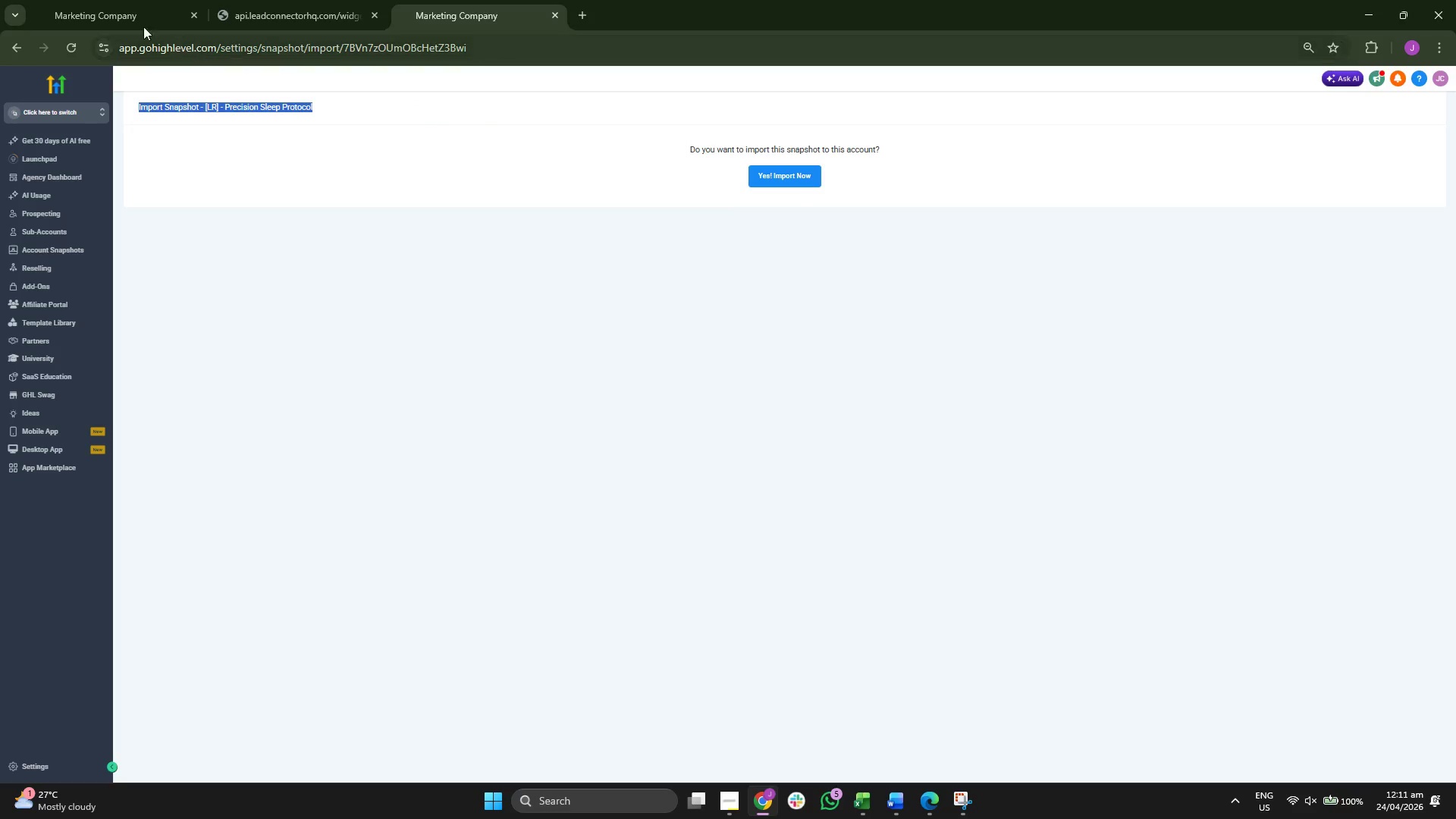 